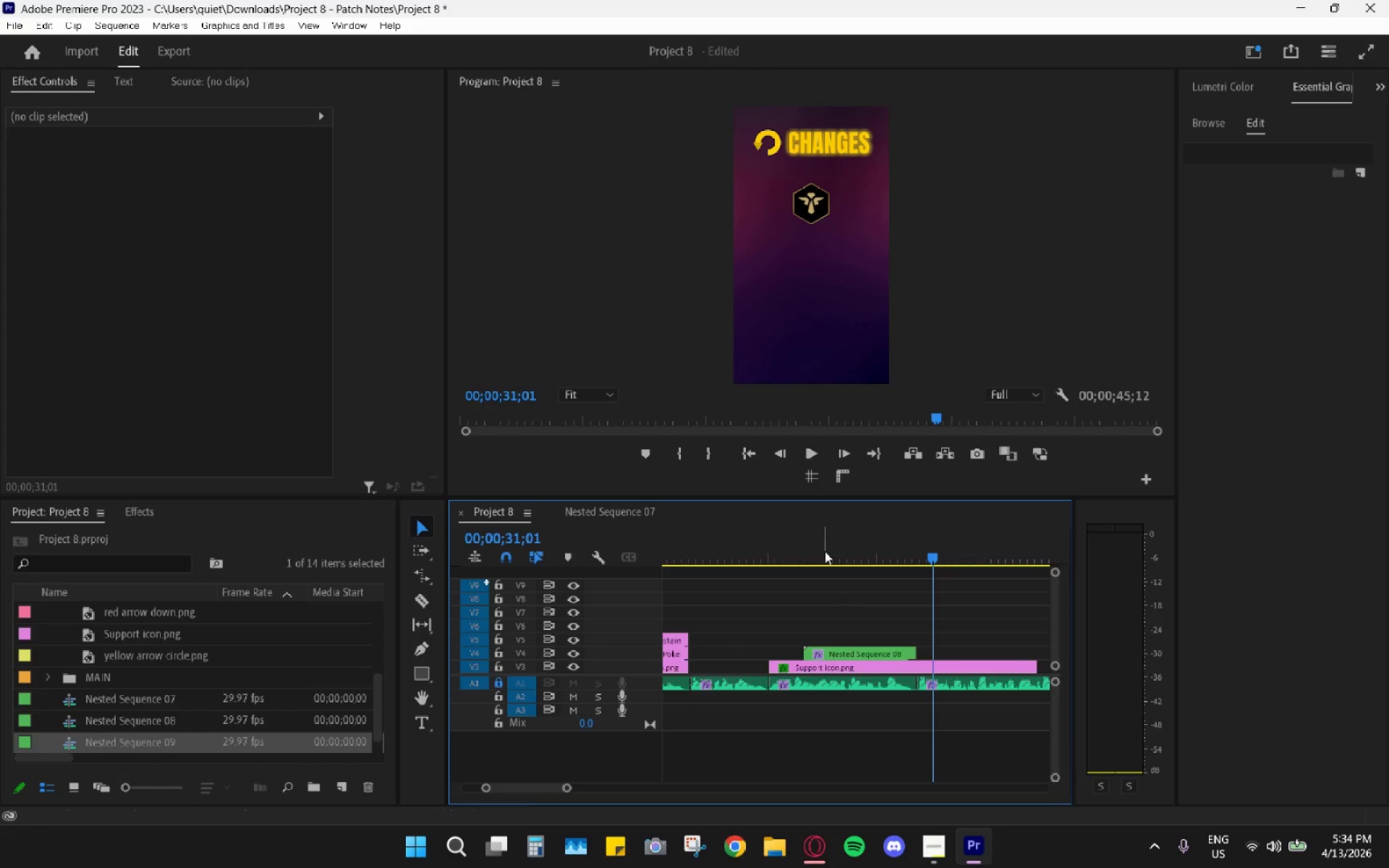 
left_click_drag(start_coordinate=[822, 540], to_coordinate=[812, 545])
 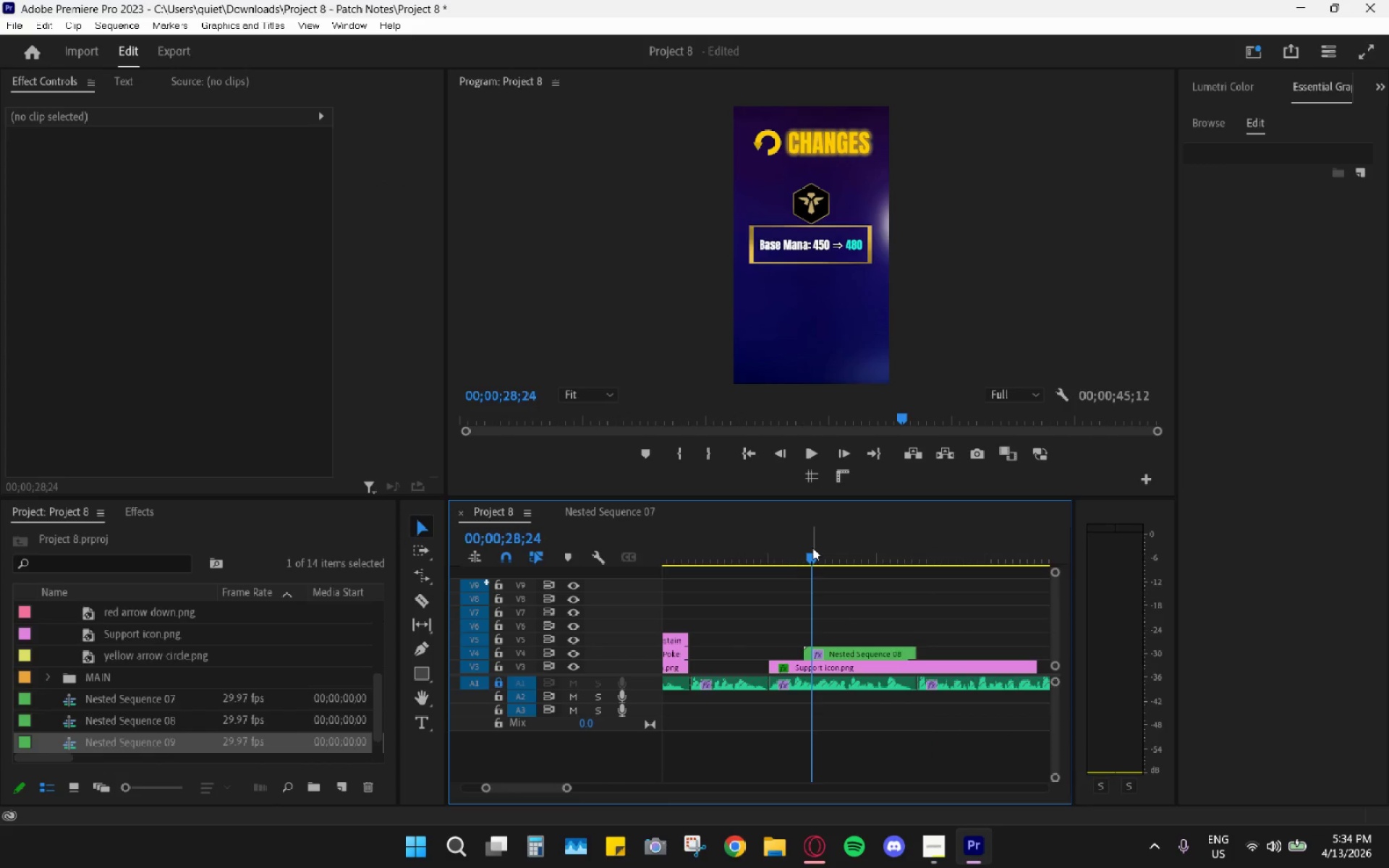 
key(Space)
 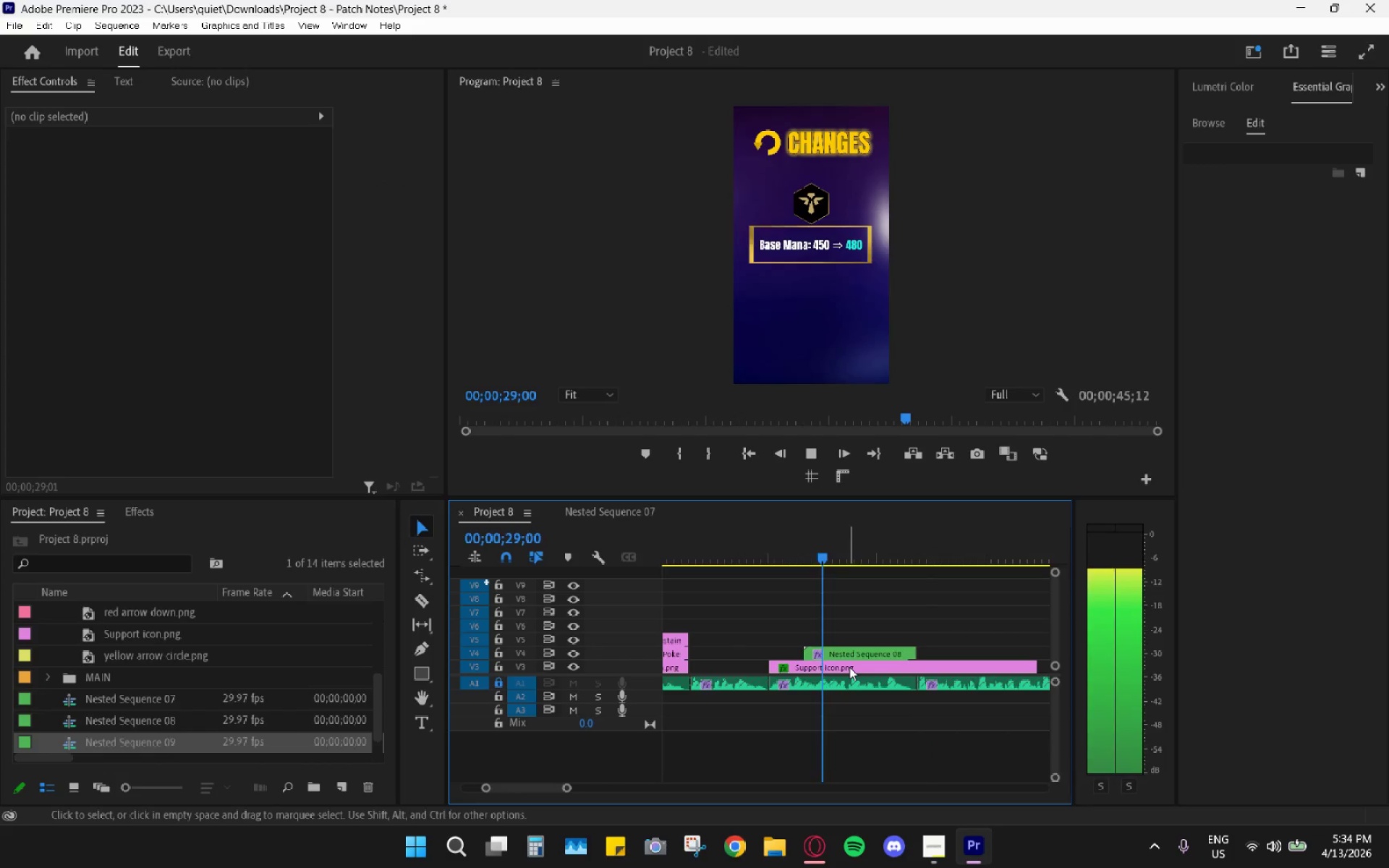 
key(Space)
 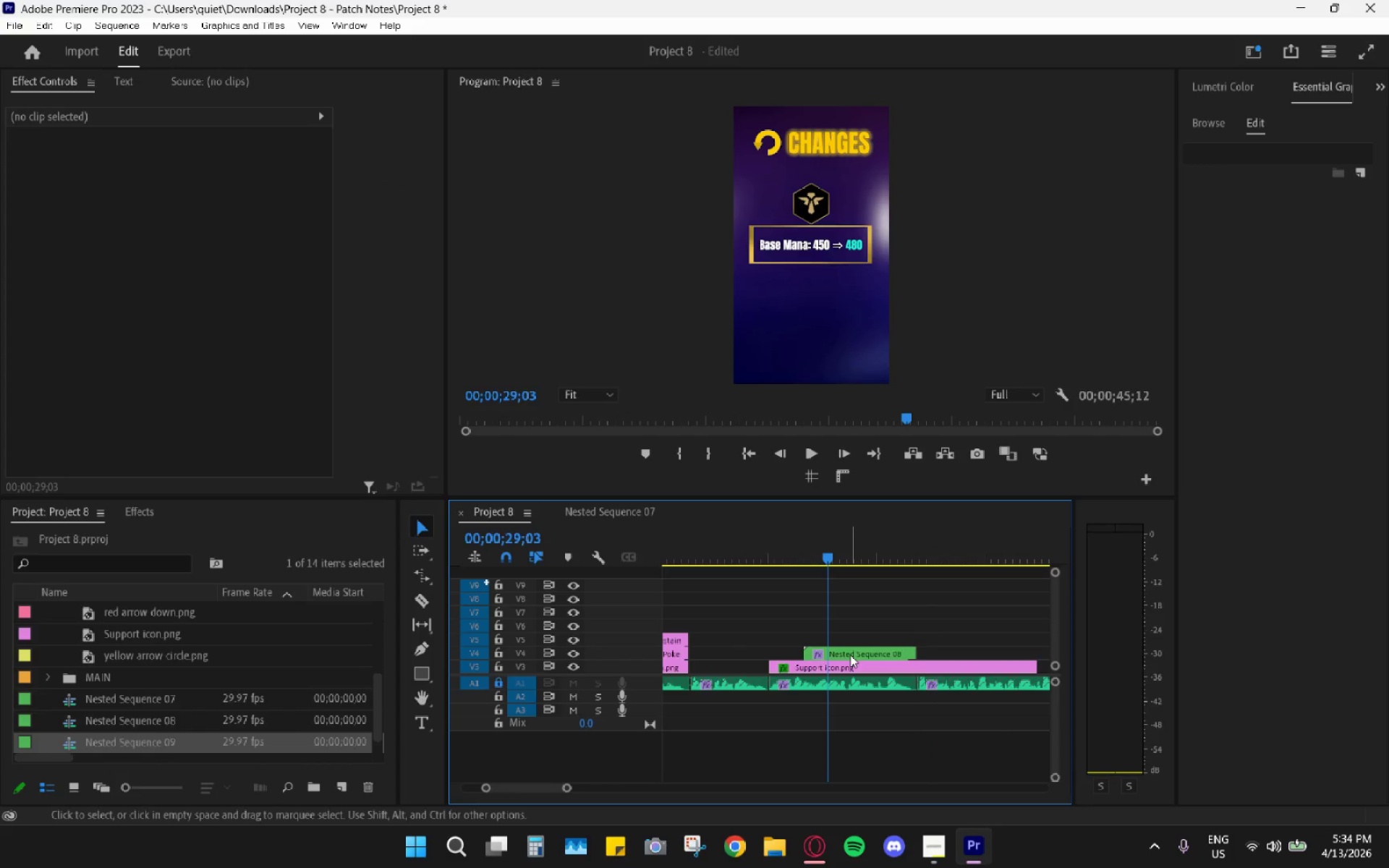 
left_click([850, 654])
 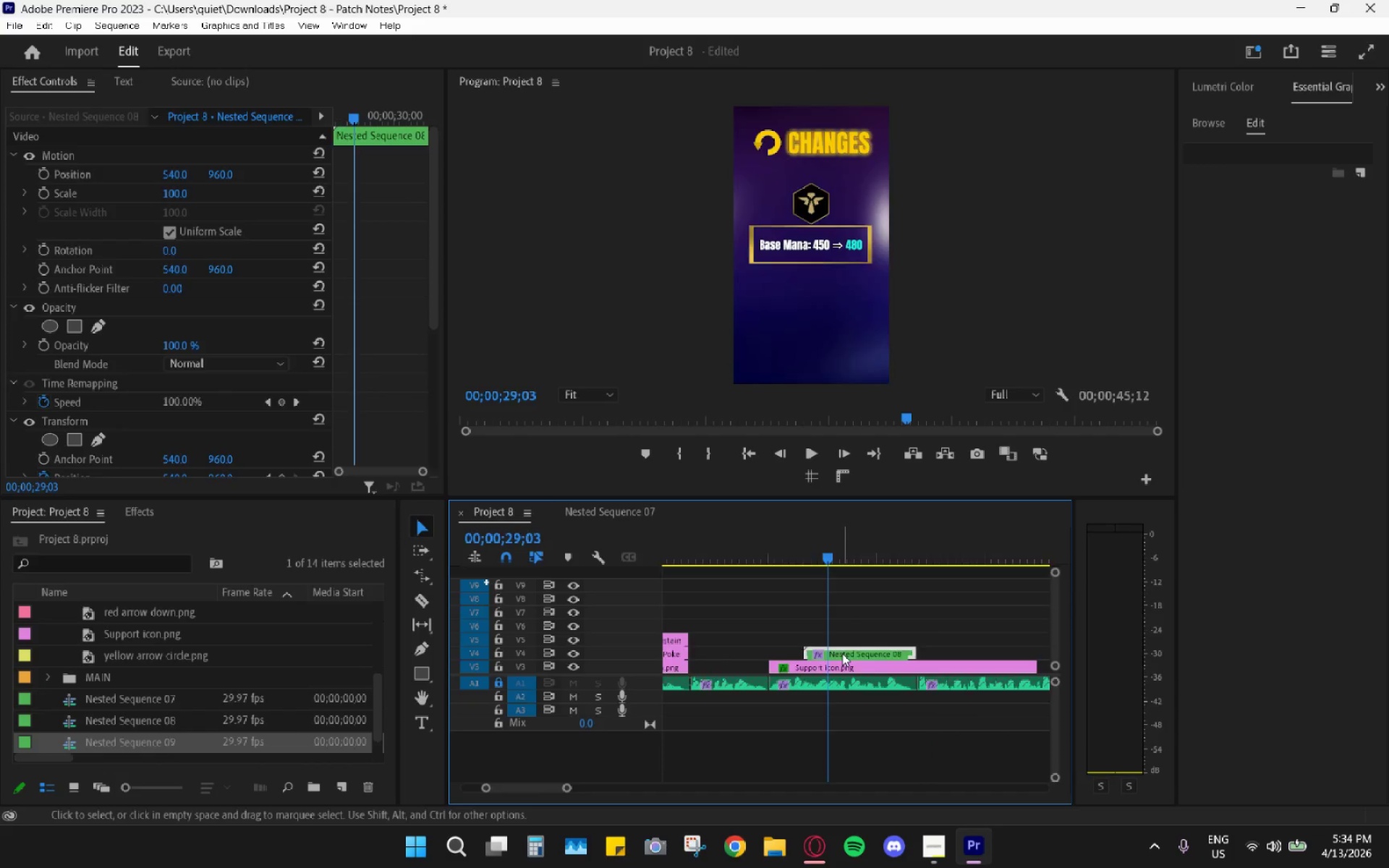 
left_click([551, 510])
 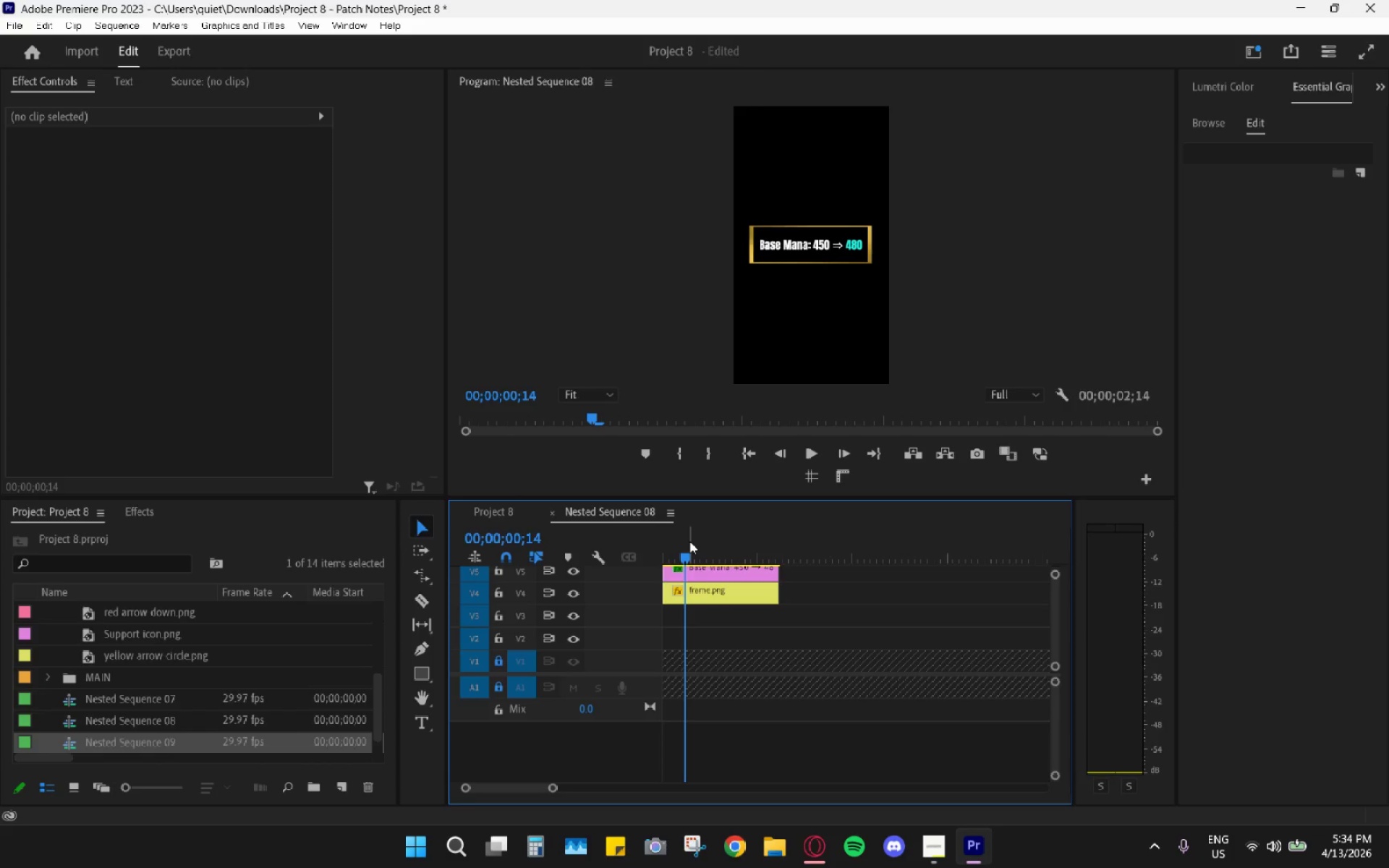 
wait(8.52)
 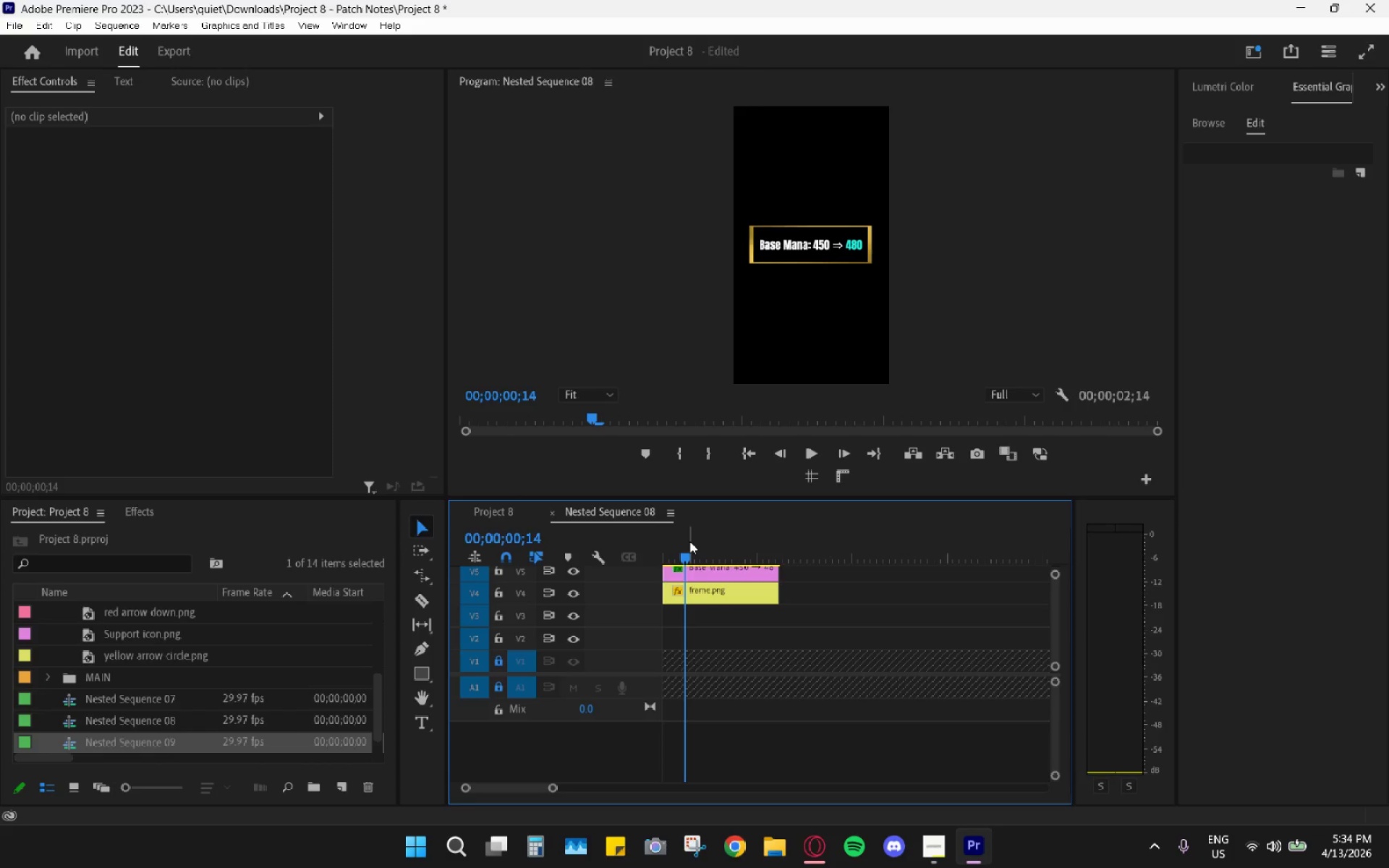 
left_click([723, 574])
 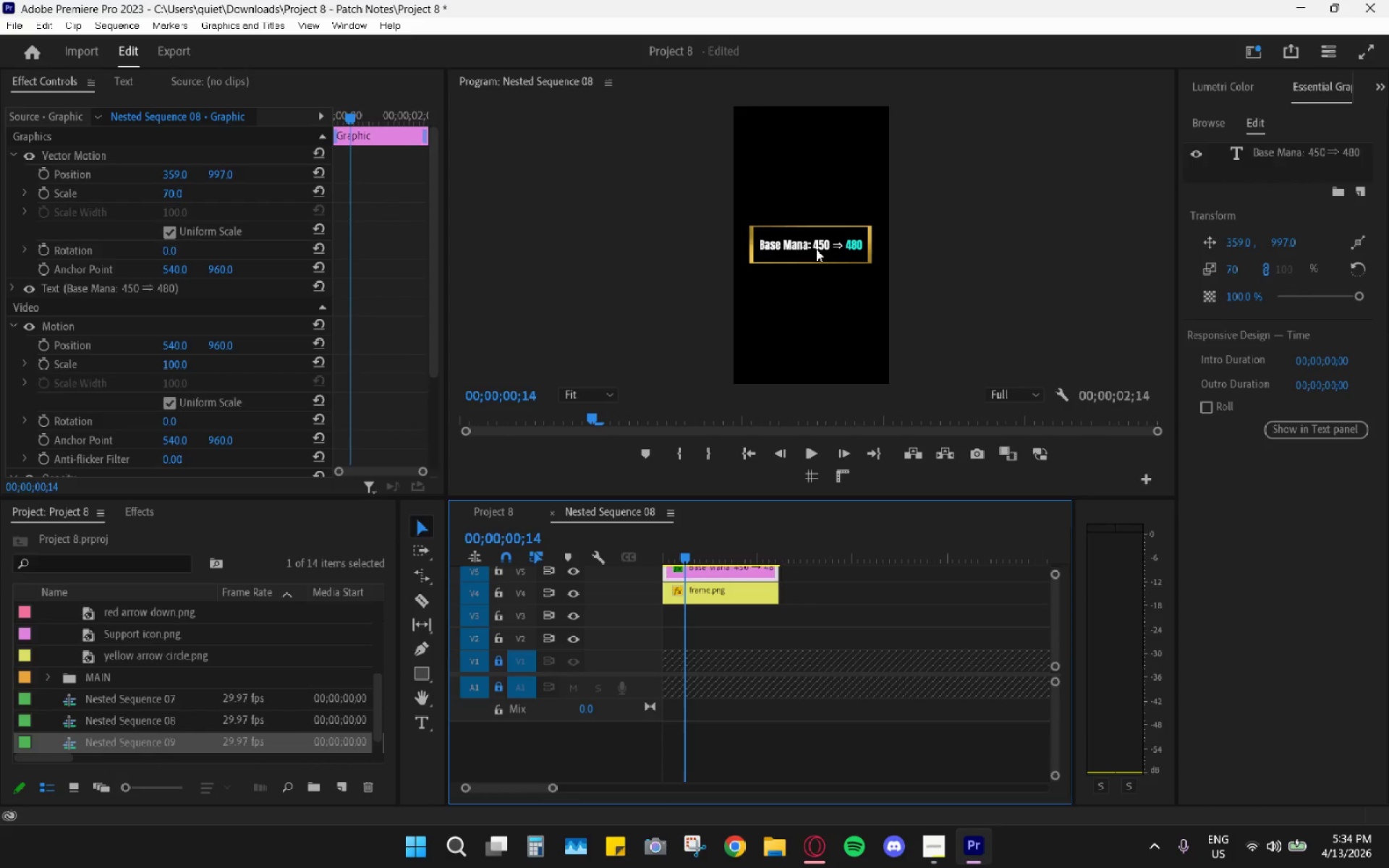 
left_click([816, 249])
 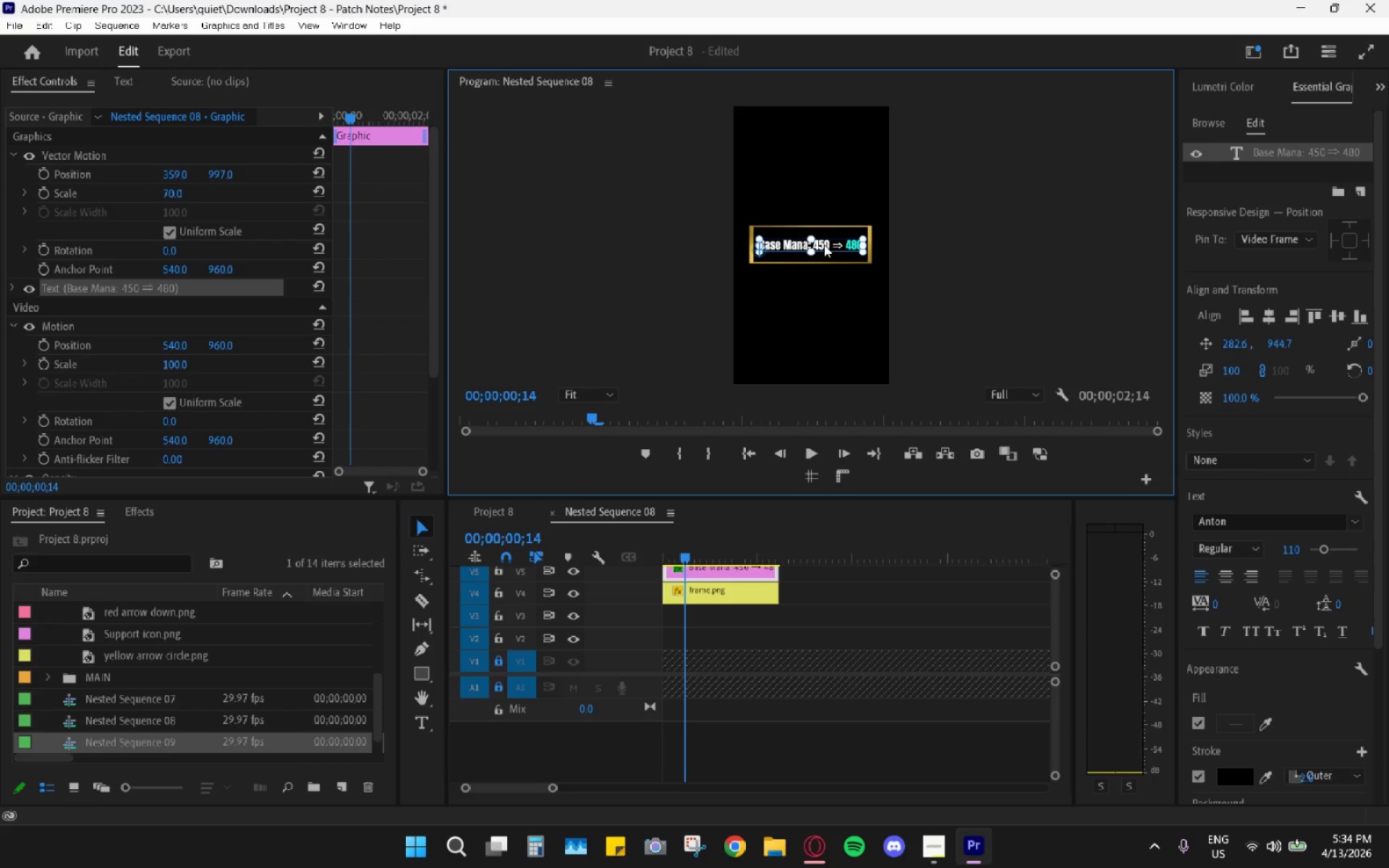 
double_click([824, 244])
 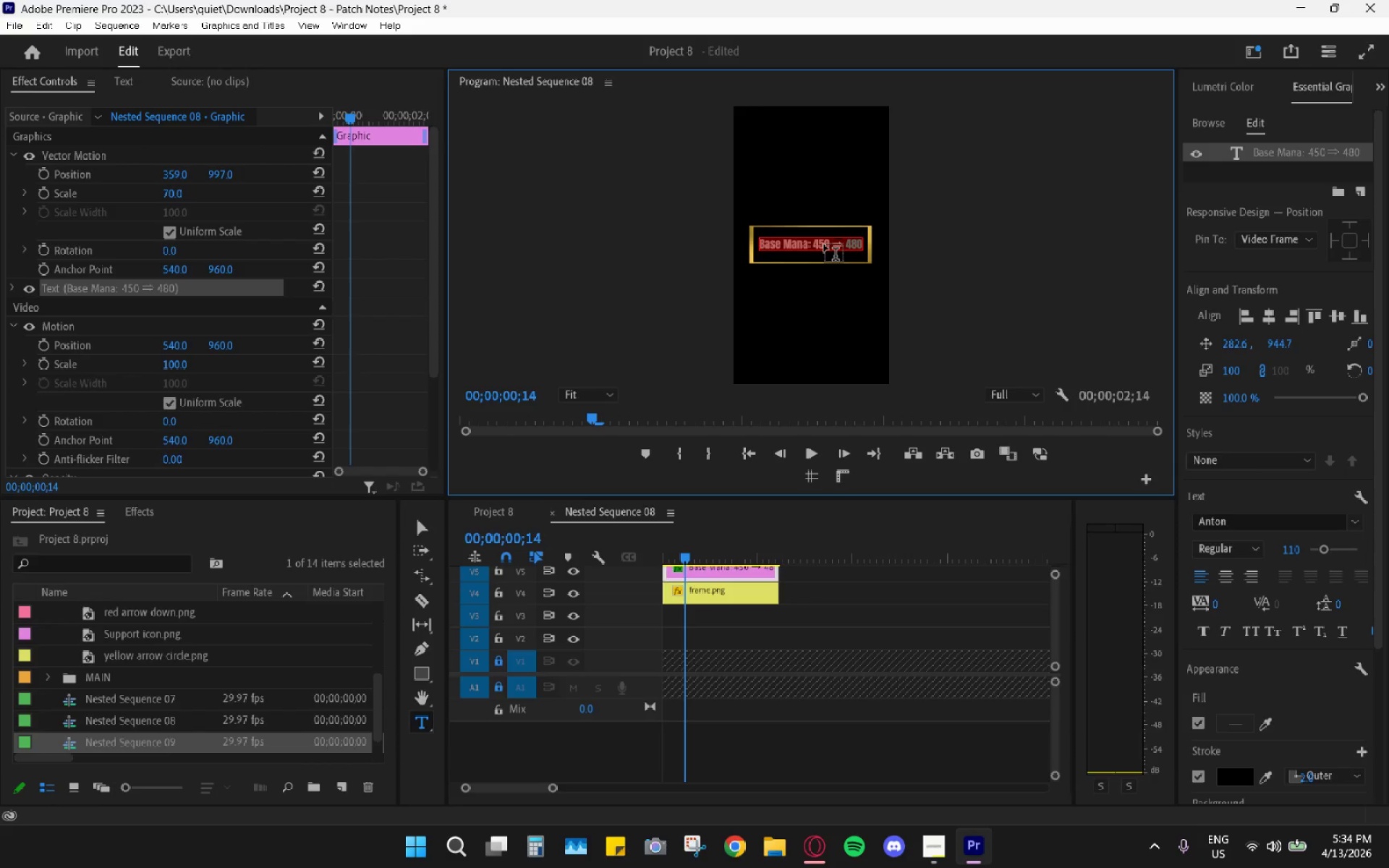 
key(Alt+AltLeft)
 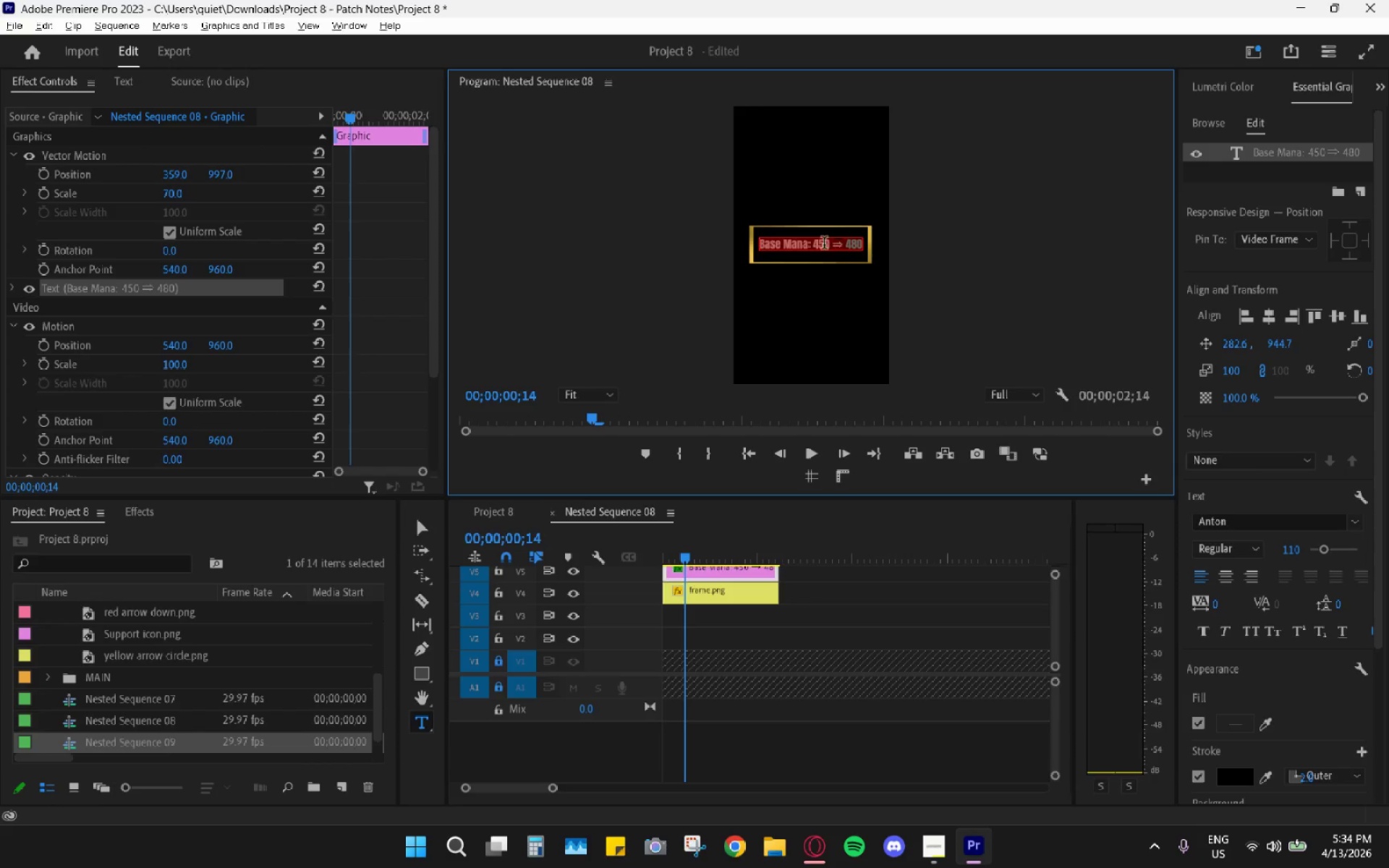 
key(Alt+Tab)
 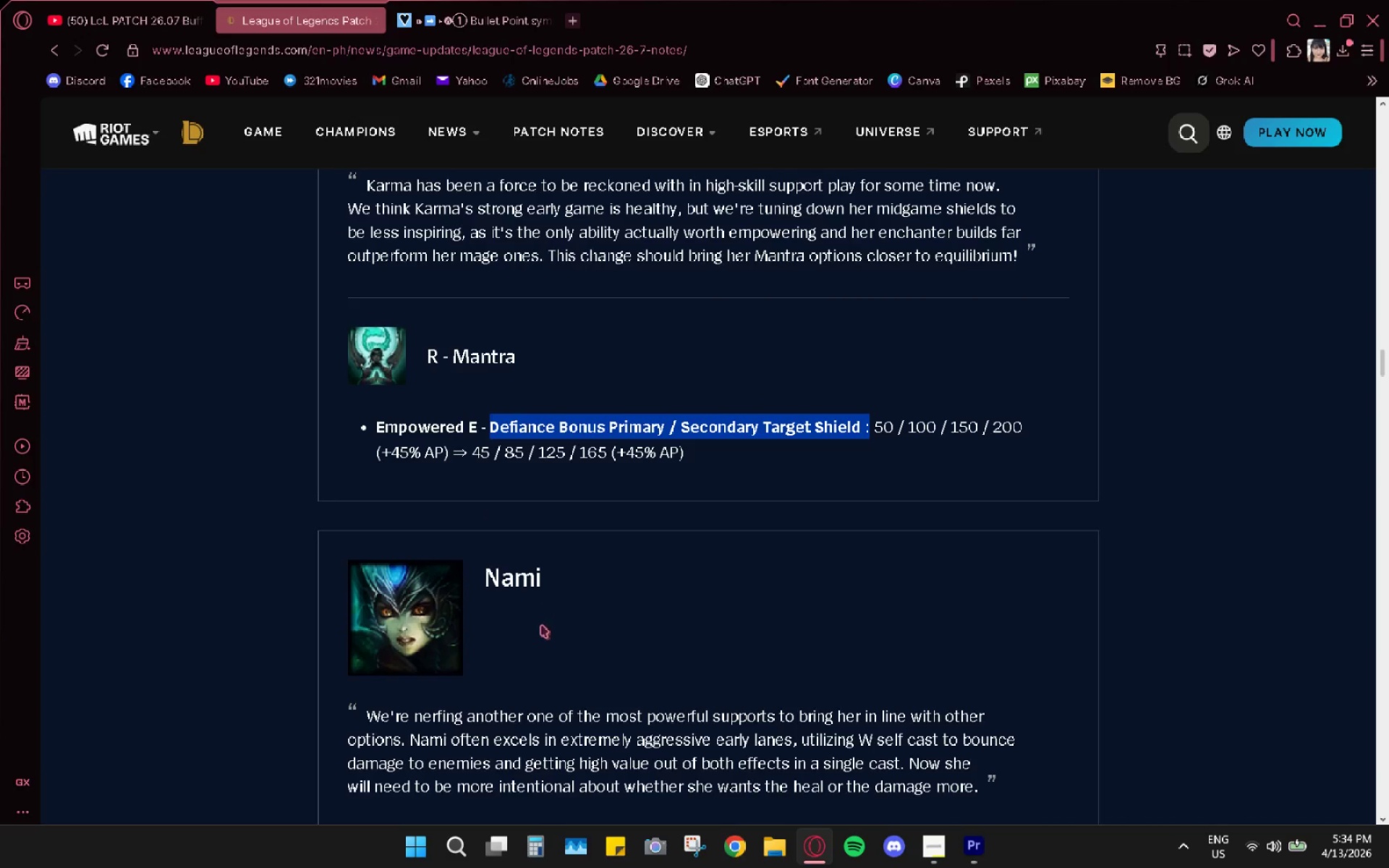 
scroll: coordinate [742, 605], scroll_direction: down, amount: 12.0
 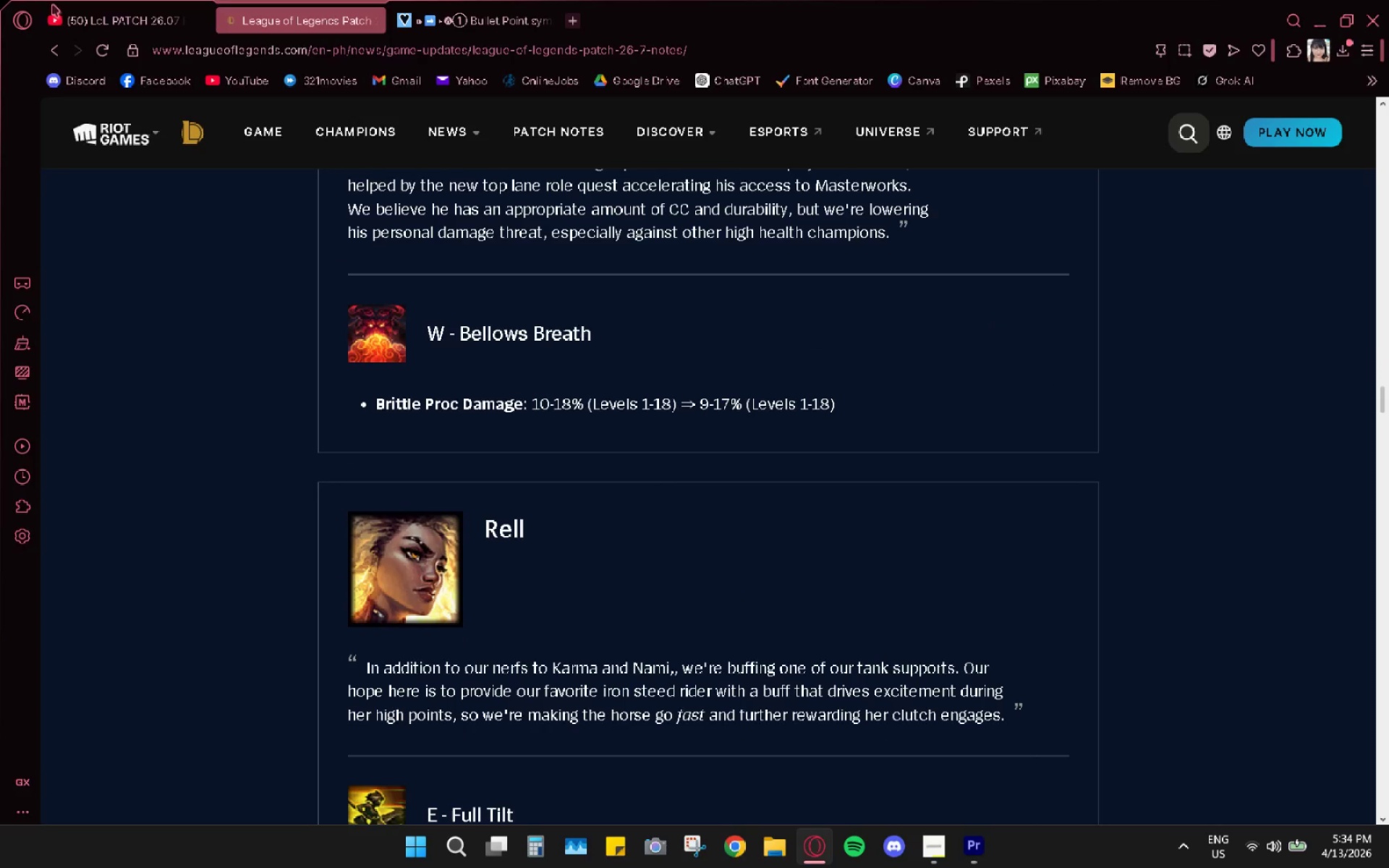 
left_click([135, 29])
 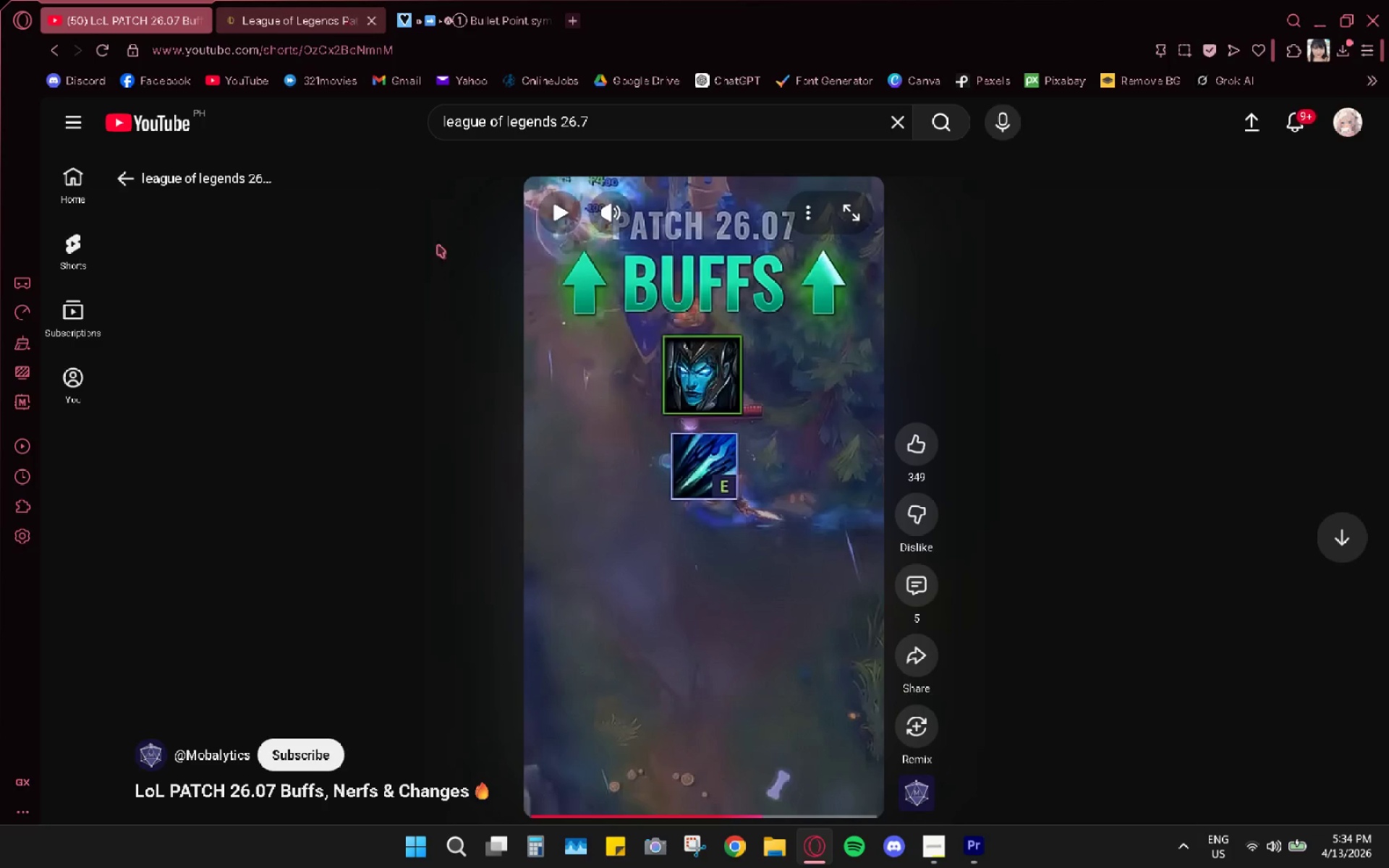 
left_click([784, 817])
 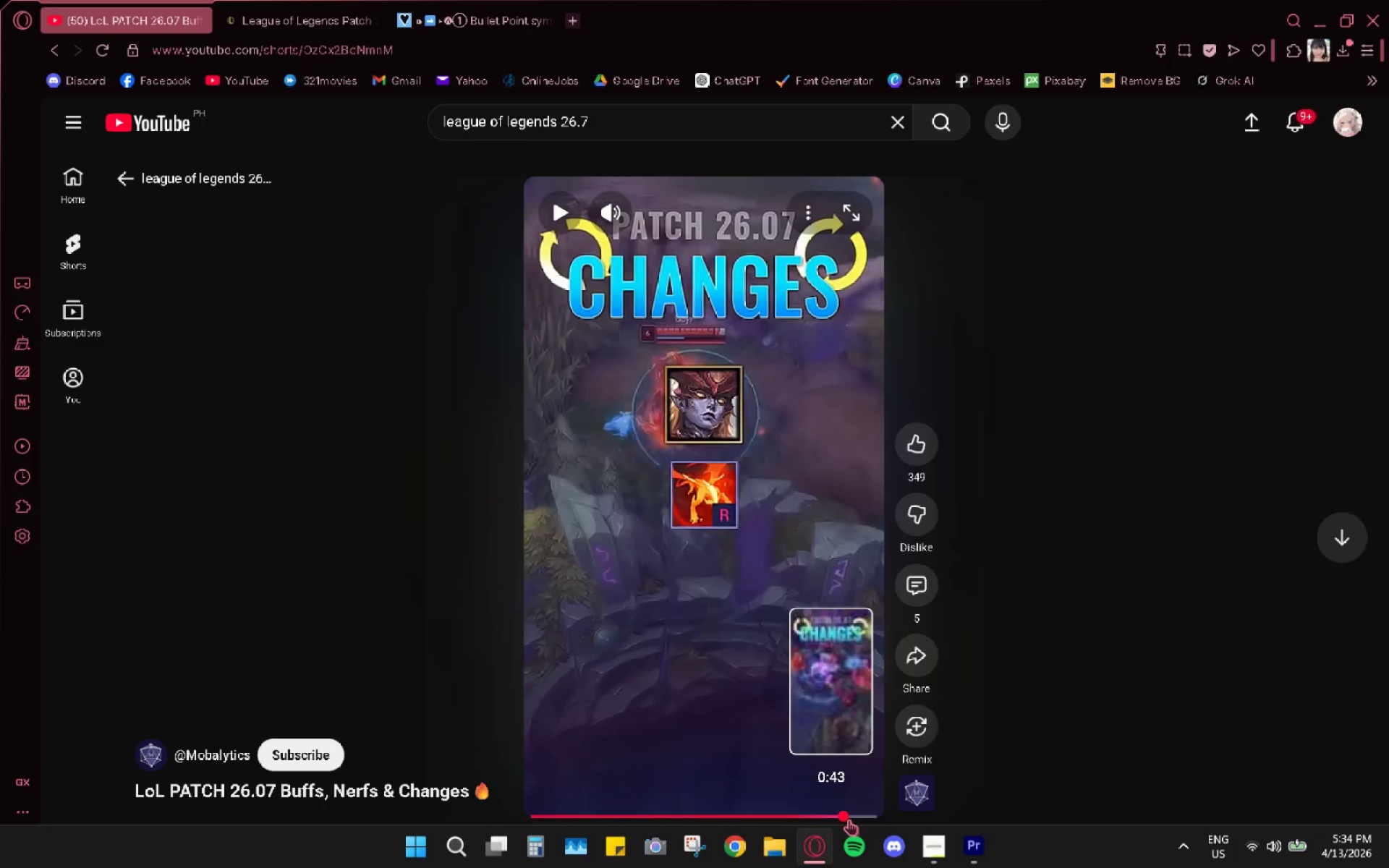 
key(Space)
 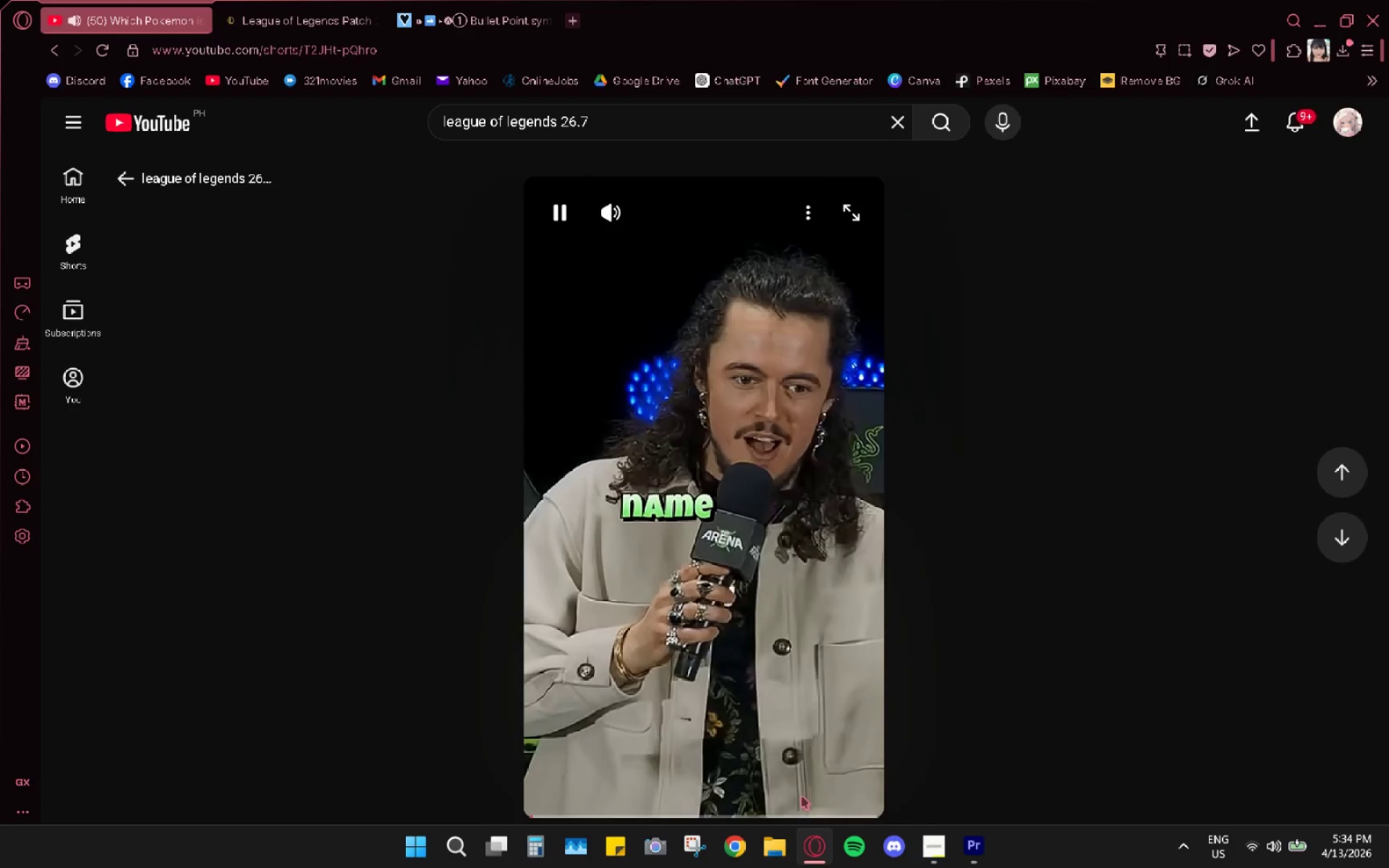 
scroll: coordinate [758, 548], scroll_direction: up, amount: 5.0
 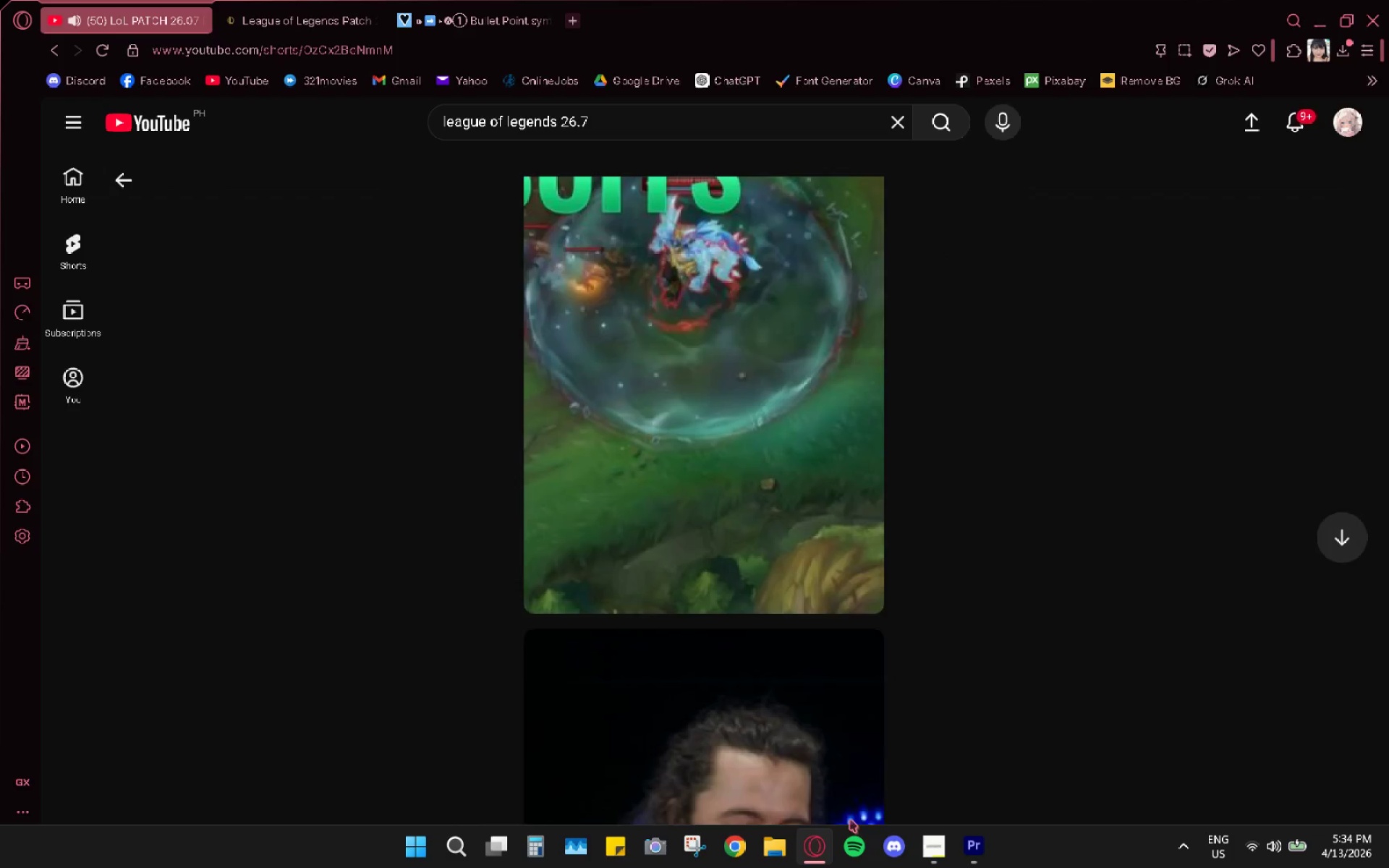 
mouse_move([838, 804])
 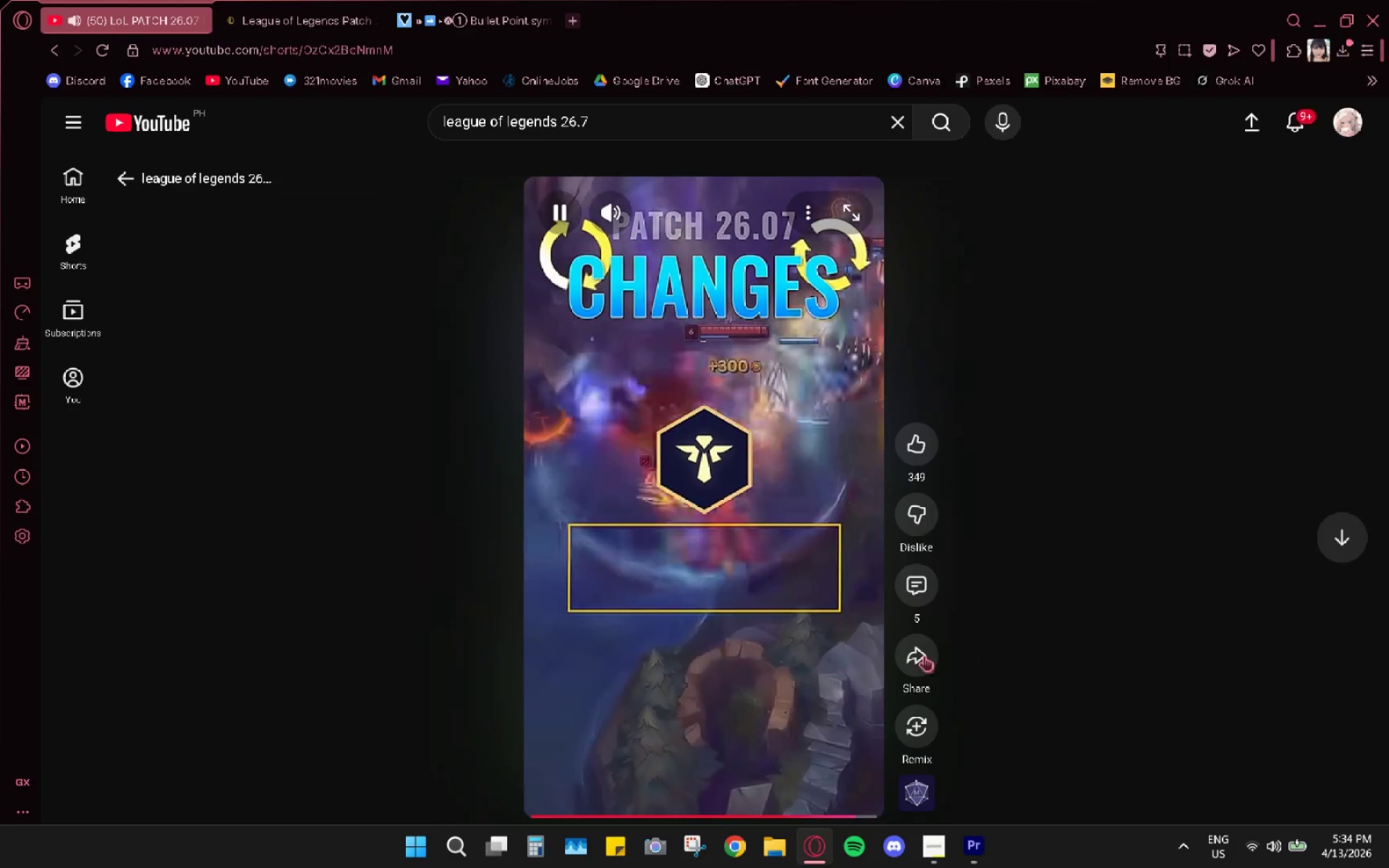 
key(Space)
 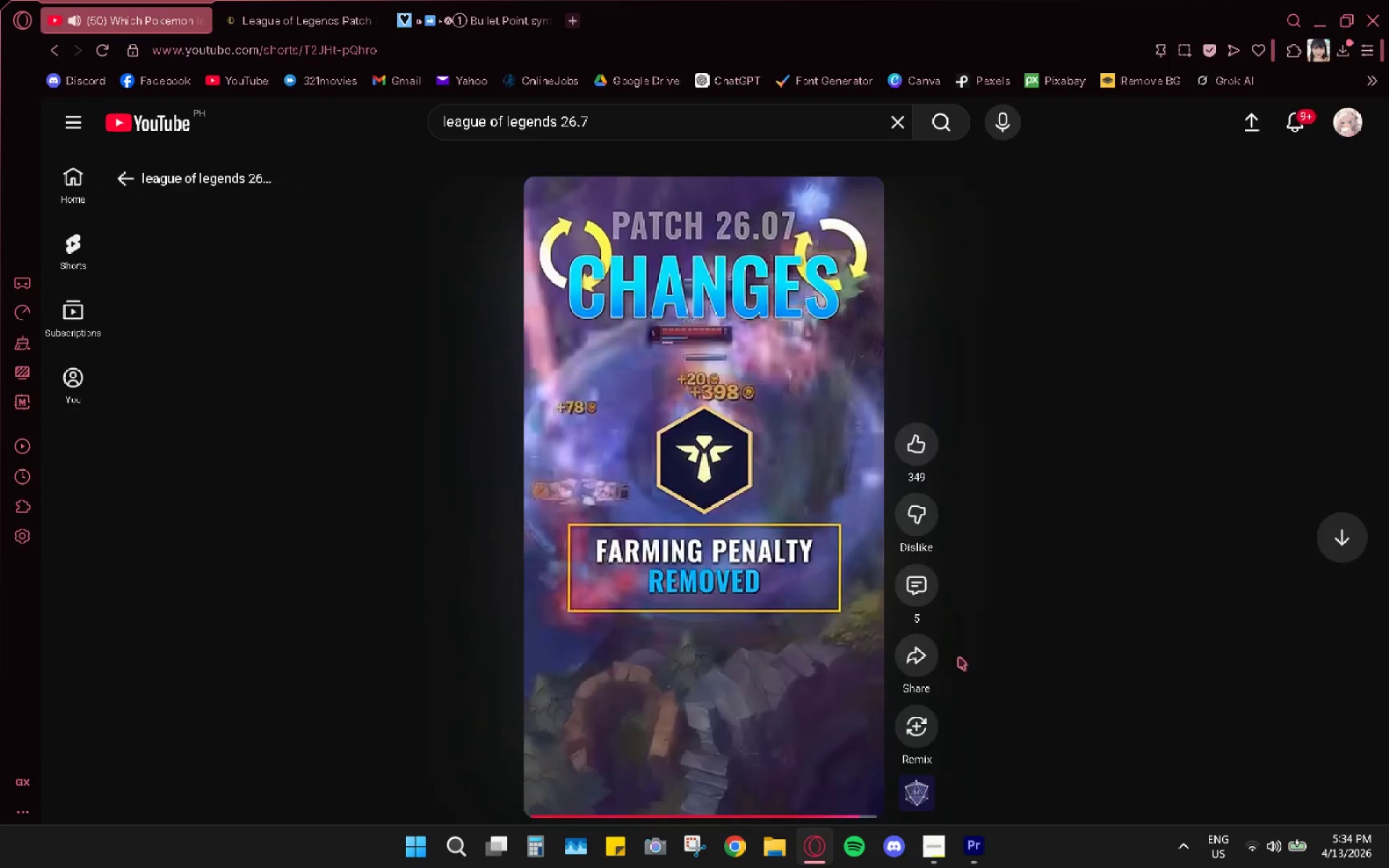 
key(Alt+AltLeft)
 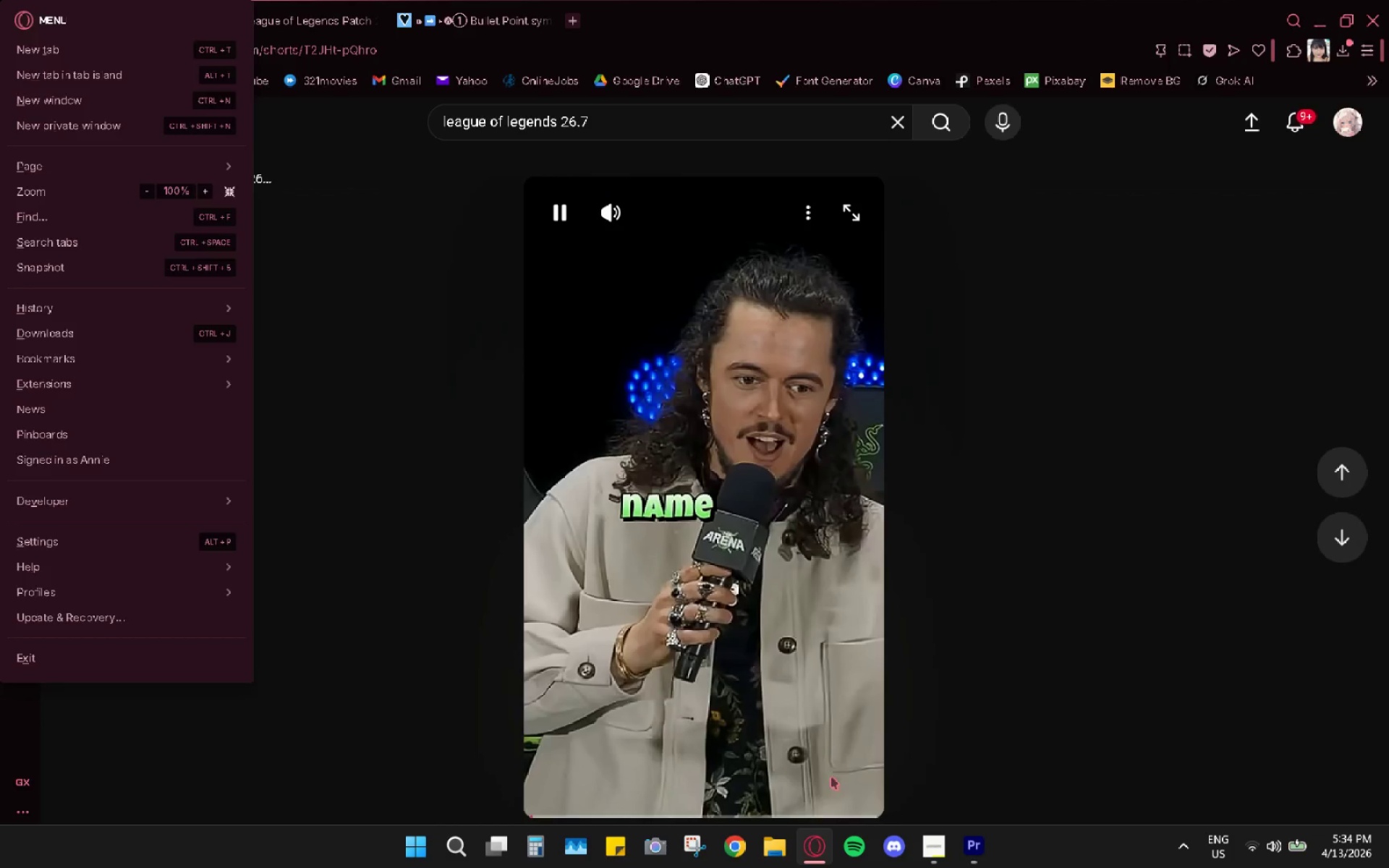 
key(Space)
 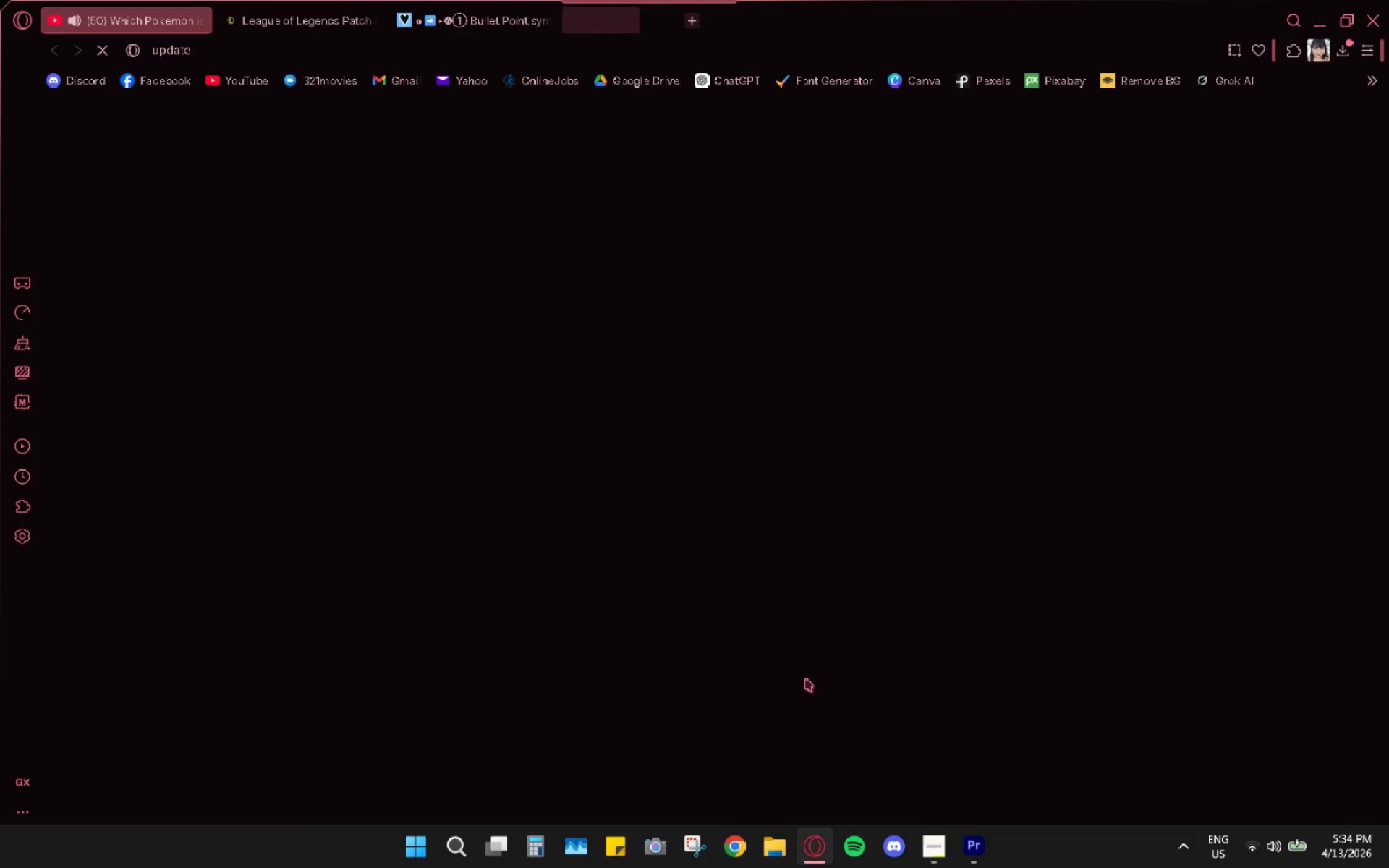 
scroll: coordinate [805, 678], scroll_direction: up, amount: 4.0
 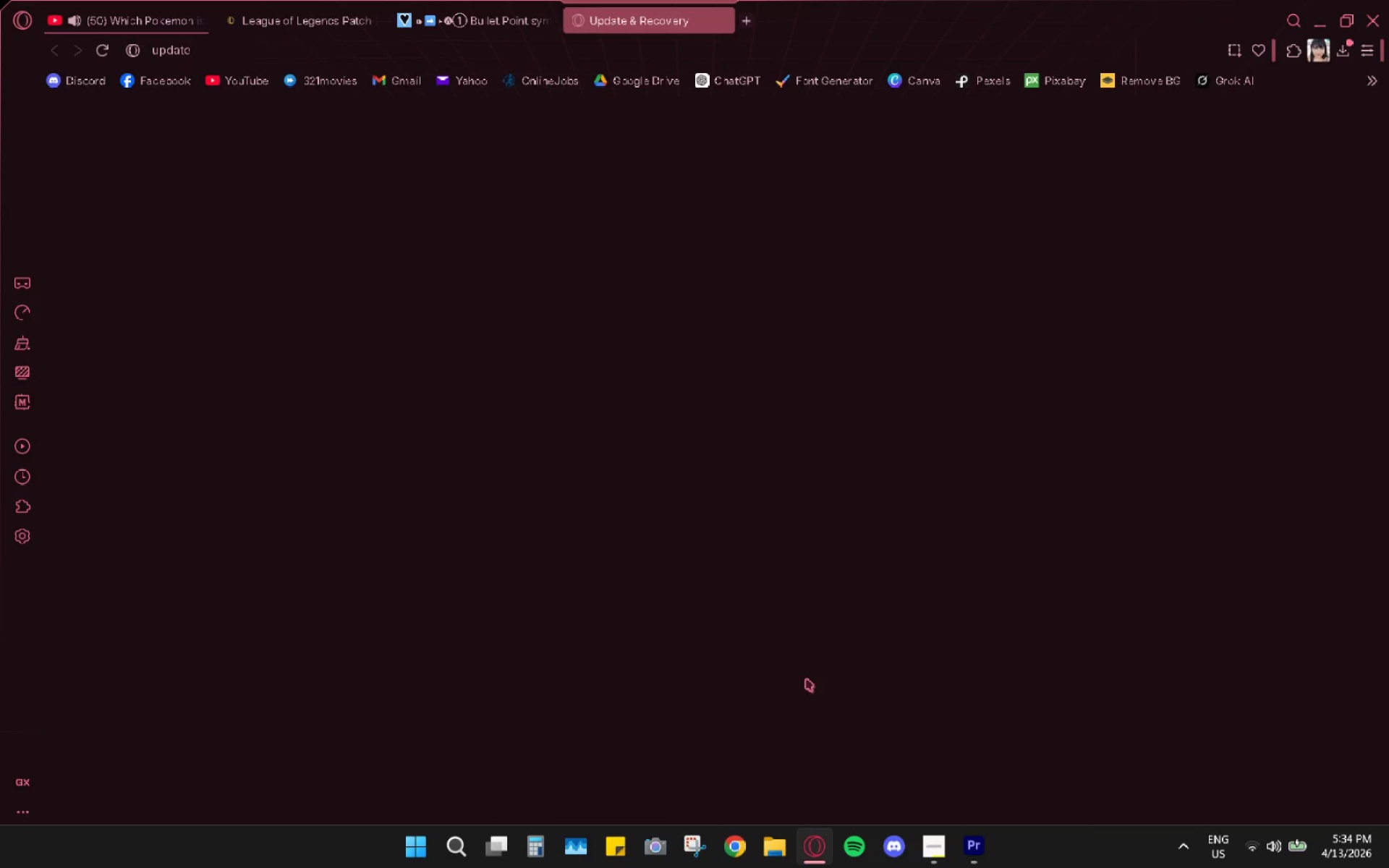 
left_click([722, 30])
 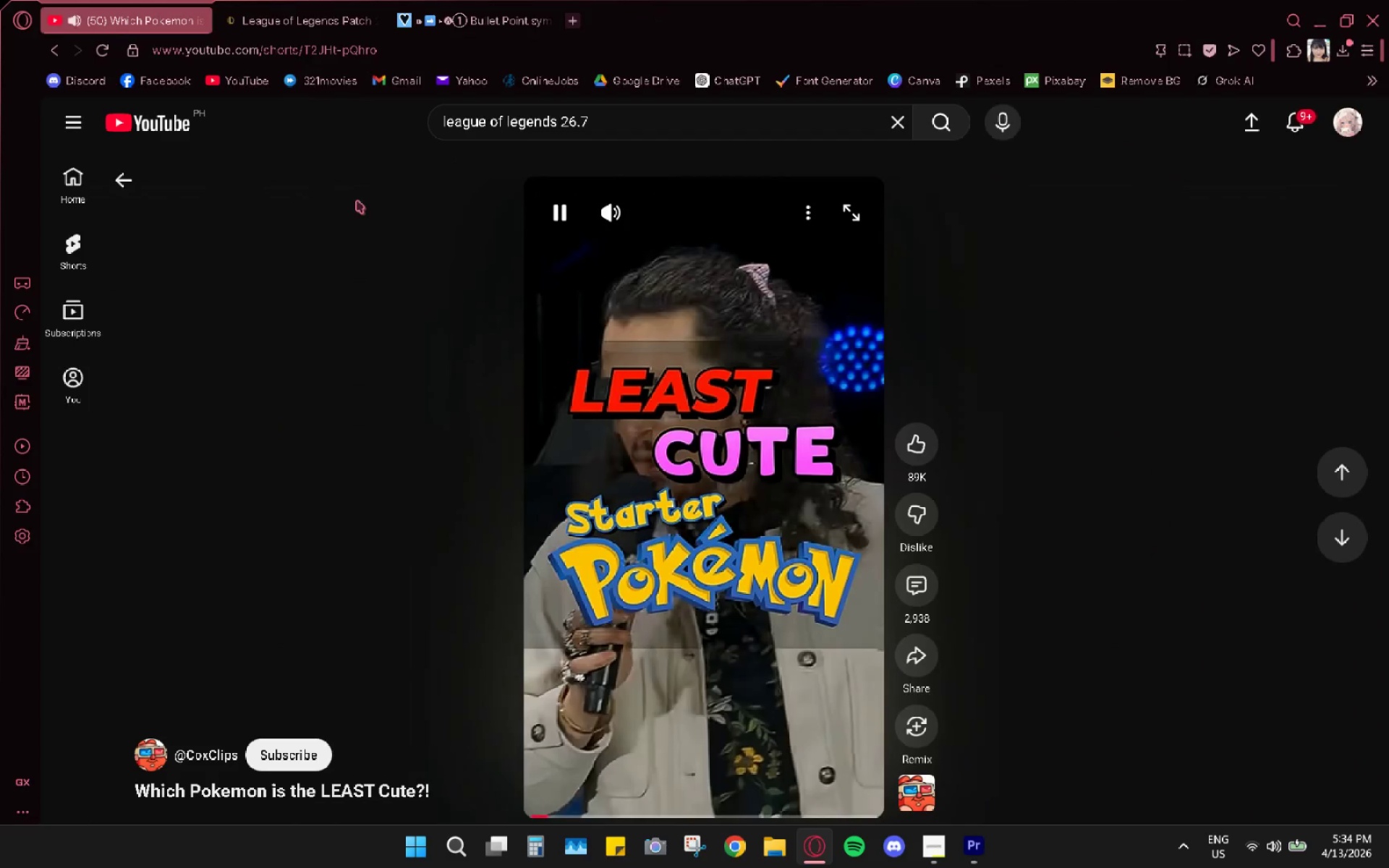 
scroll: coordinate [727, 546], scroll_direction: up, amount: 4.0
 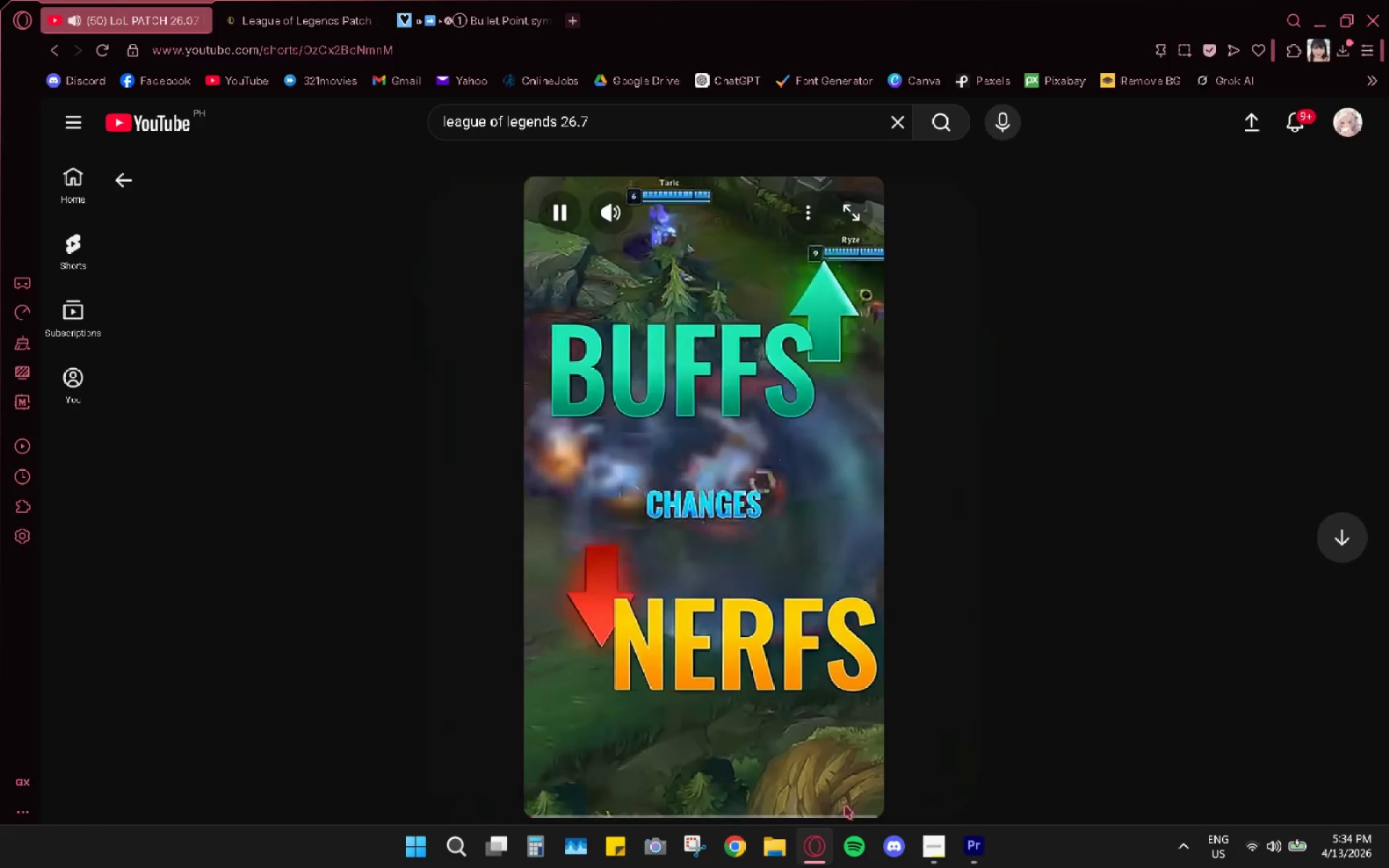 
left_click([839, 817])
 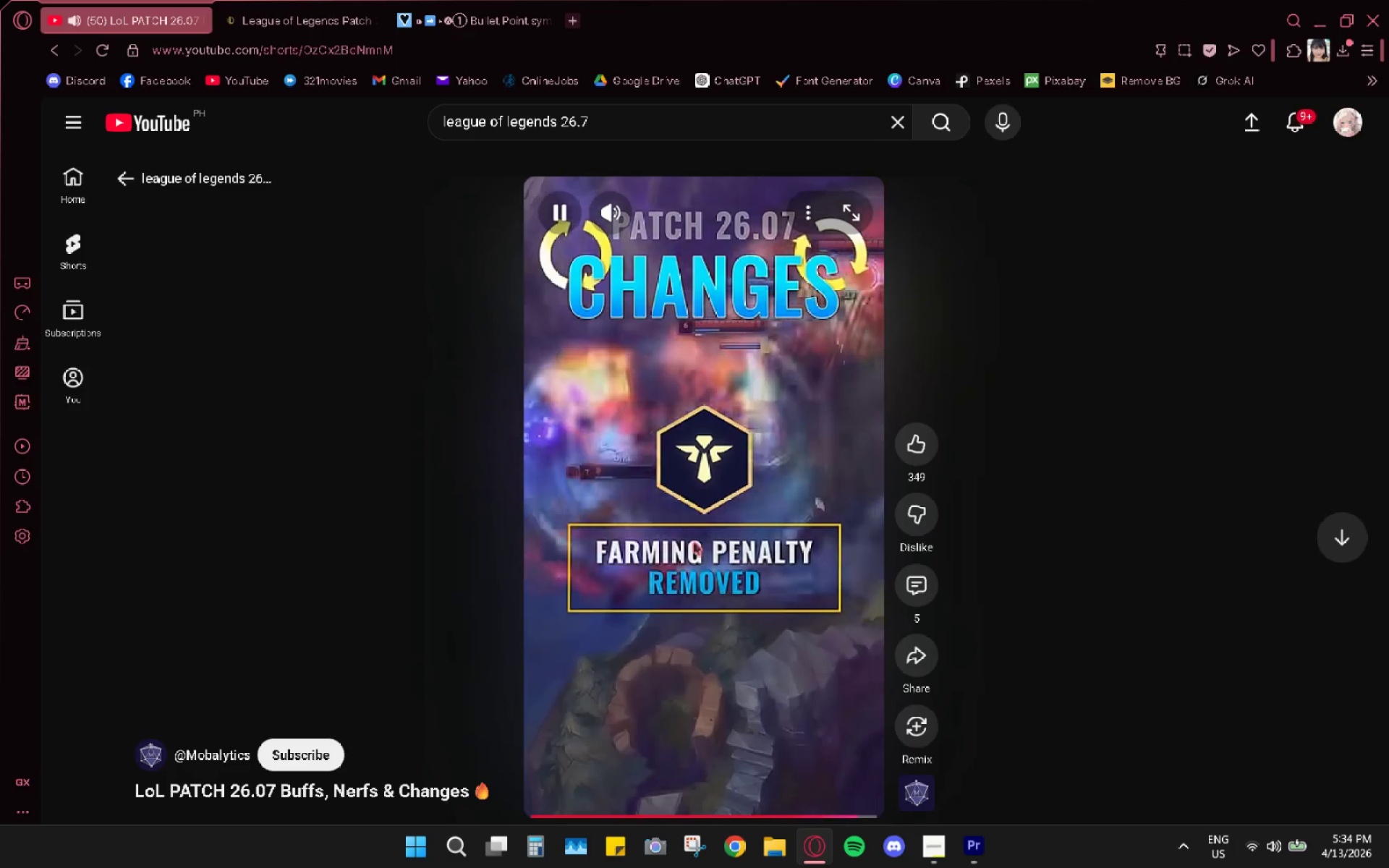 
key(Alt+AltLeft)
 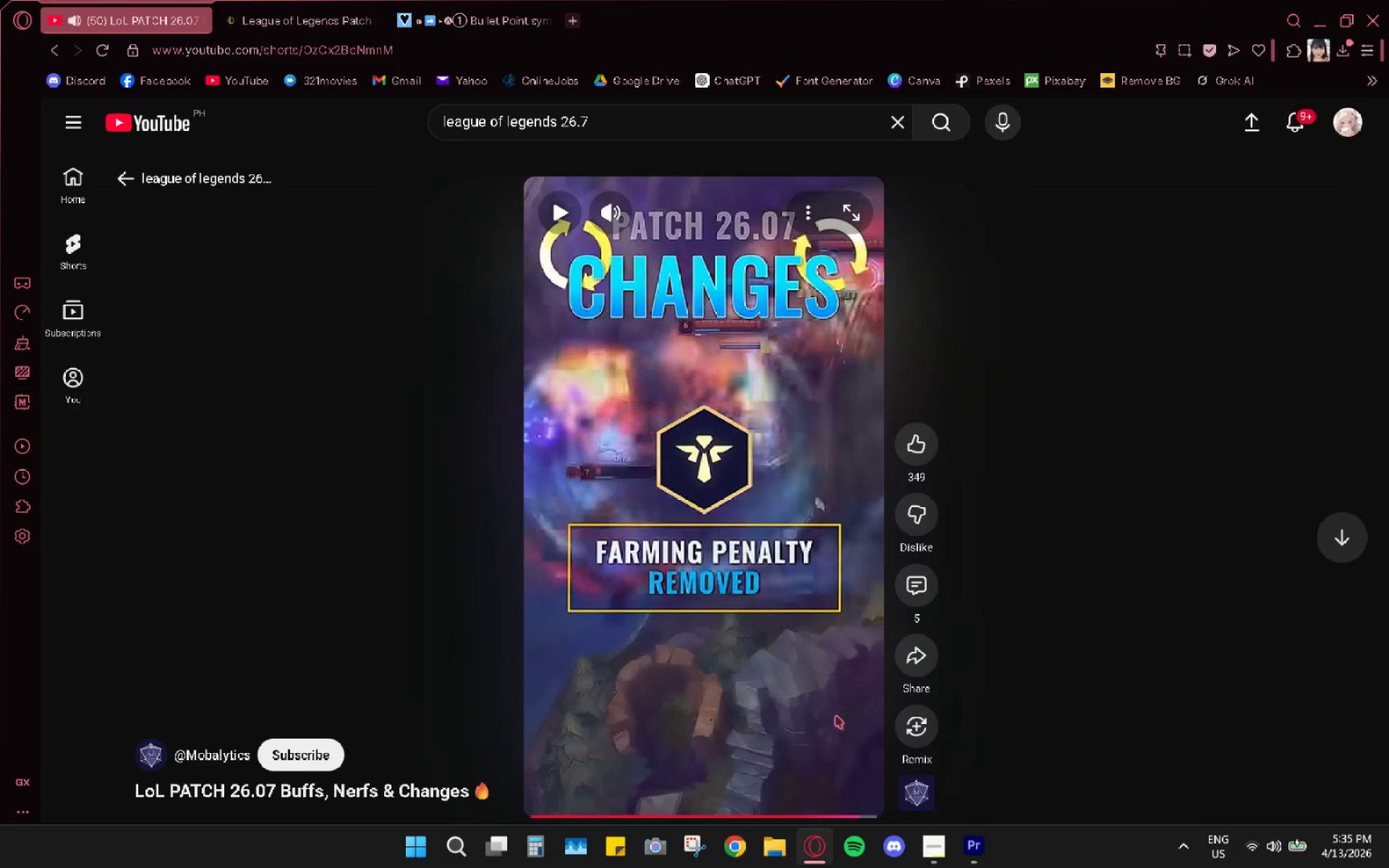 
key(Alt+Tab)
 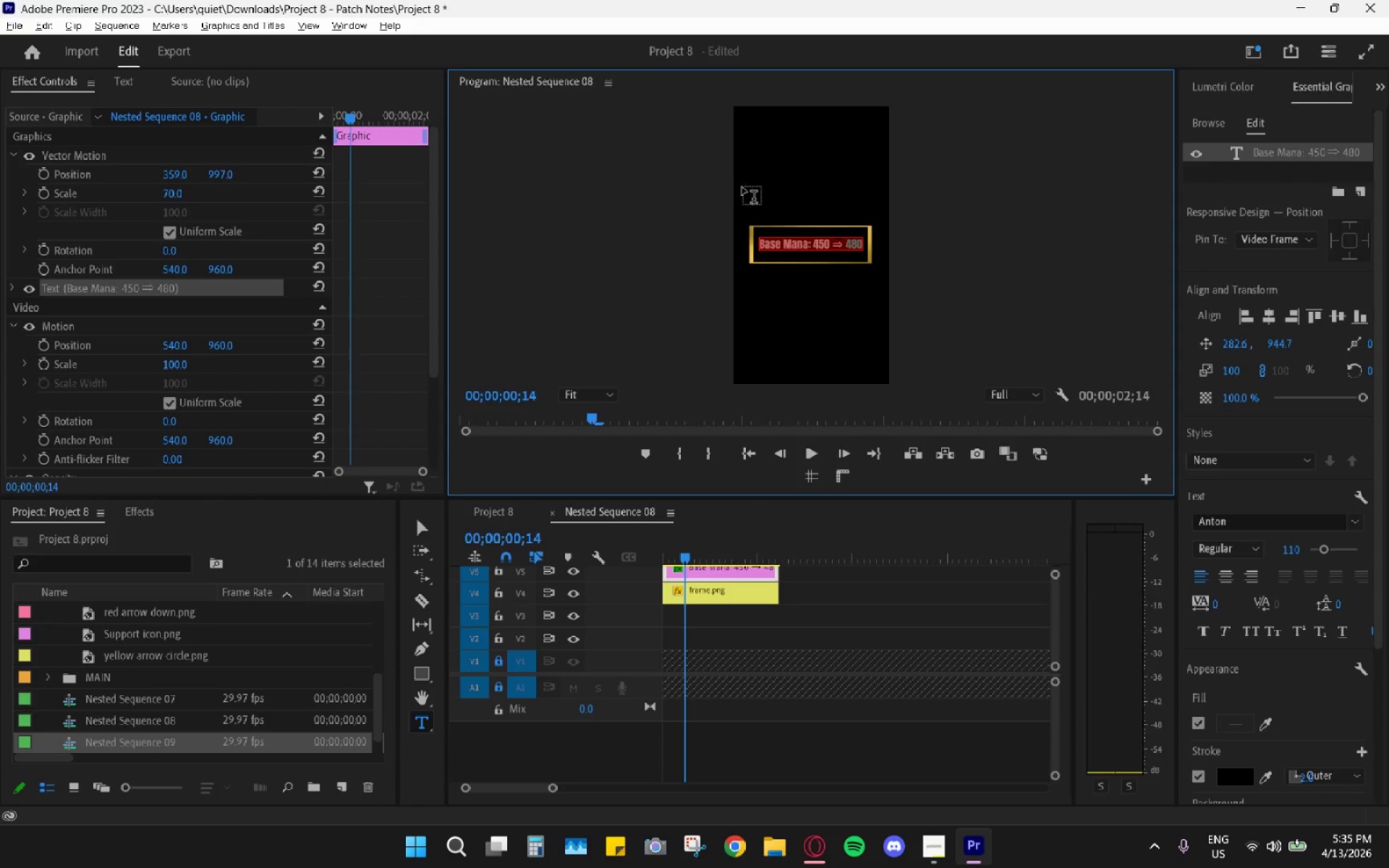 
type(FARMING PENATL)
key(Backspace)
key(Backspace)
type(LTY RE)
key(Backspace)
key(Backspace)
key(Backspace)
 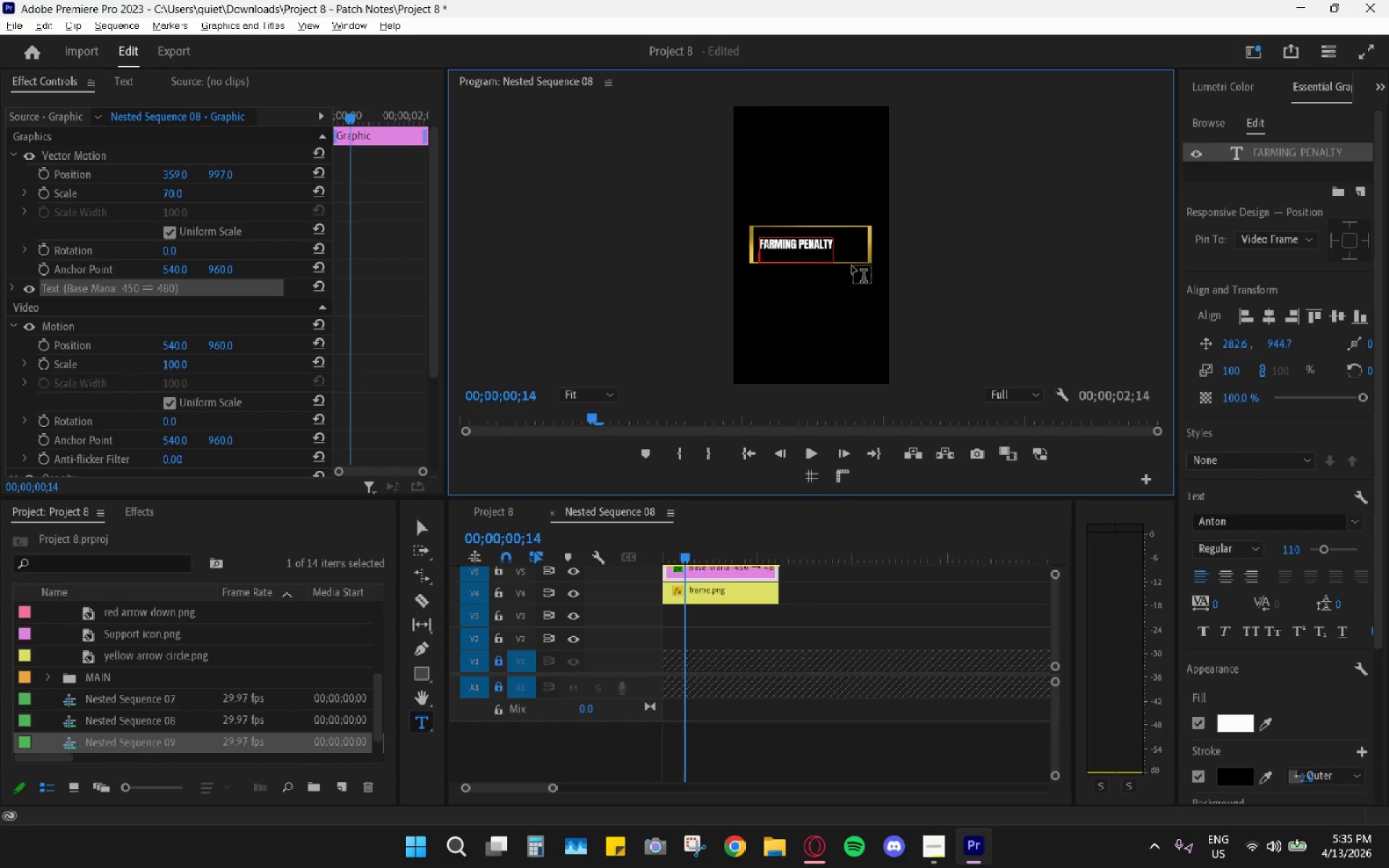 
 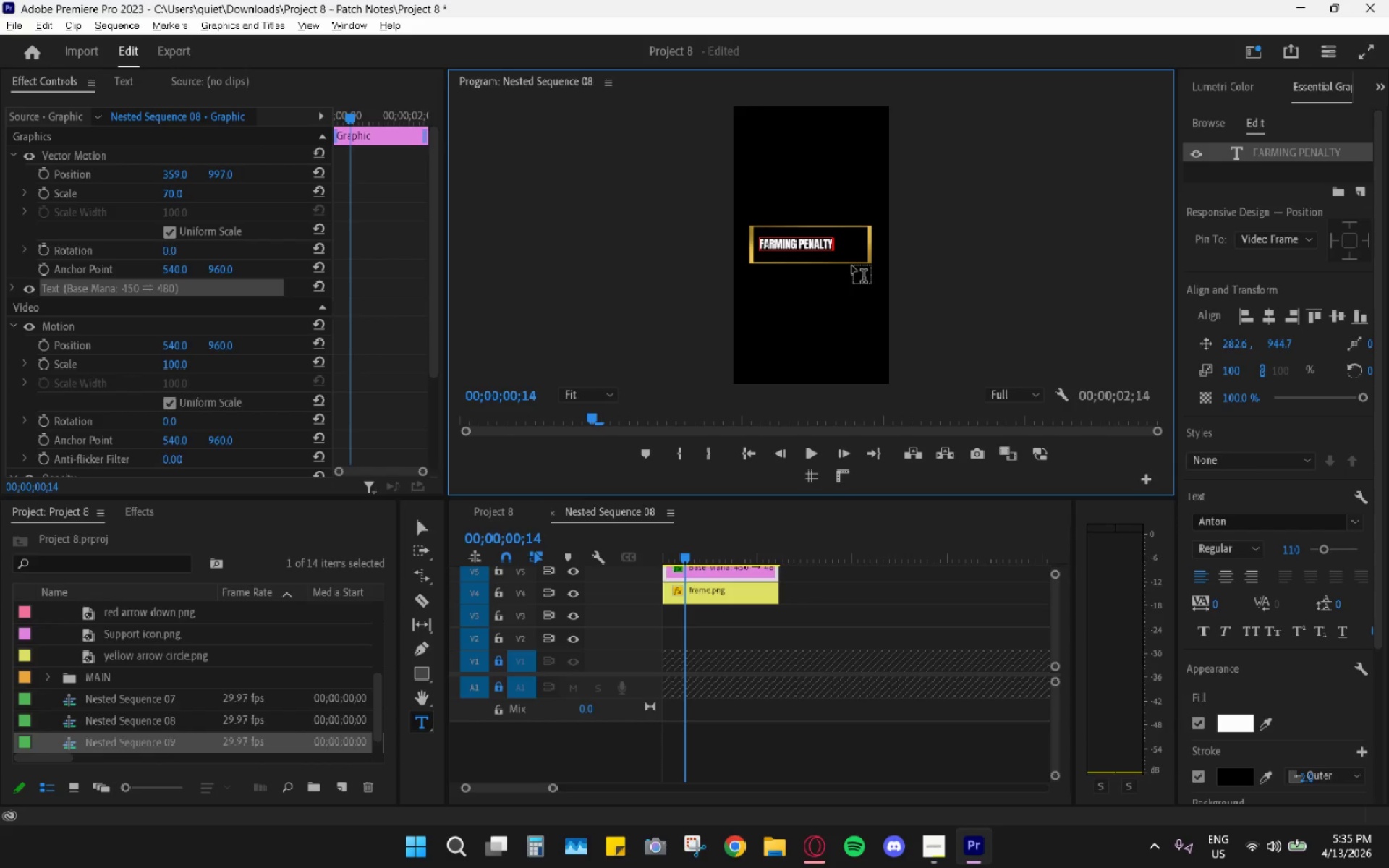 
key(Enter)
 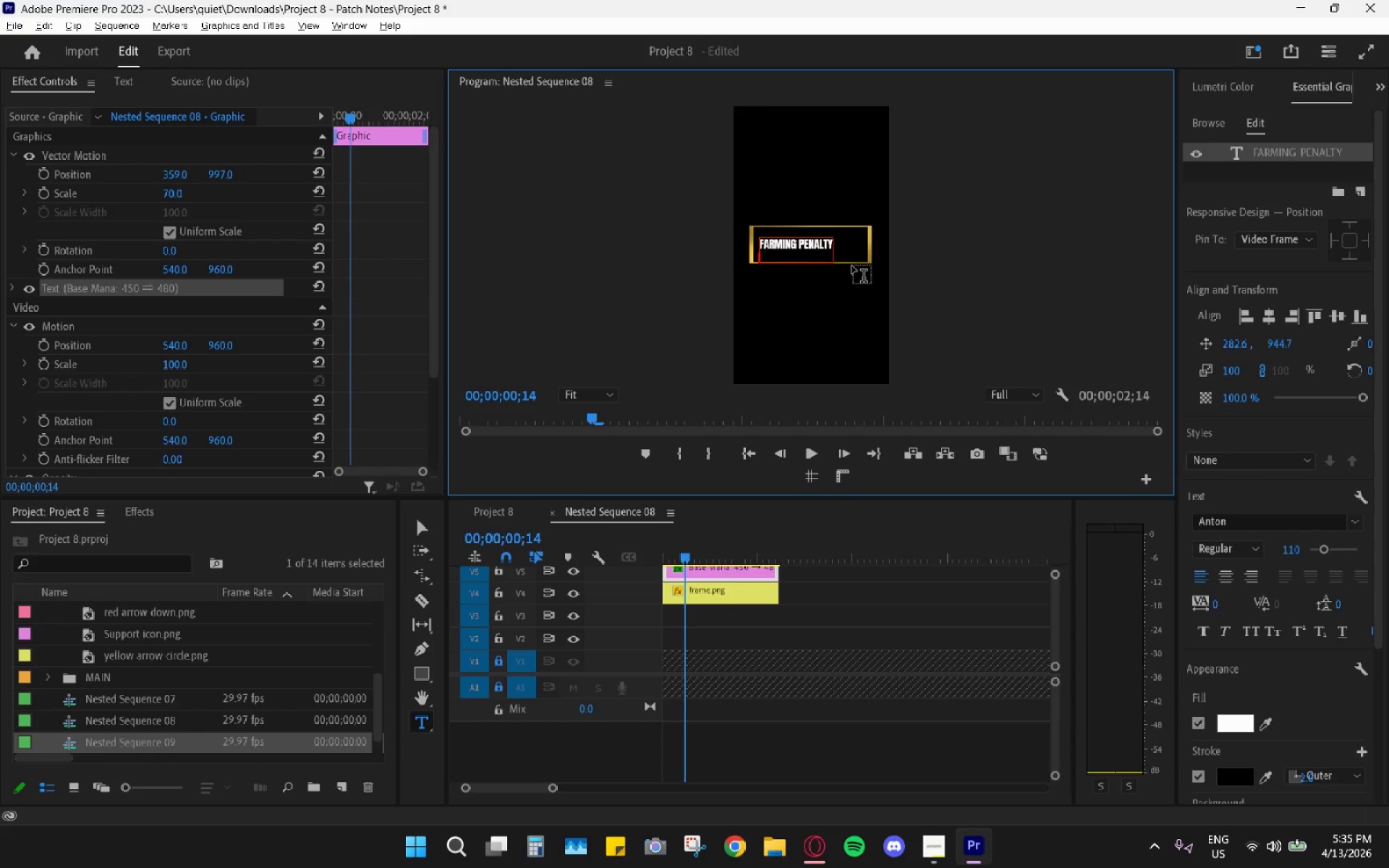 
type(   )
key(Backspace)
key(Backspace)
key(Backspace)
key(Backspace)
type(REMOVED)
 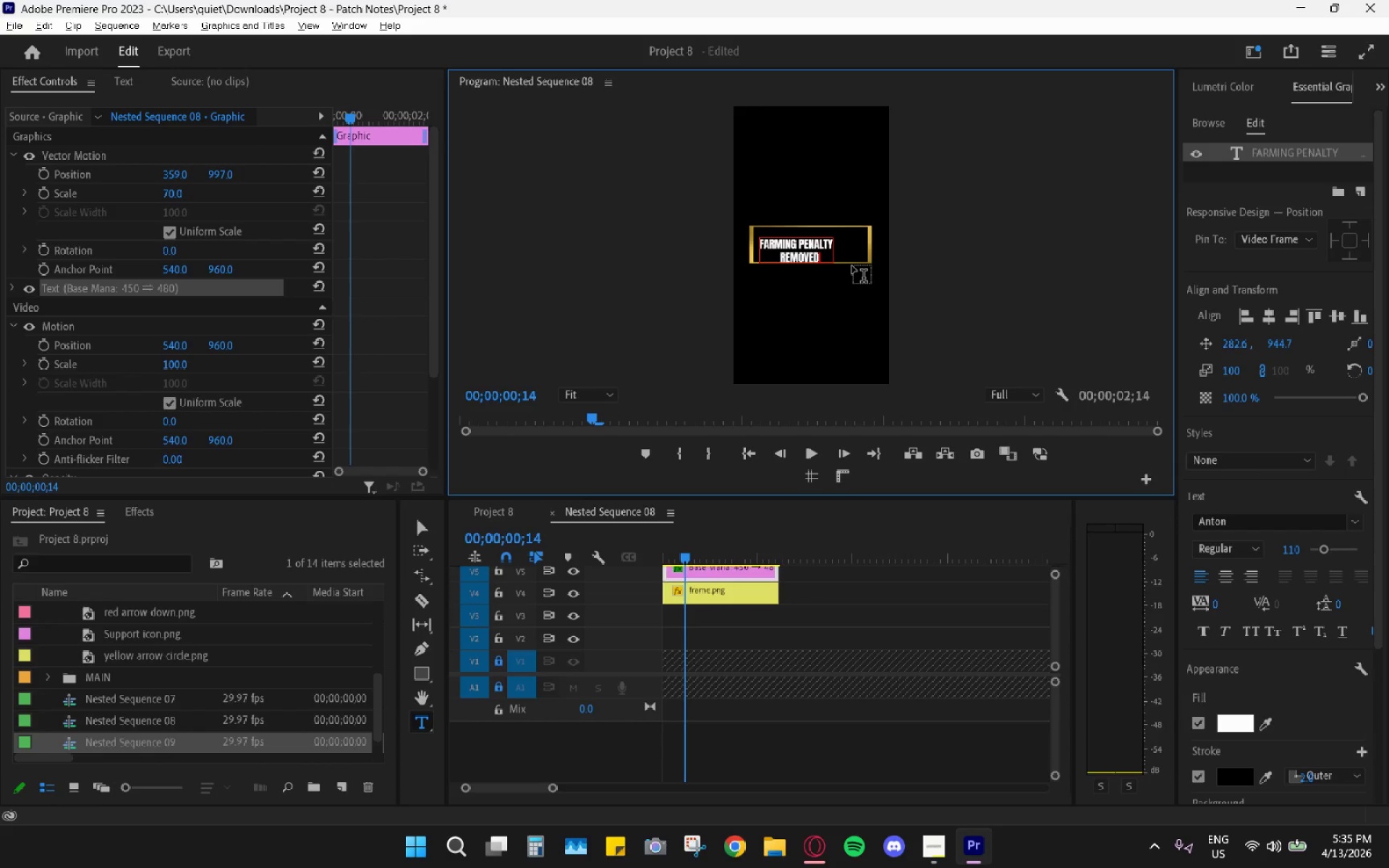 
key(ArrowLeft)
 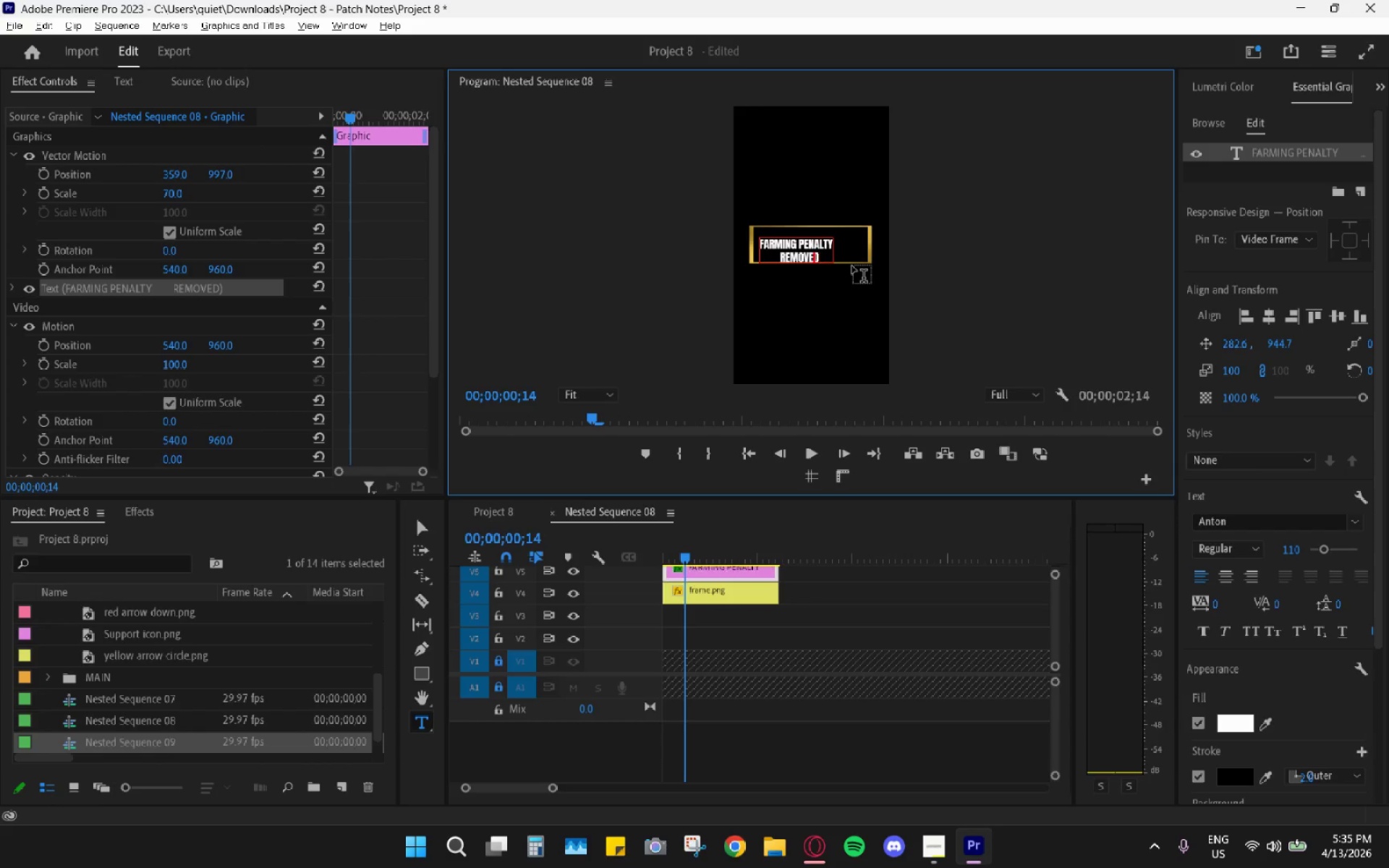 
key(ArrowLeft)
 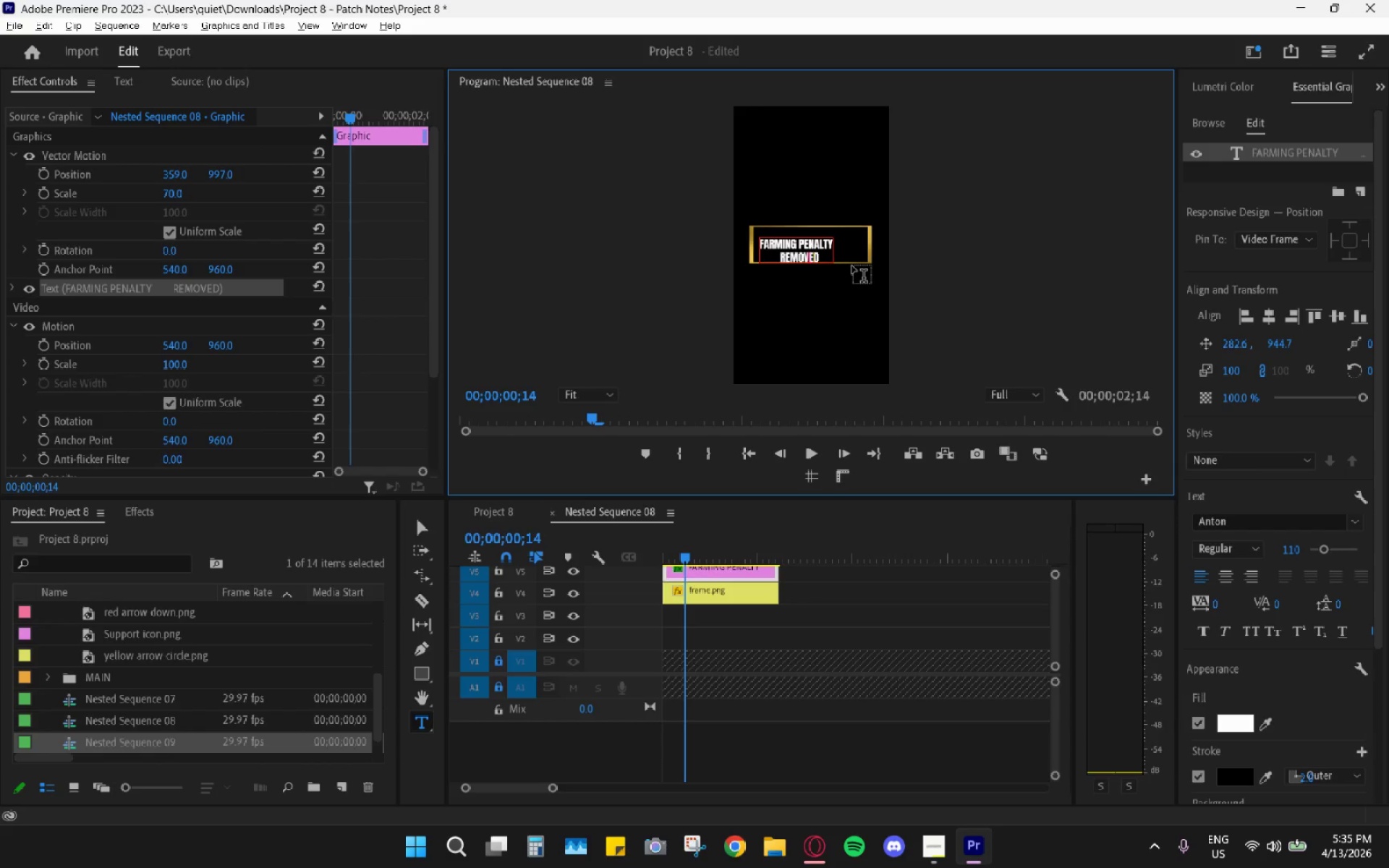 
hold_key(key=ArrowLeft, duration=0.67)
 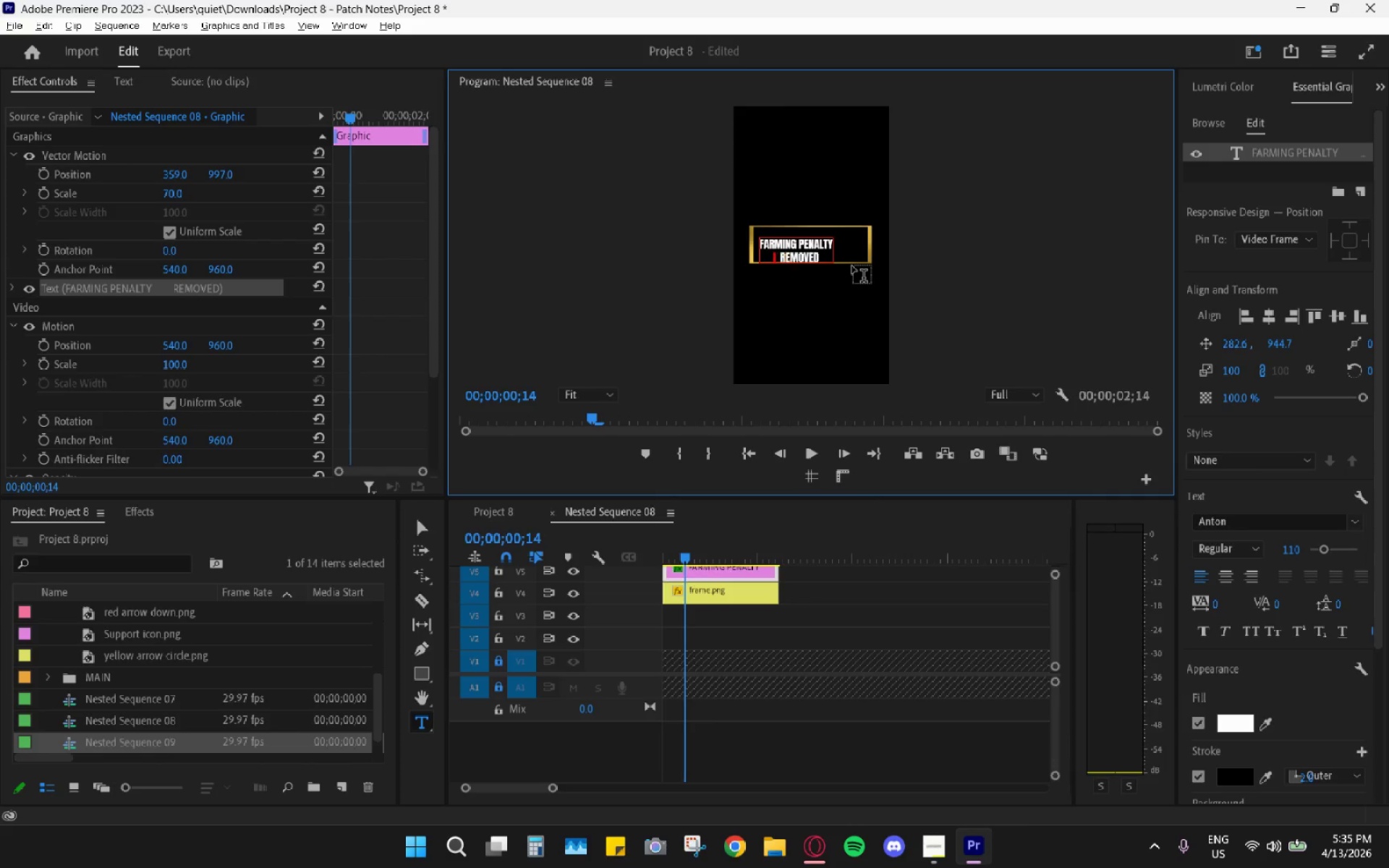 
key(ArrowLeft)
 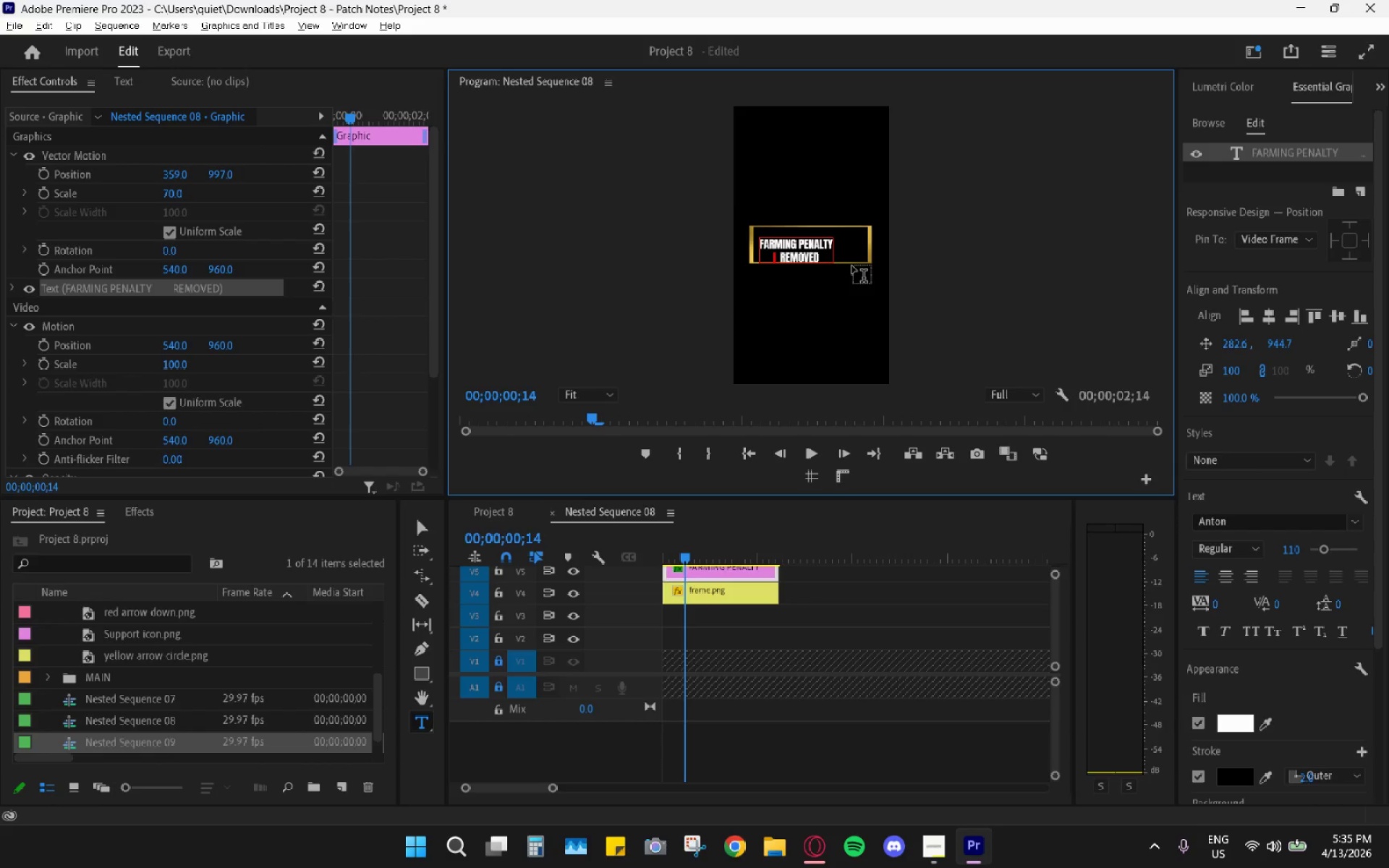 
key(Backspace)
 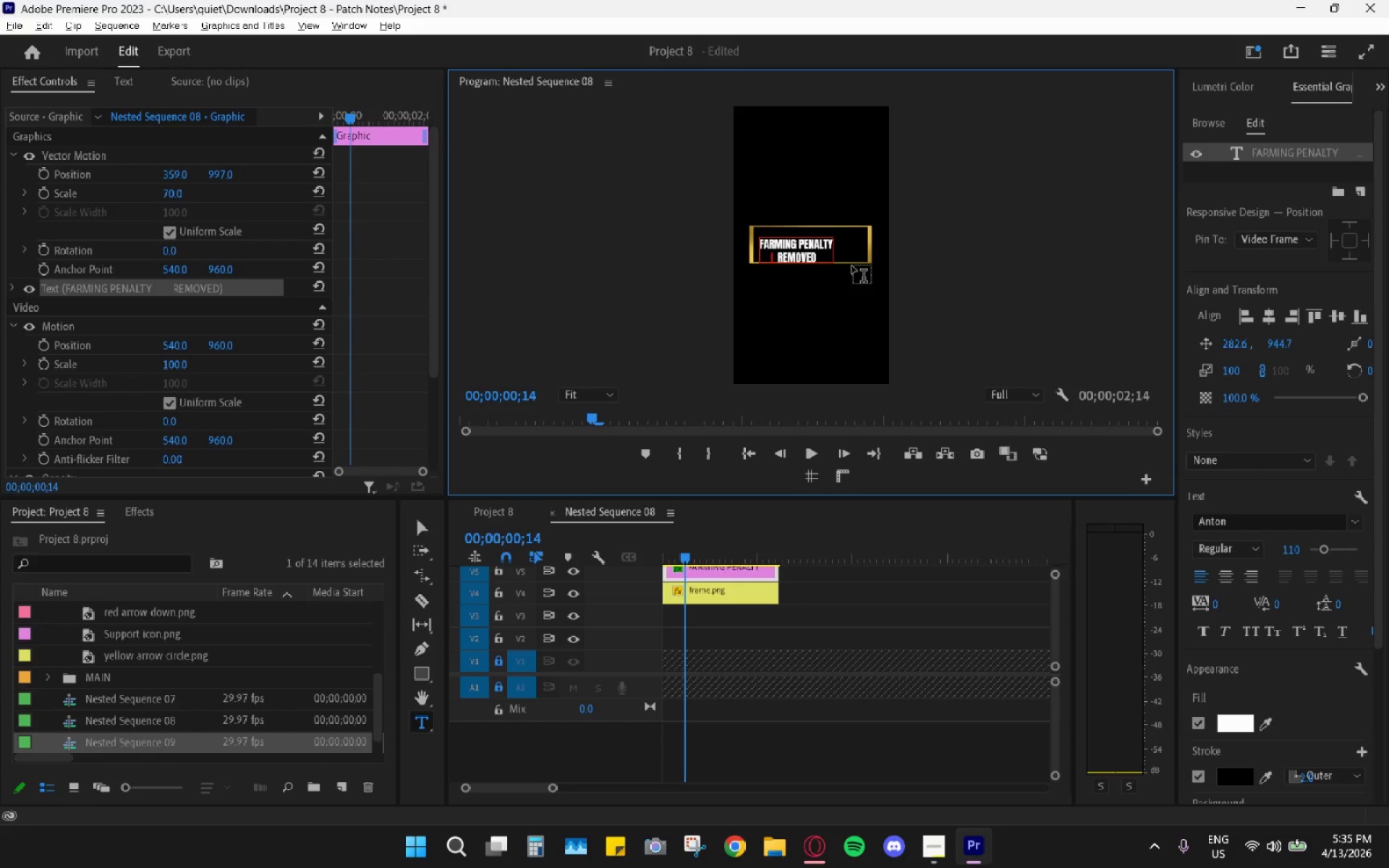 
key(Backspace)
 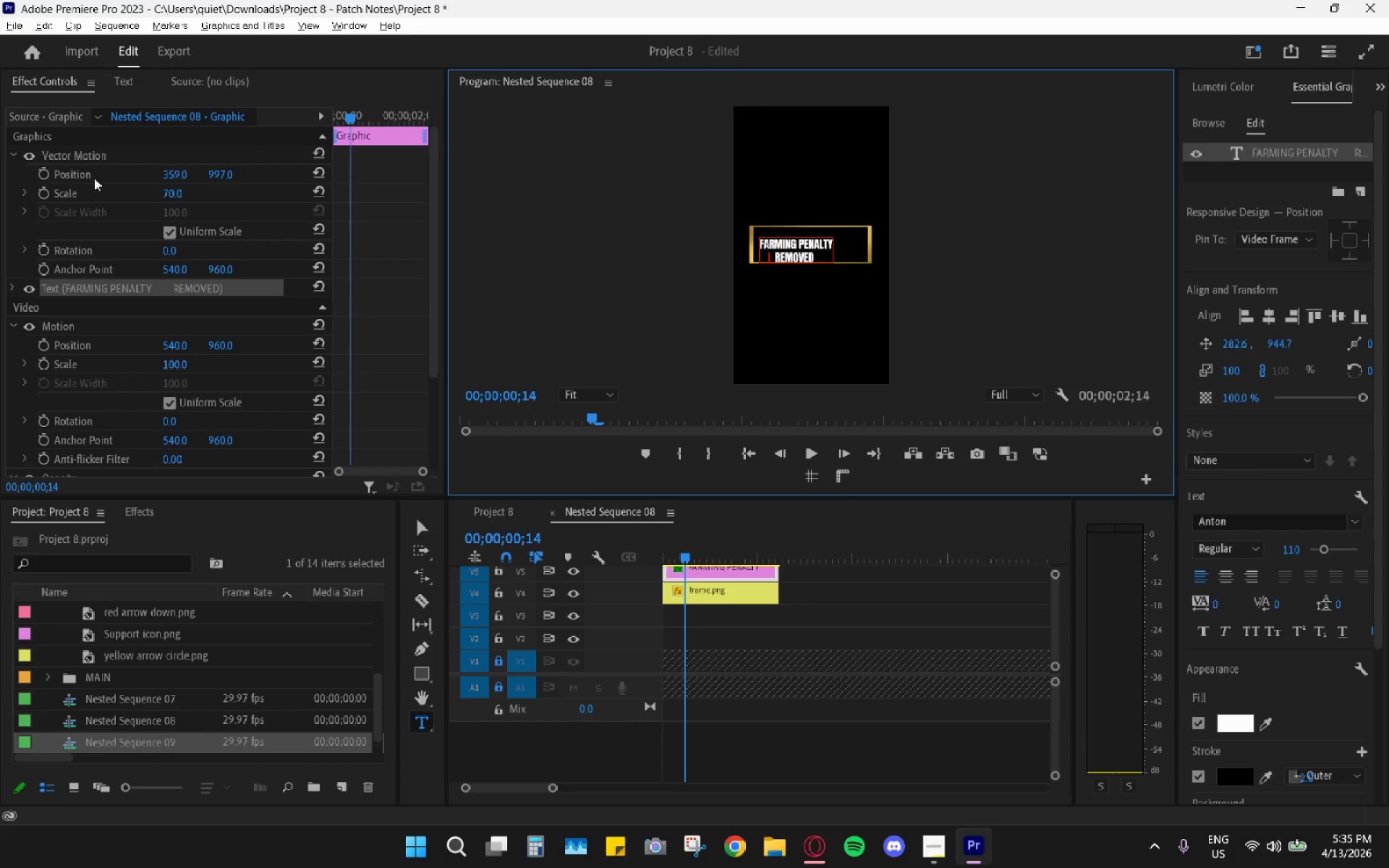 
left_click([874, 618])
 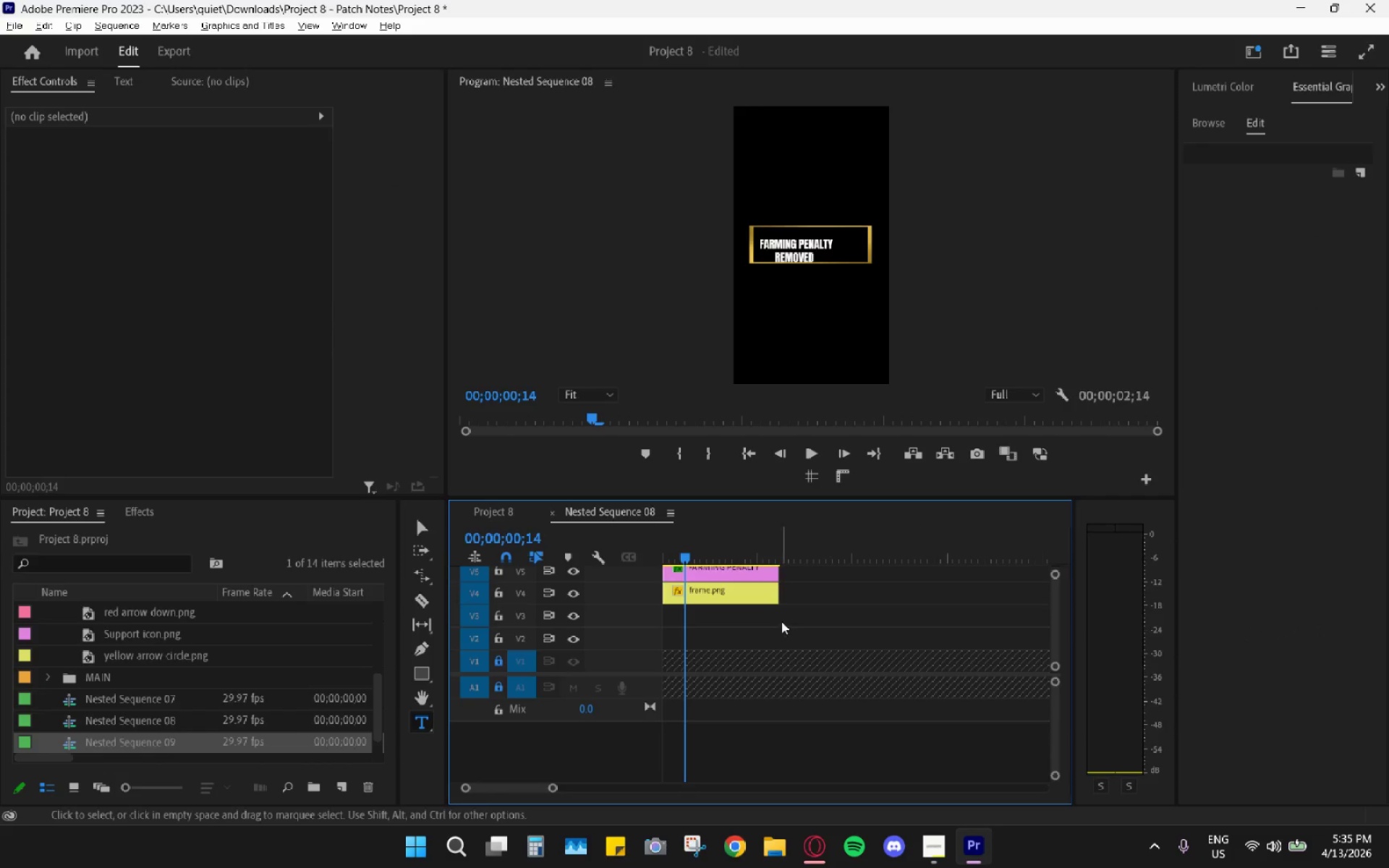 
left_click_drag(start_coordinate=[766, 633], to_coordinate=[754, 569])
 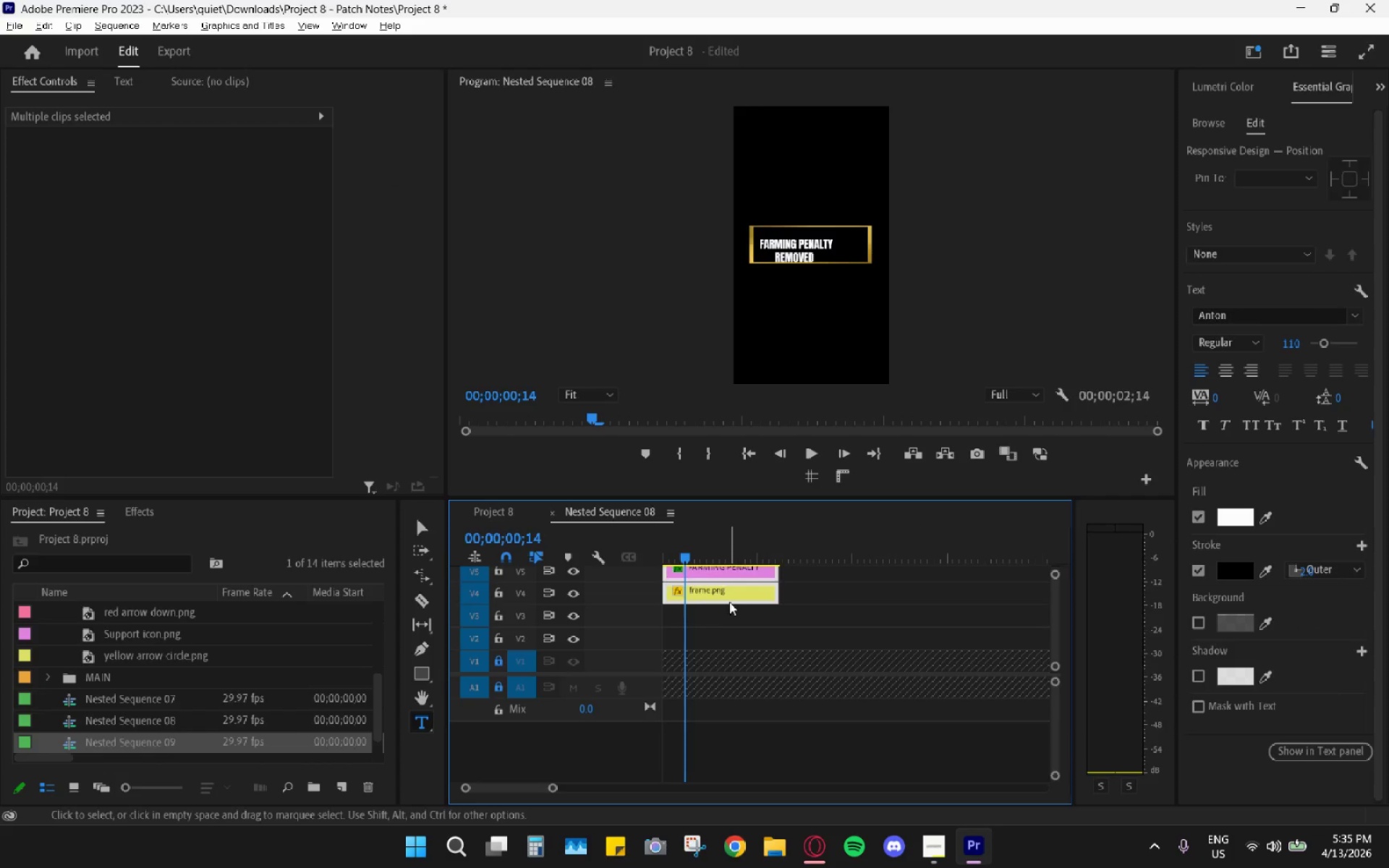 
left_click_drag(start_coordinate=[729, 602], to_coordinate=[735, 639])
 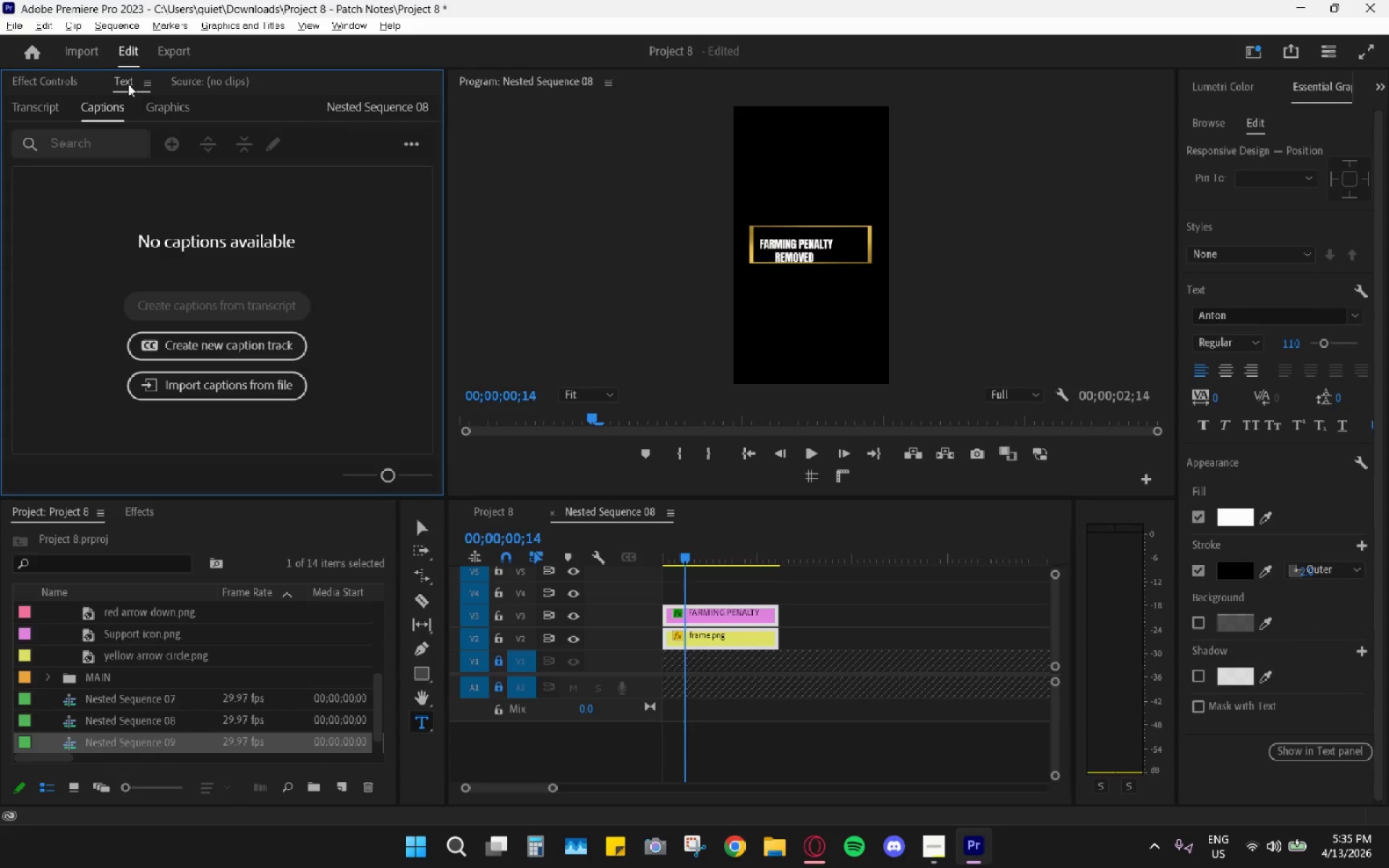 
wait(5.22)
 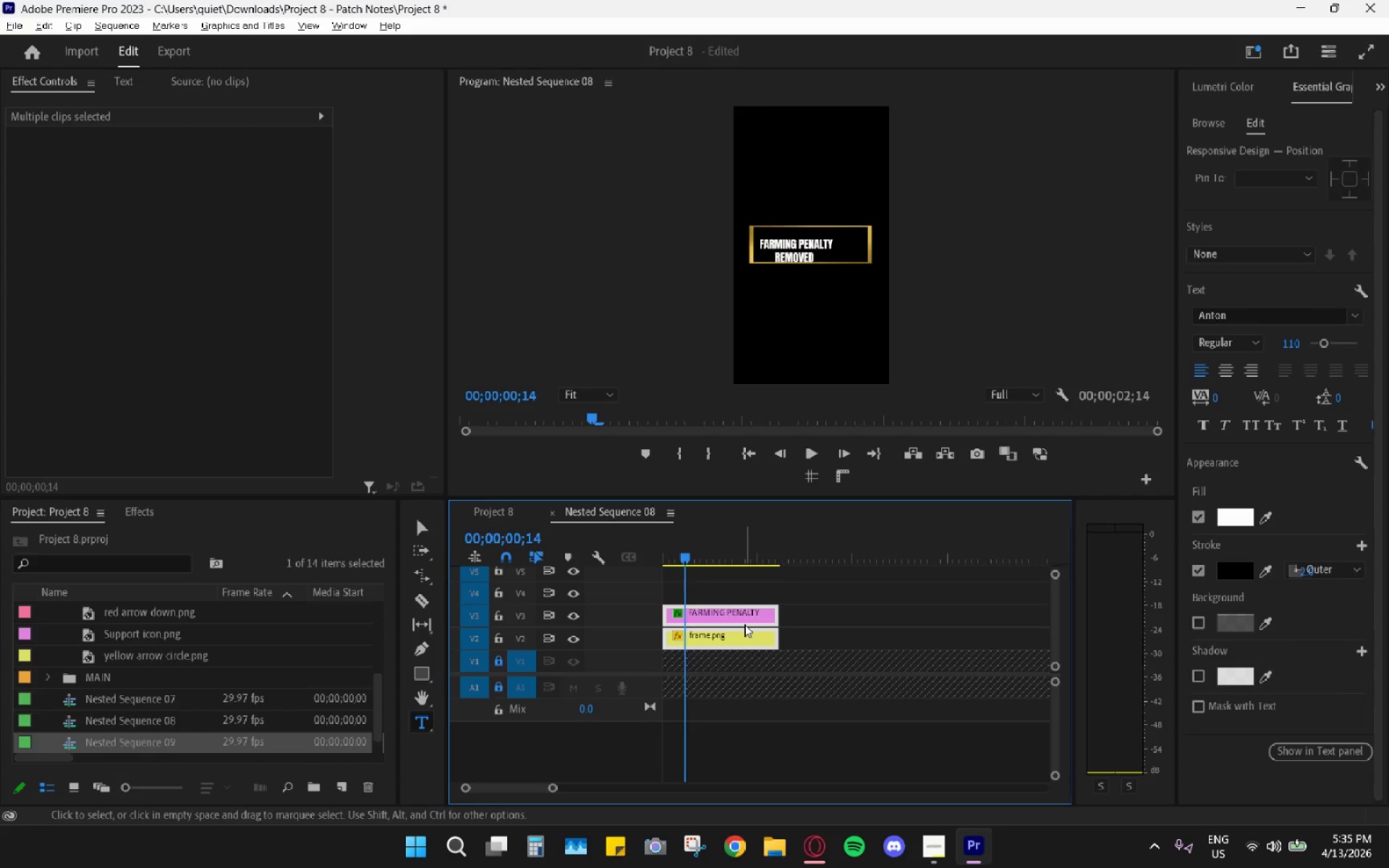 
left_click_drag(start_coordinate=[54, 75], to_coordinate=[51, 79])
 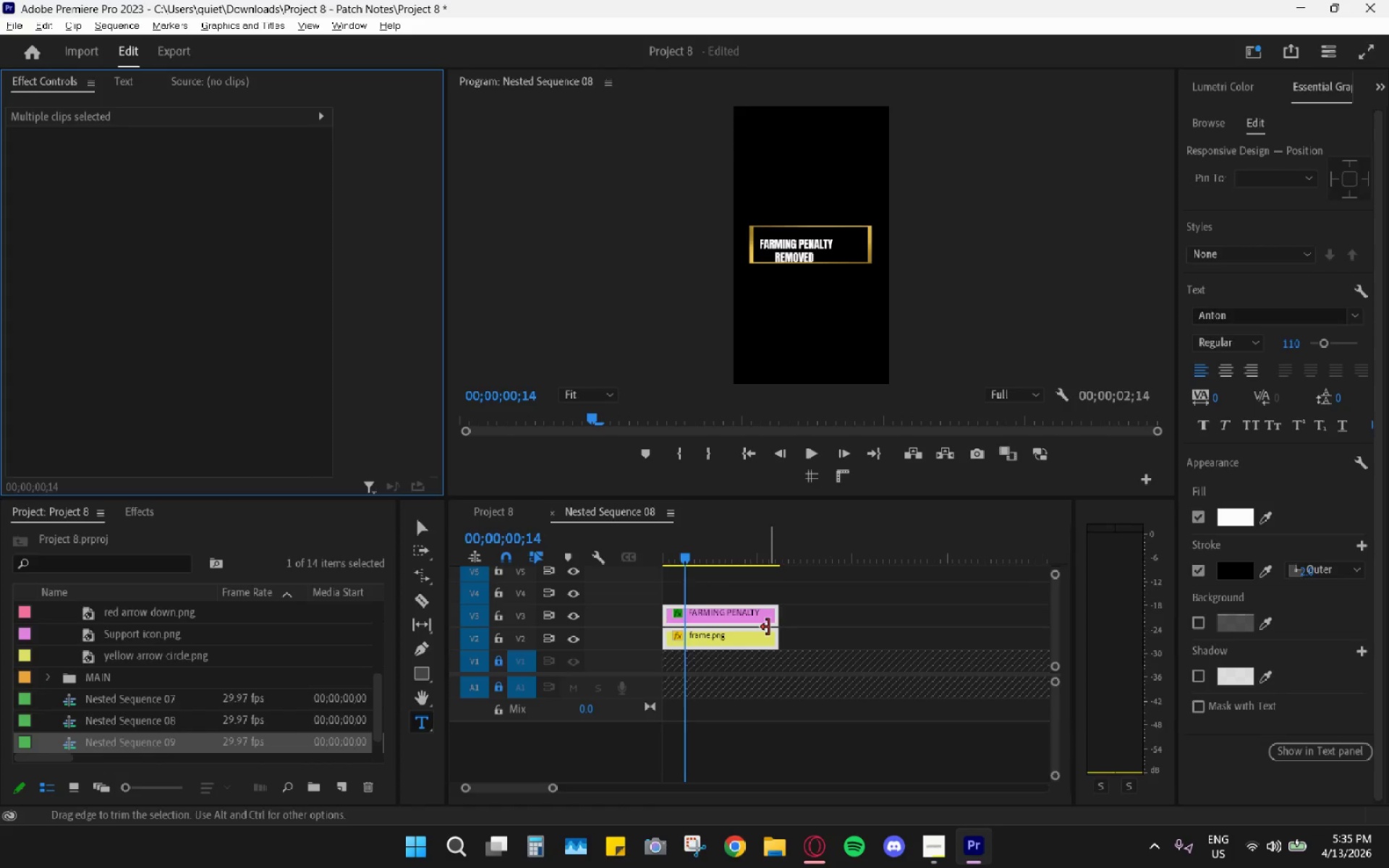 
double_click([829, 627])
 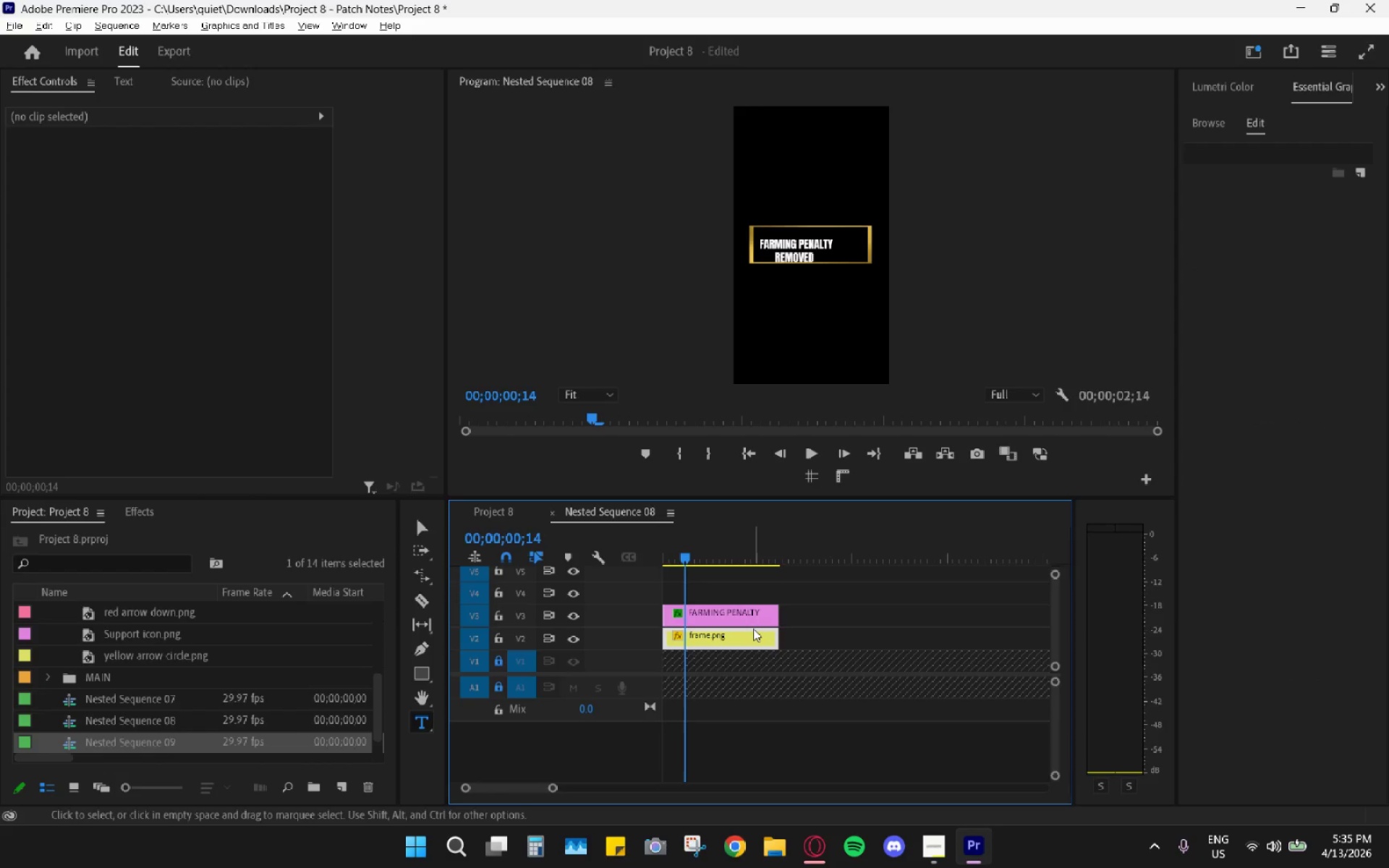 
triple_click([753, 629])
 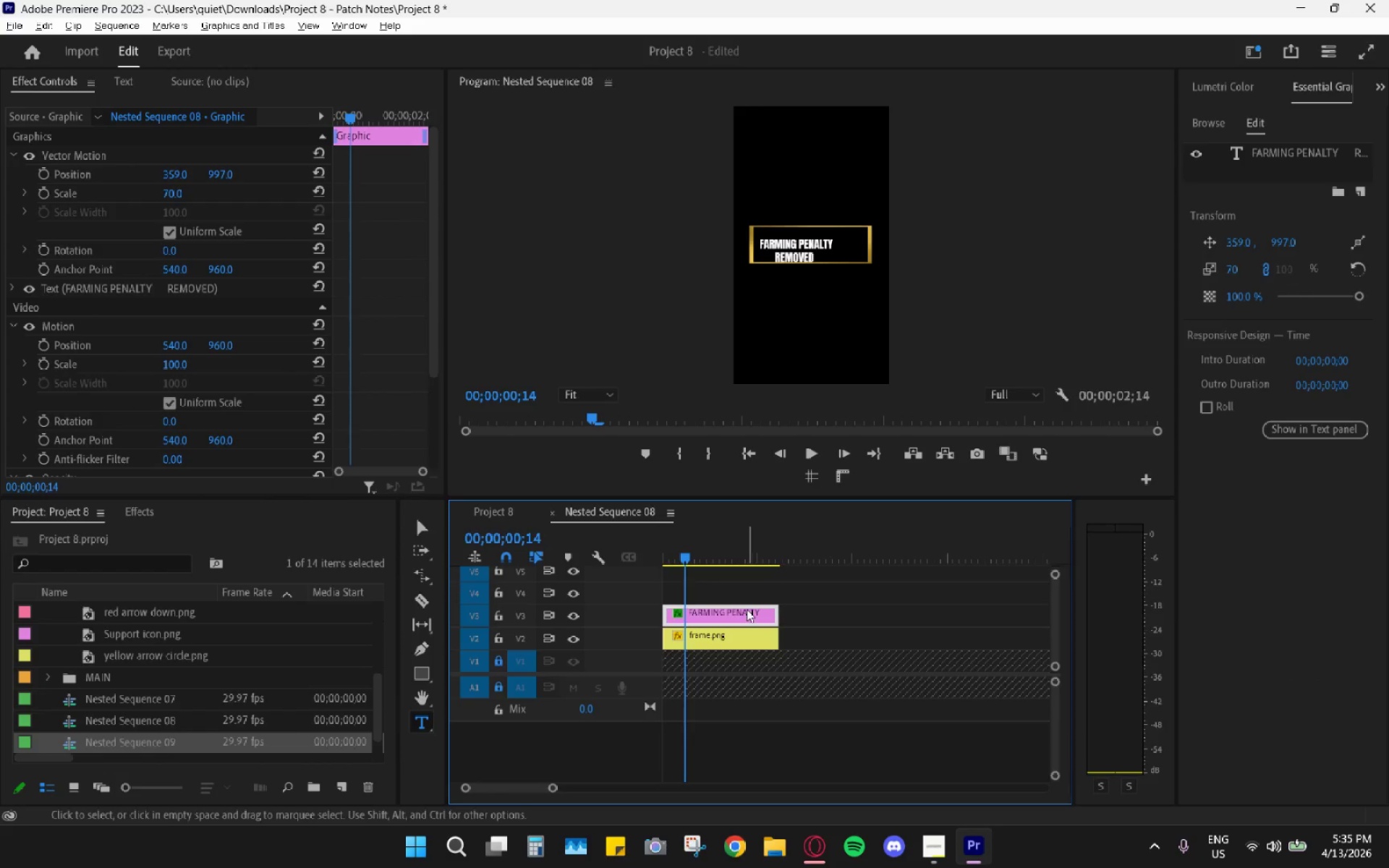 
left_click([739, 613])
 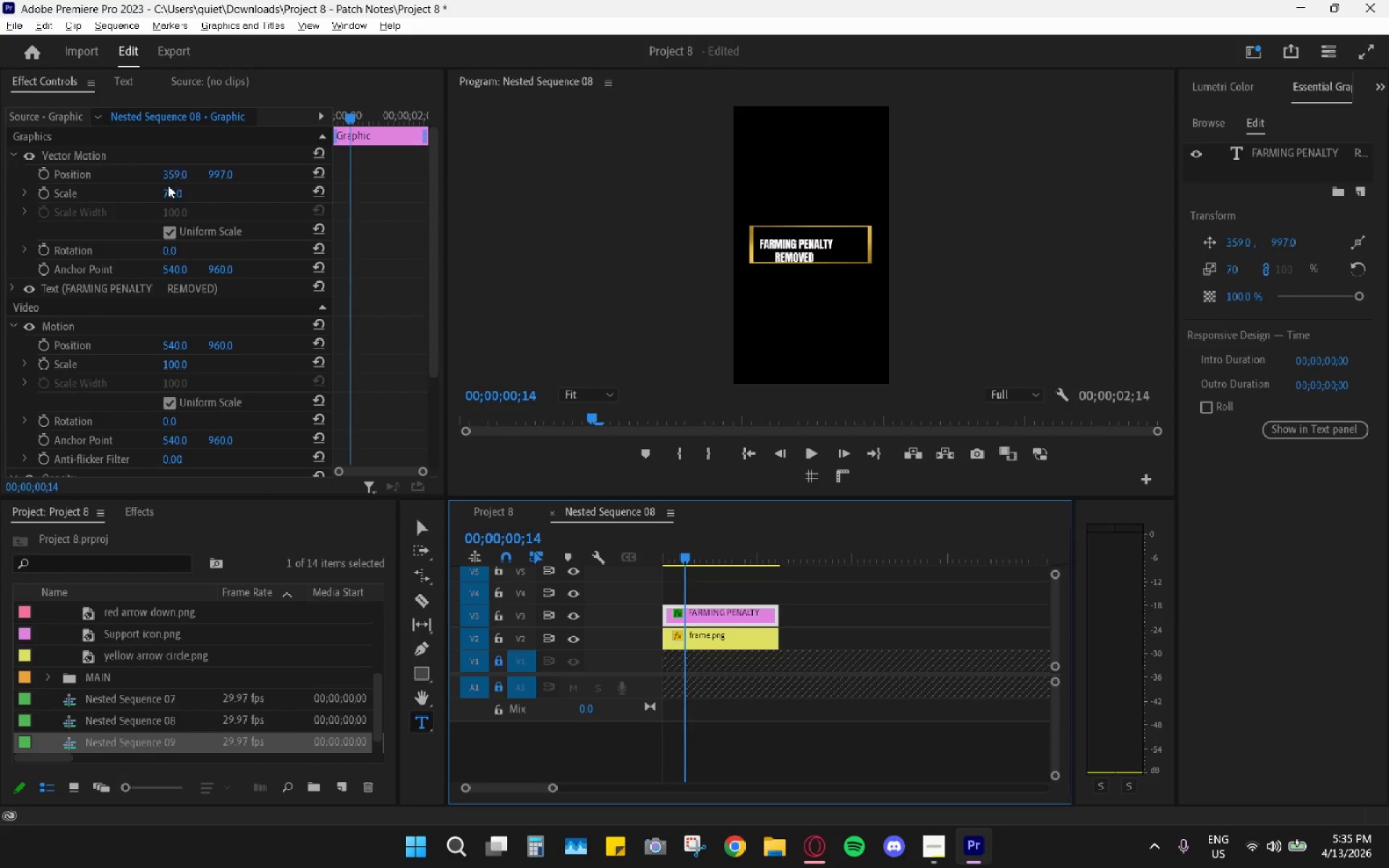 
left_click_drag(start_coordinate=[171, 194], to_coordinate=[184, 213])
 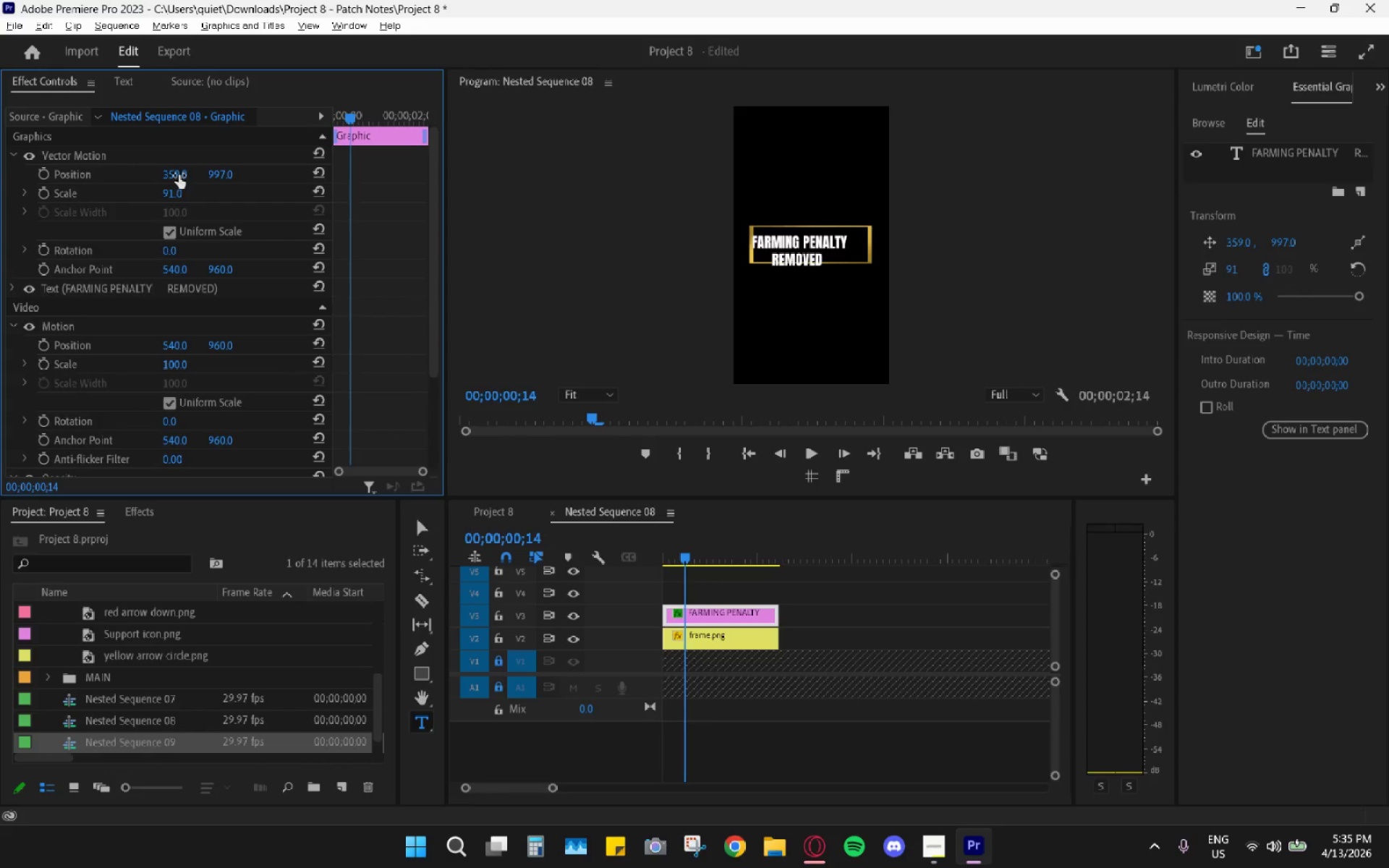 
left_click_drag(start_coordinate=[179, 174], to_coordinate=[265, 173])
 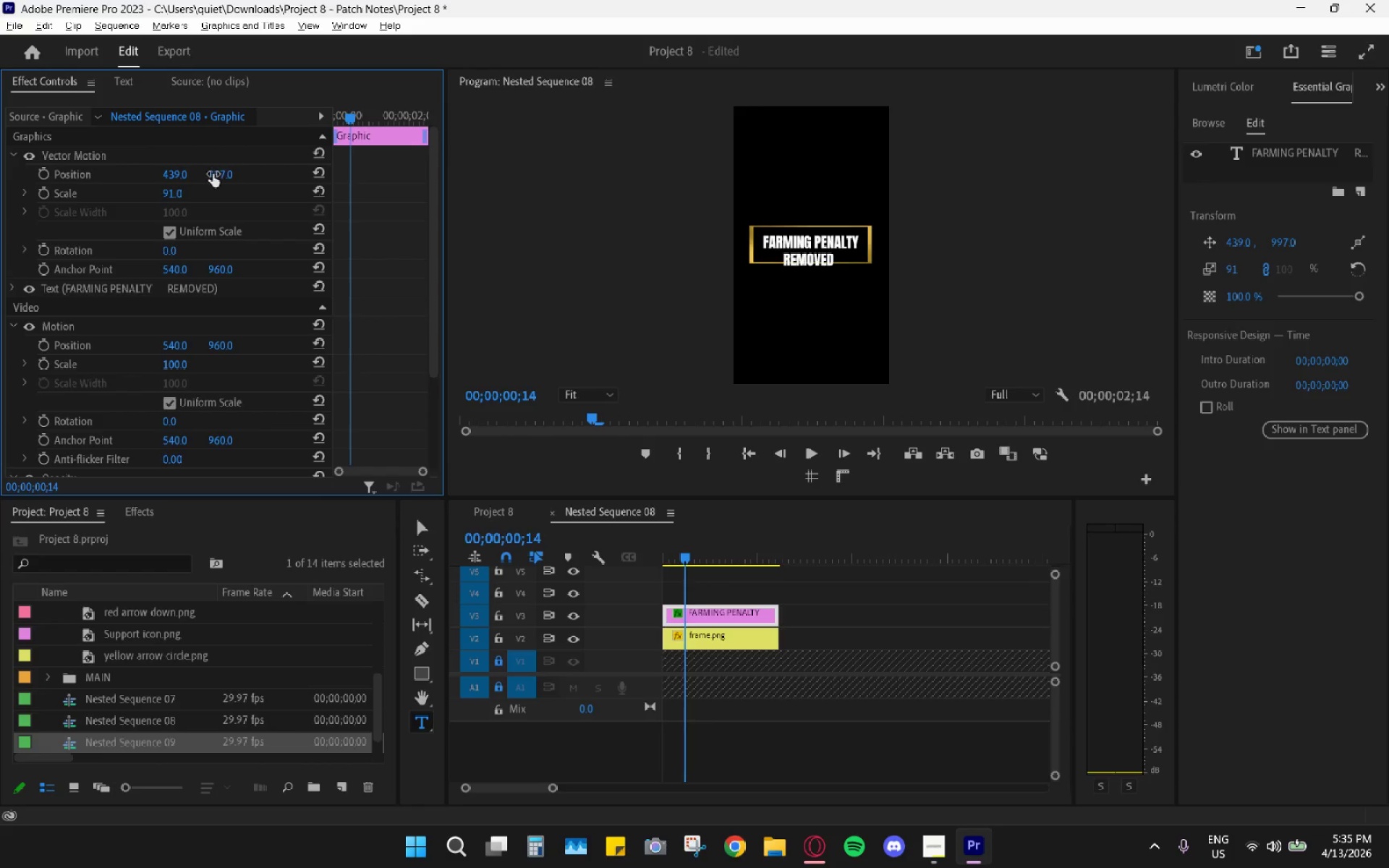 
left_click_drag(start_coordinate=[220, 174], to_coordinate=[193, 196])
 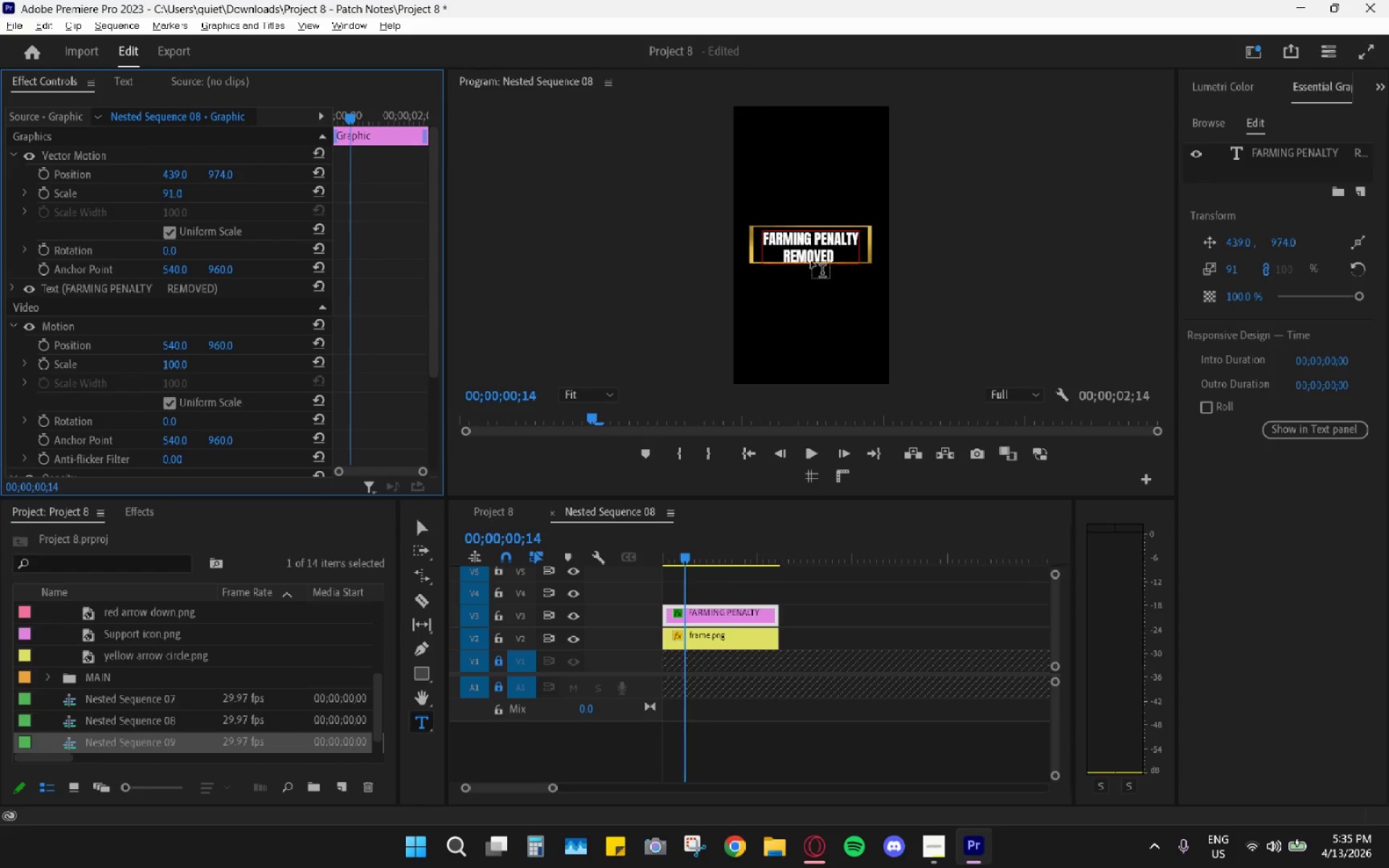 
double_click([807, 258])
 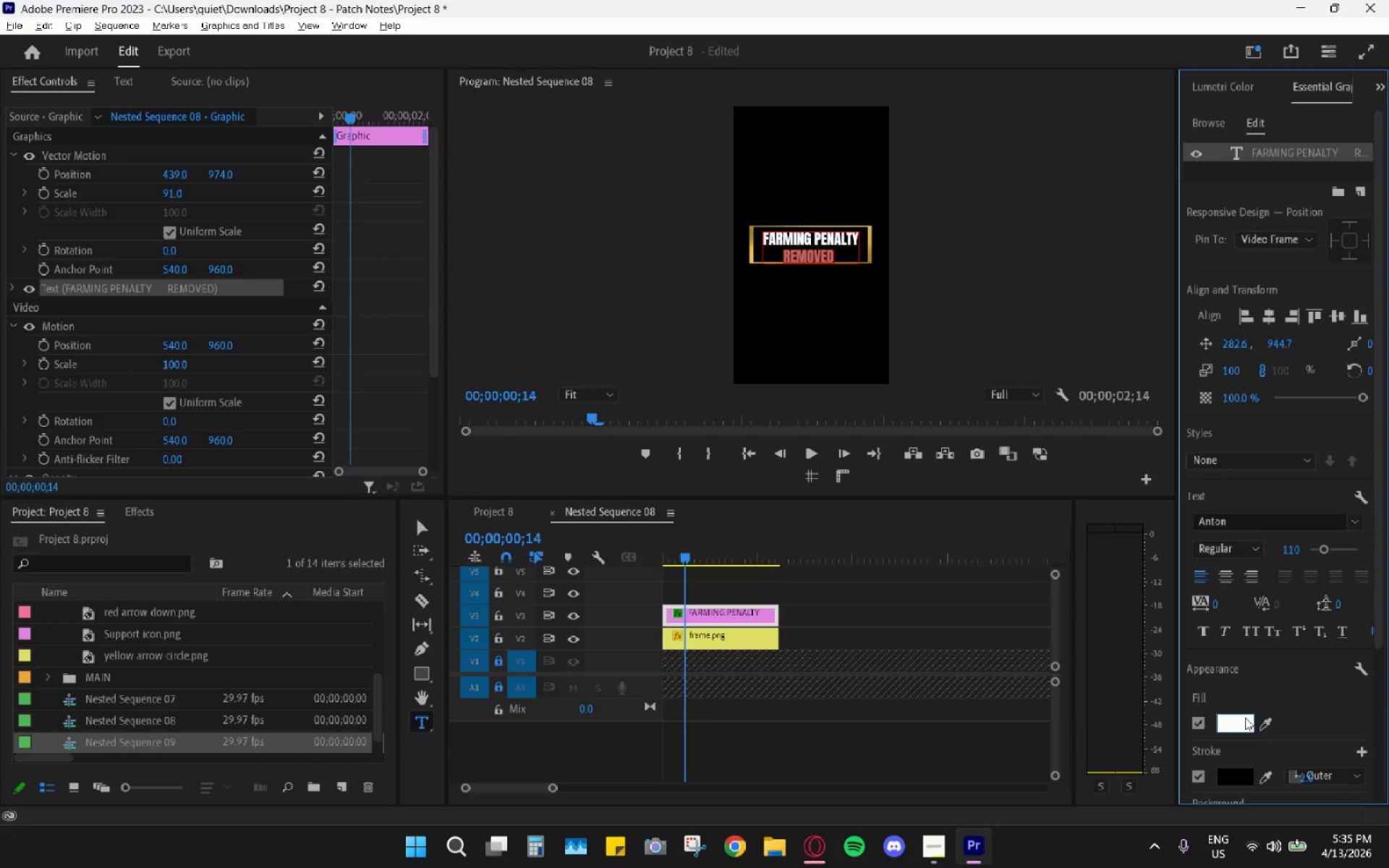 
left_click_drag(start_coordinate=[703, 537], to_coordinate=[850, 829])
 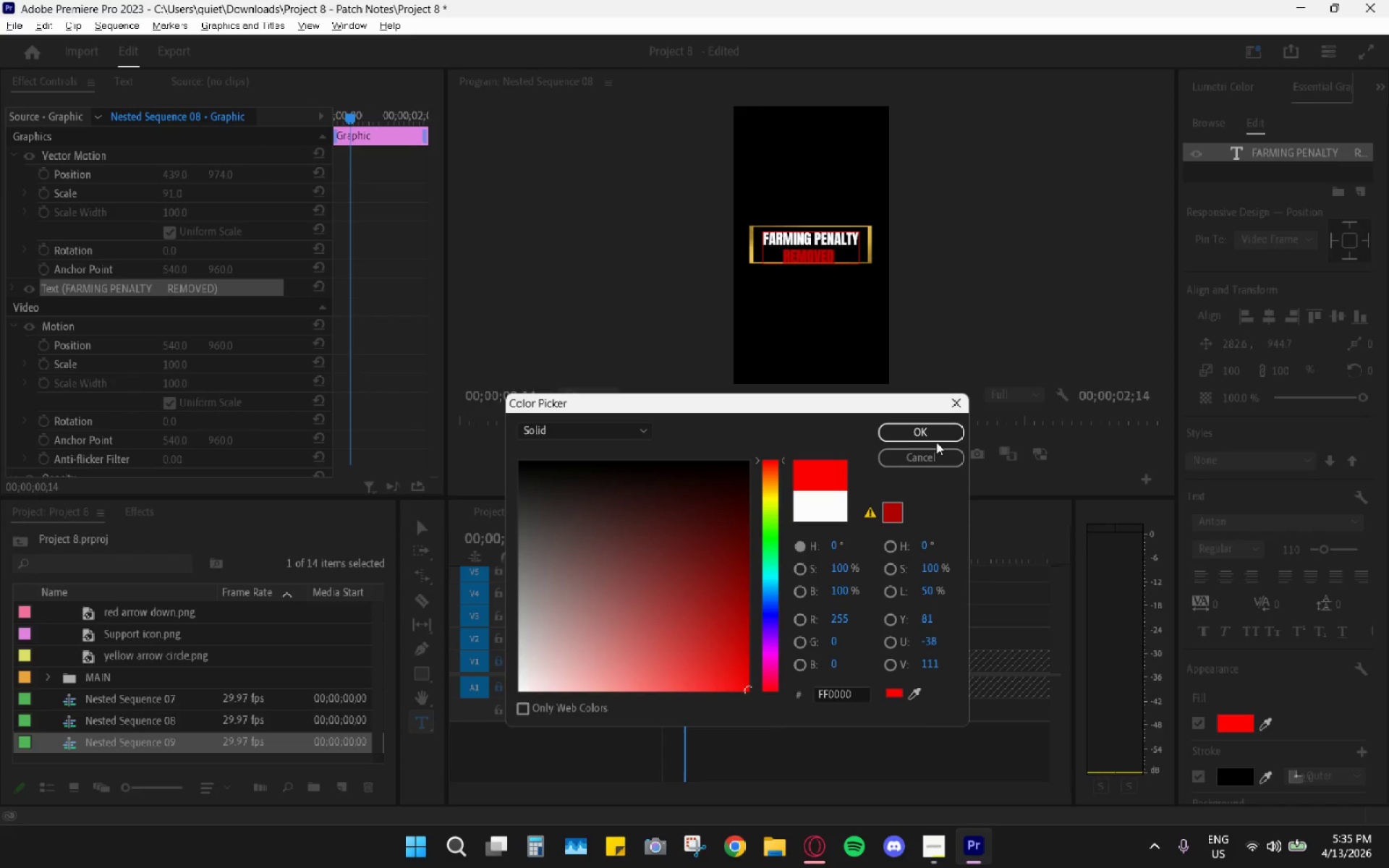 
left_click([936, 436])
 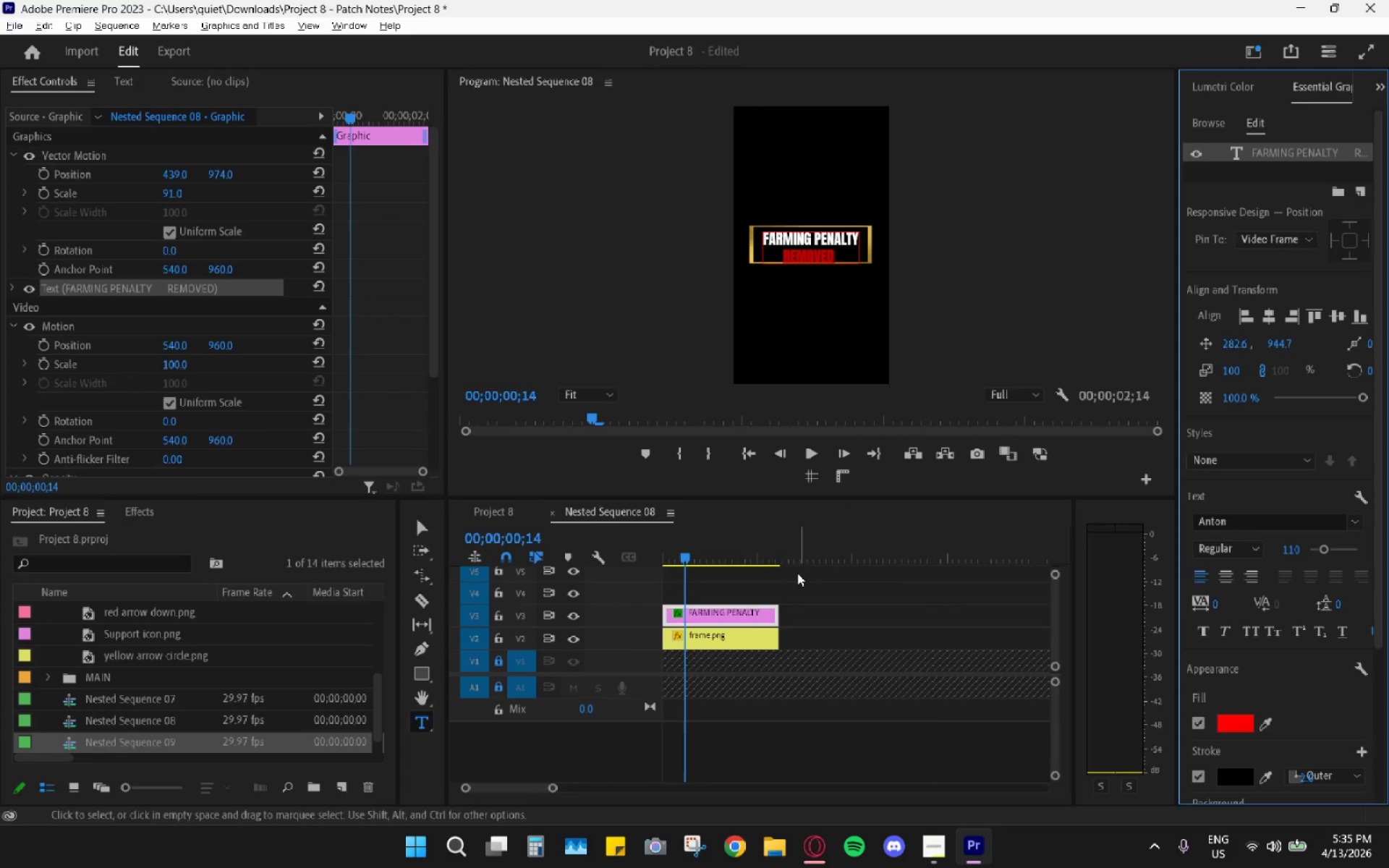 
left_click_drag(start_coordinate=[740, 548], to_coordinate=[688, 552])
 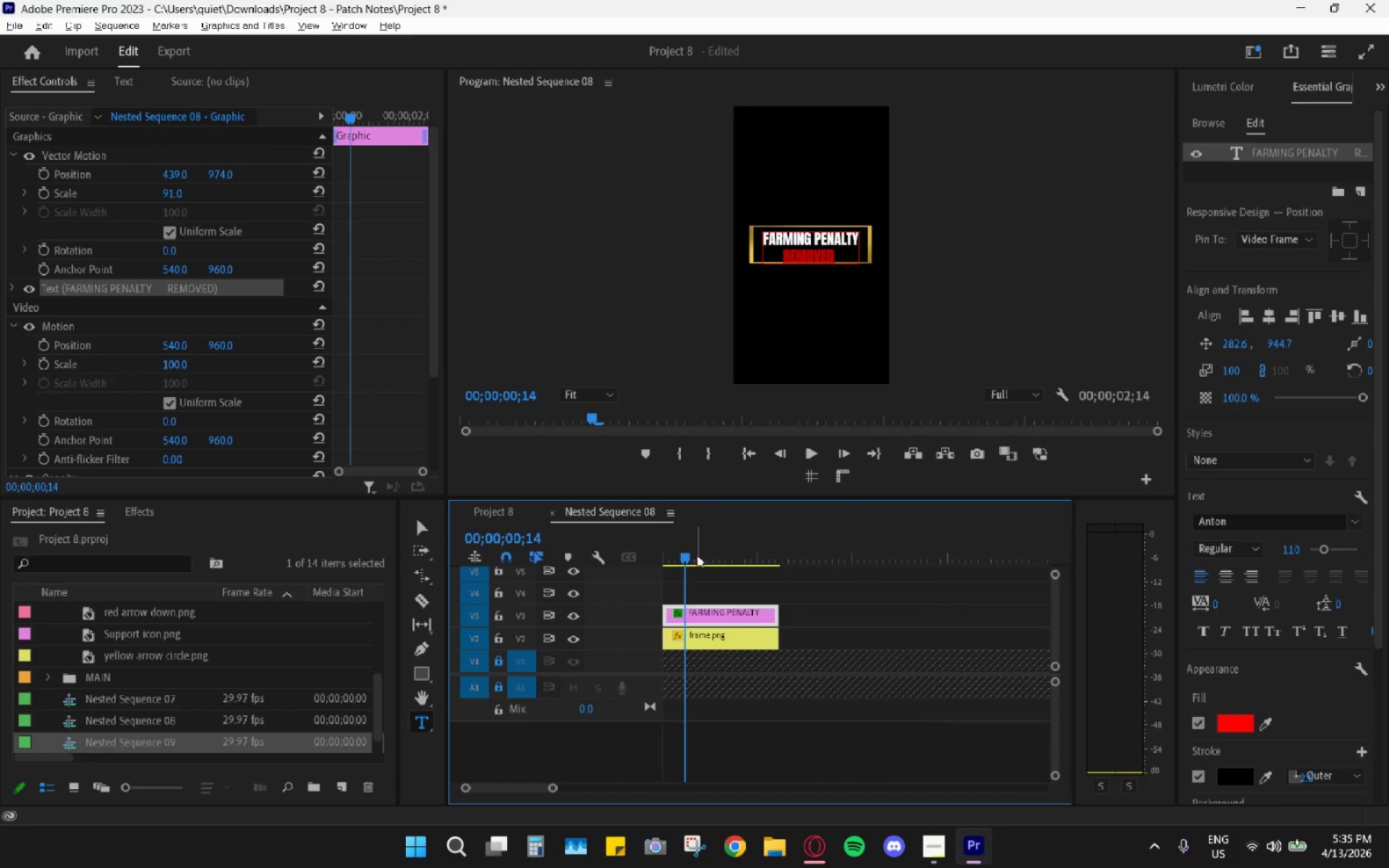 
key(Space)
 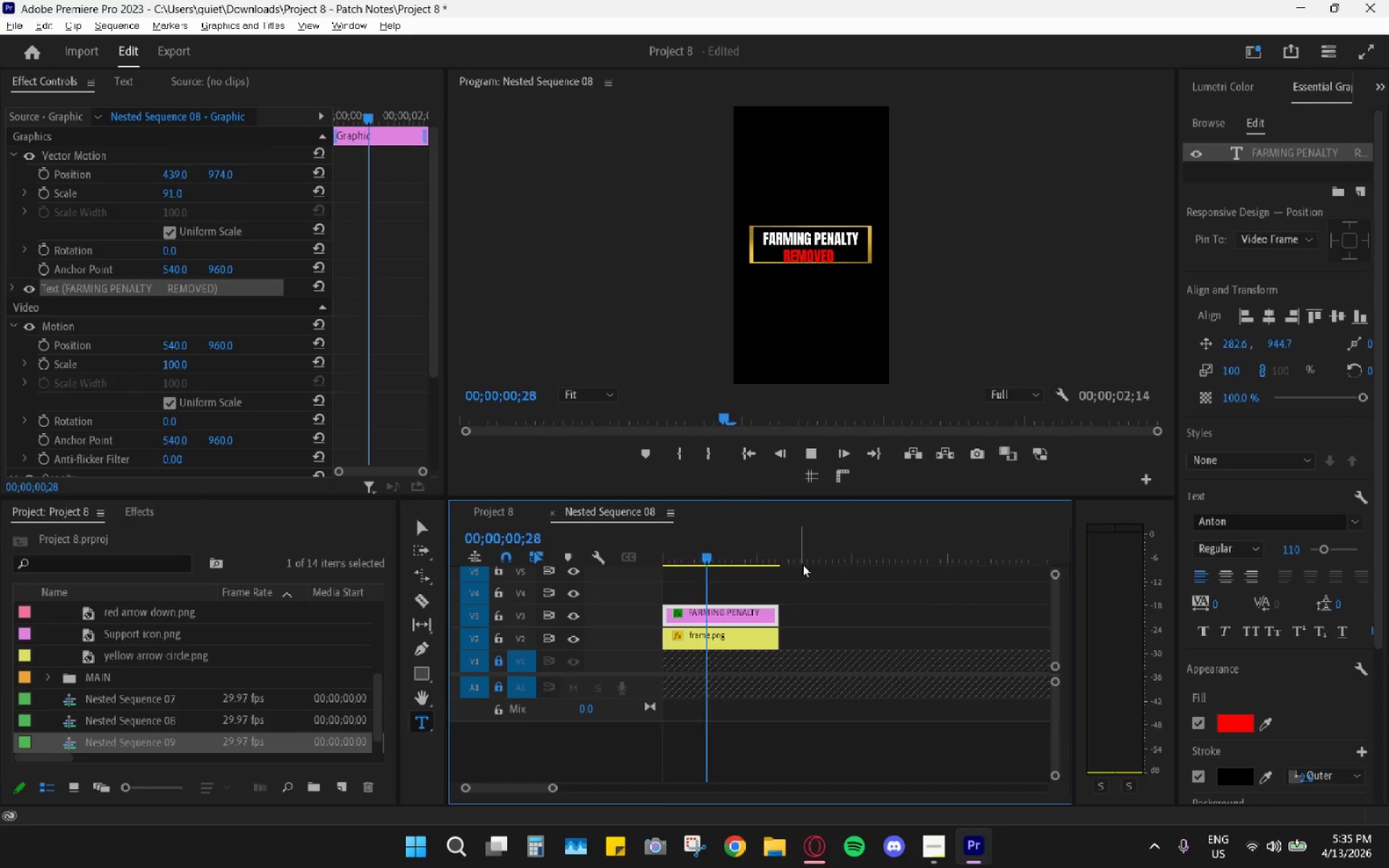 
key(Space)
 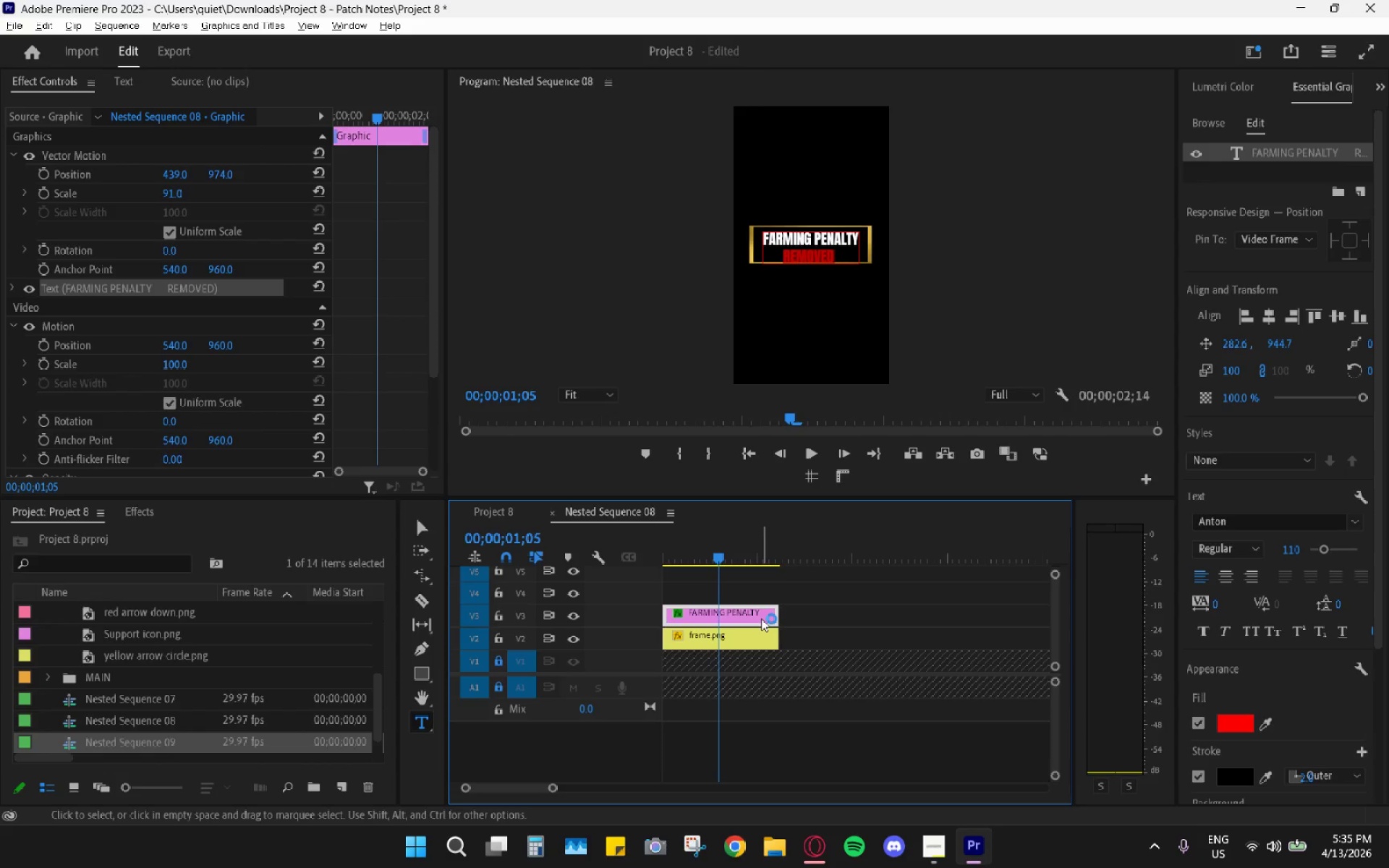 
double_click([737, 641])
 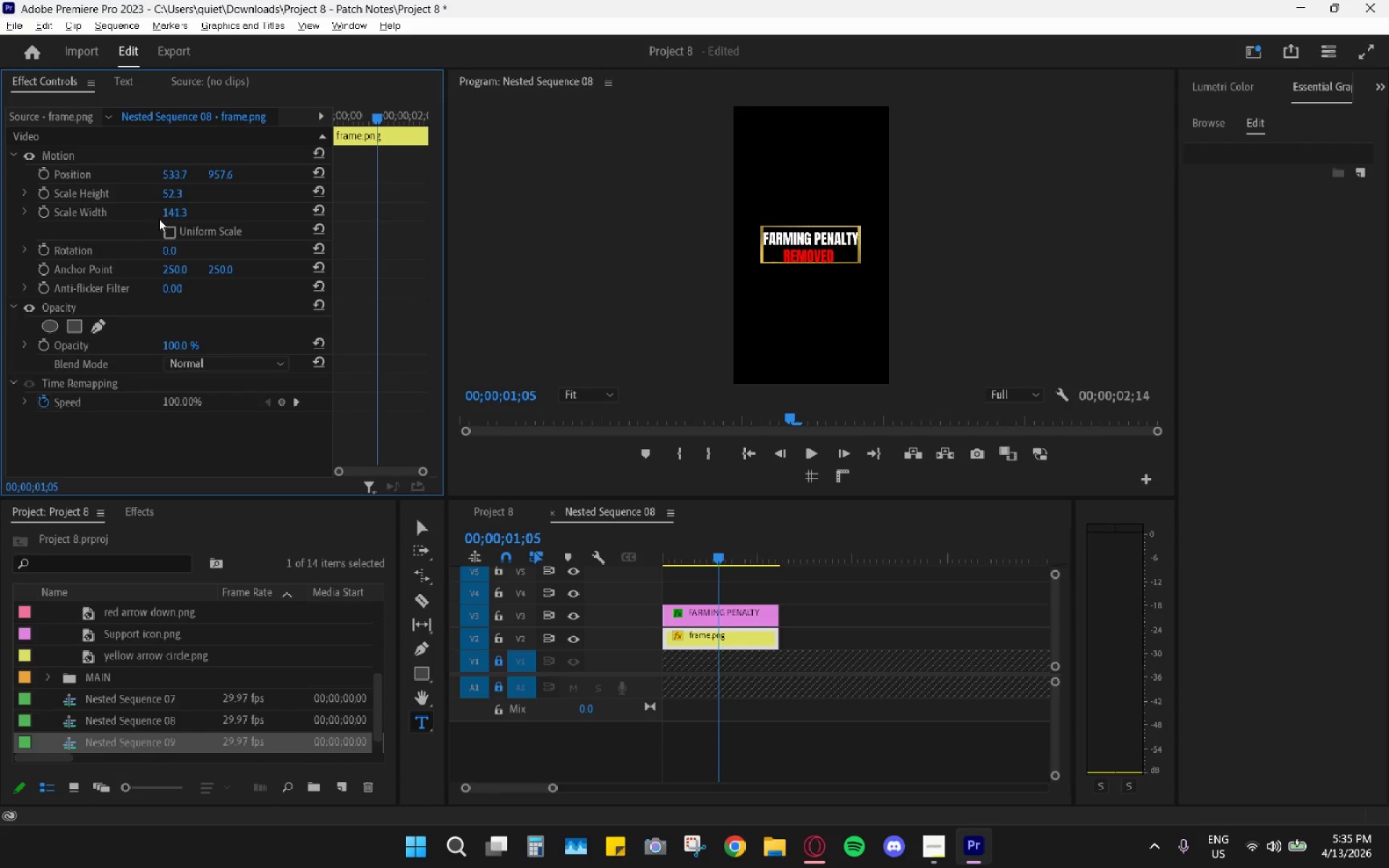 
key(Control+ControlLeft)
 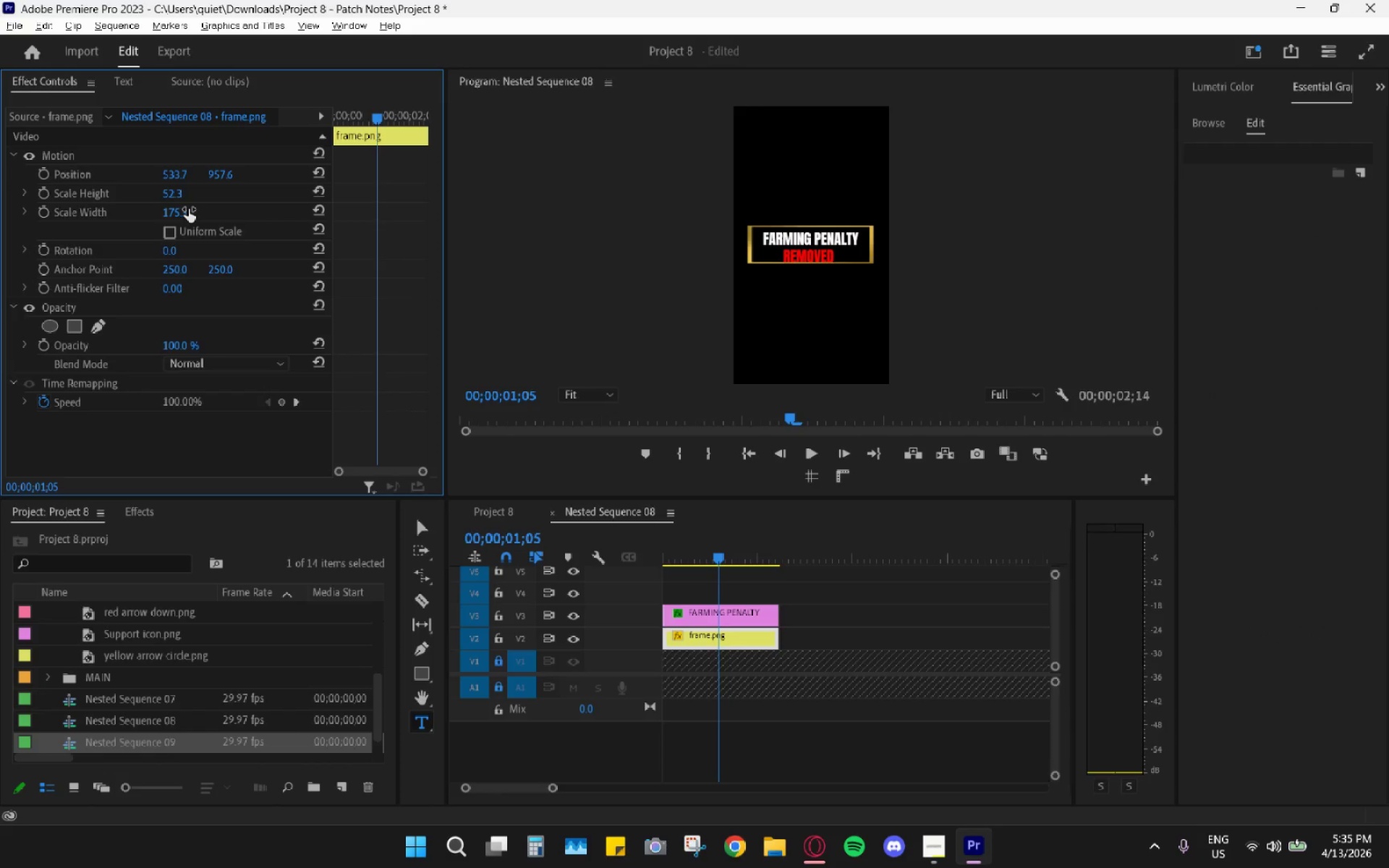 
key(Control+Z)
 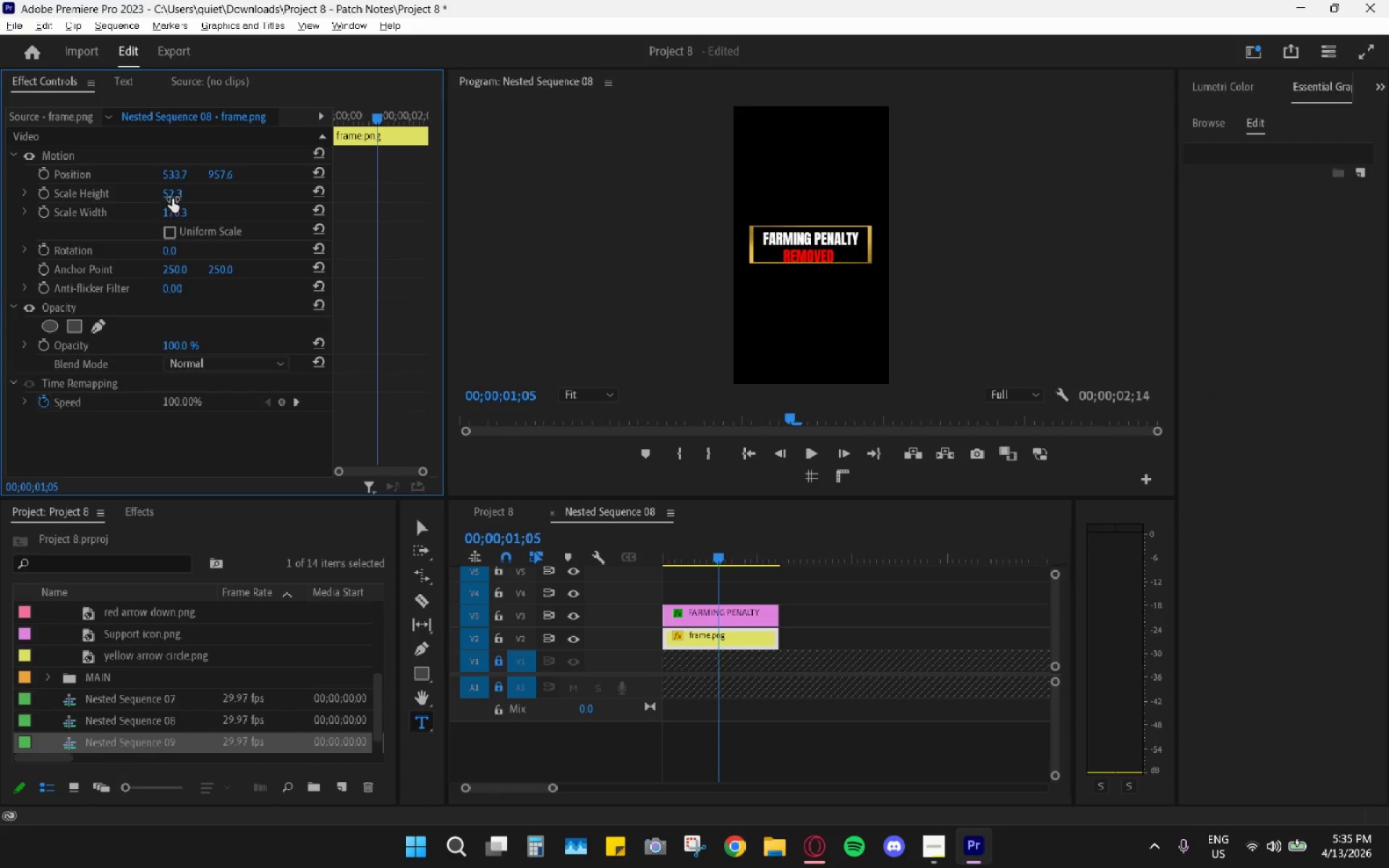 
left_click_drag(start_coordinate=[174, 192], to_coordinate=[199, 190])
 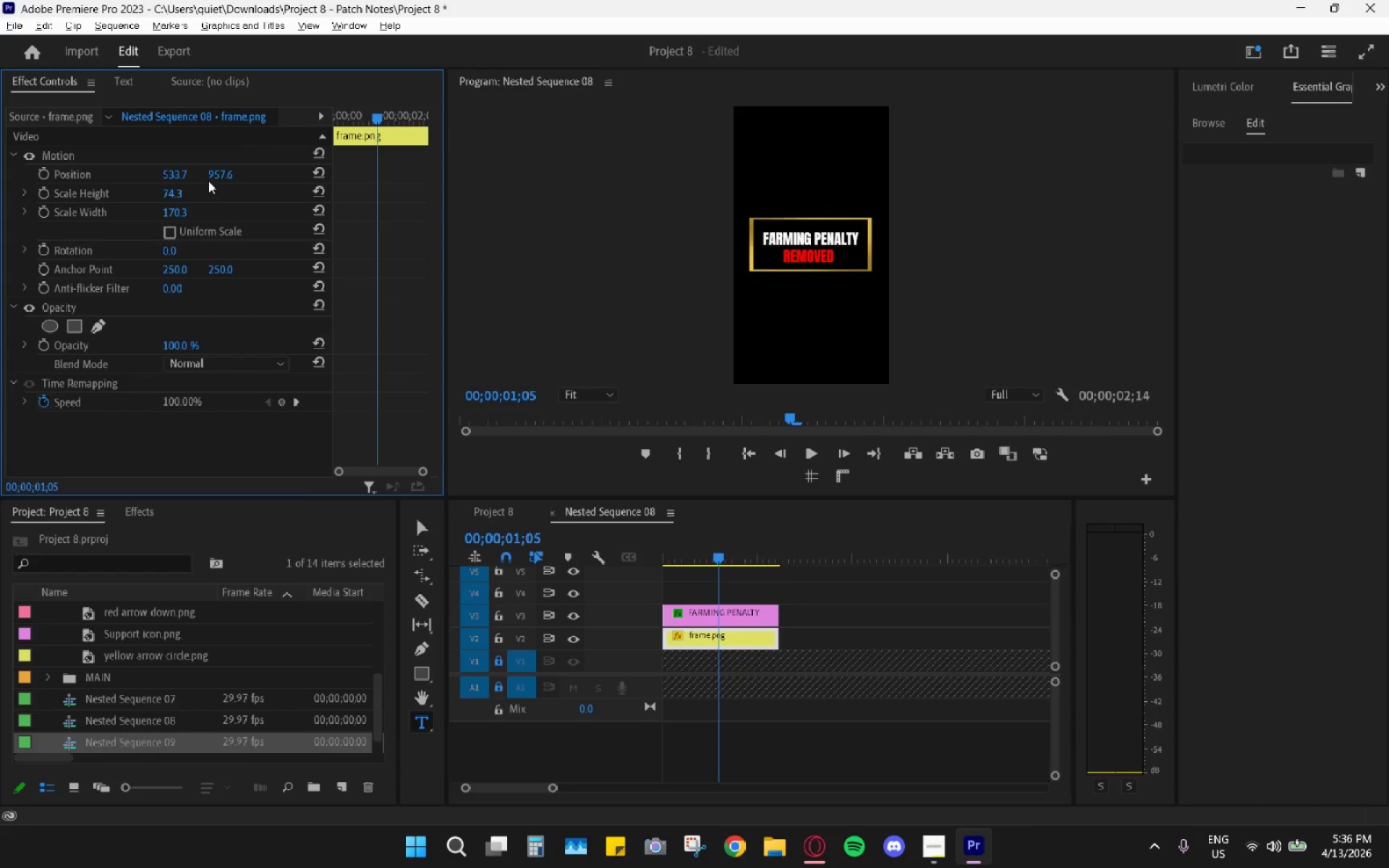 
left_click_drag(start_coordinate=[225, 169], to_coordinate=[247, 164])
 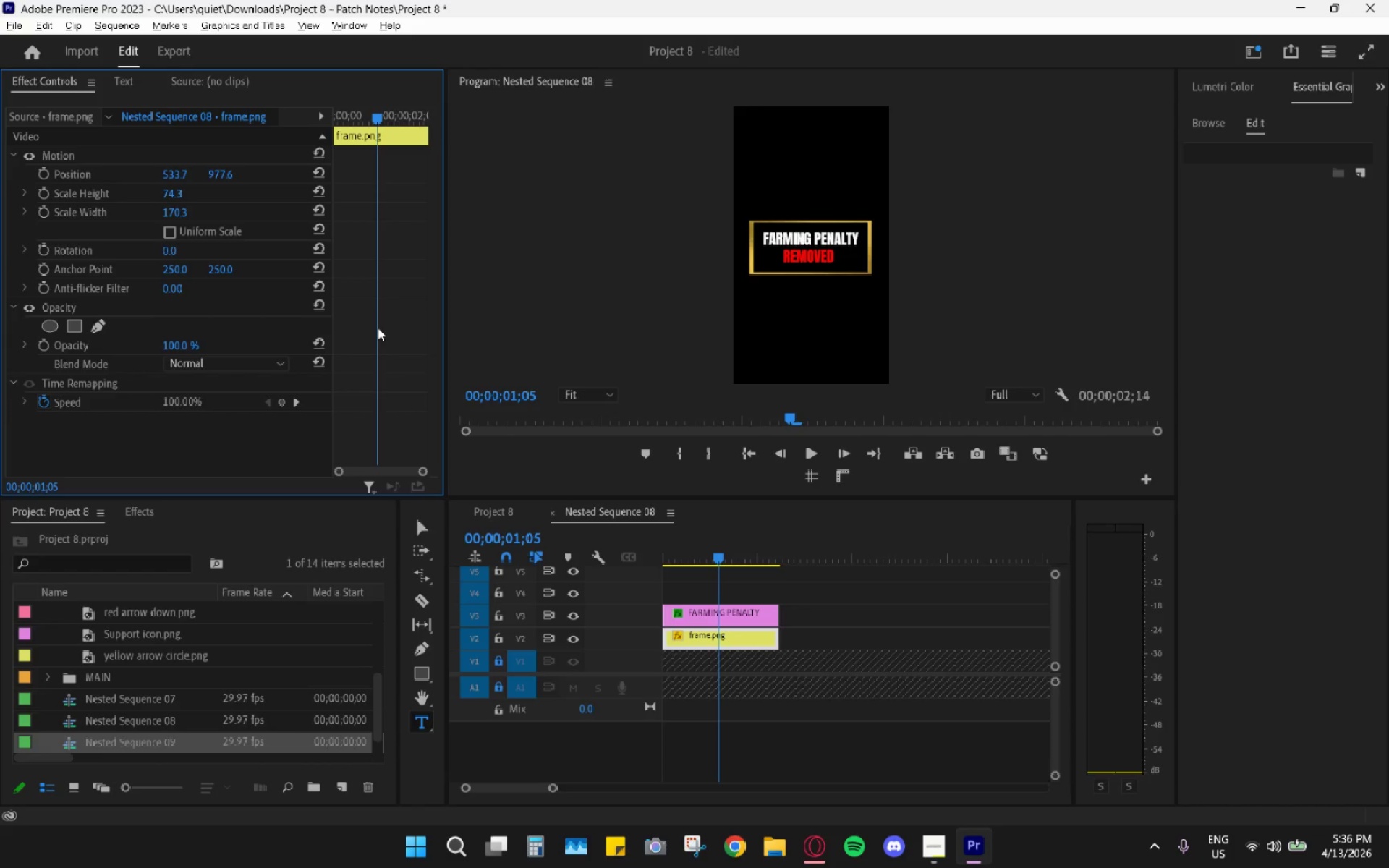 
left_click_drag(start_coordinate=[223, 171], to_coordinate=[207, 178])
 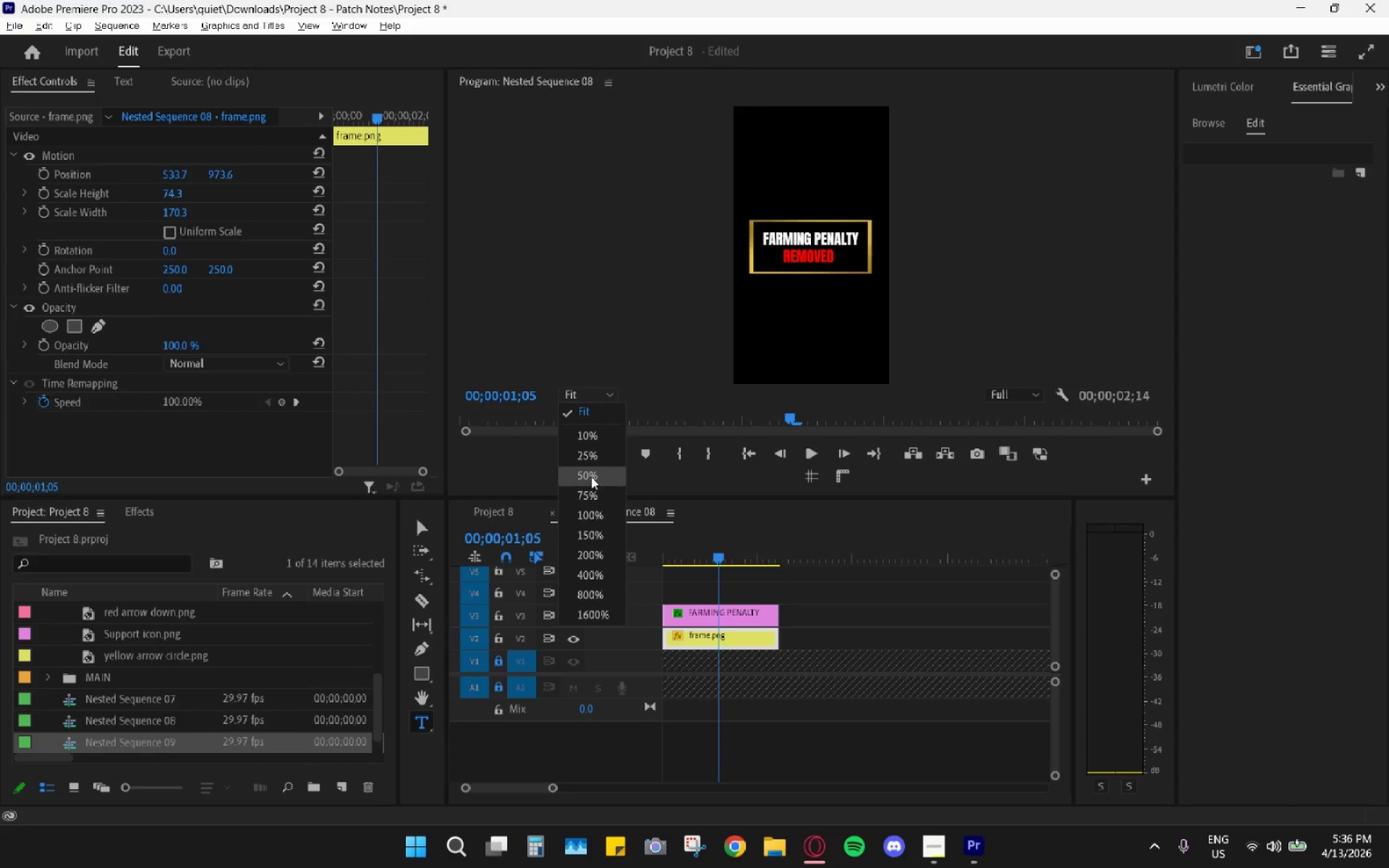 
left_click([590, 493])
 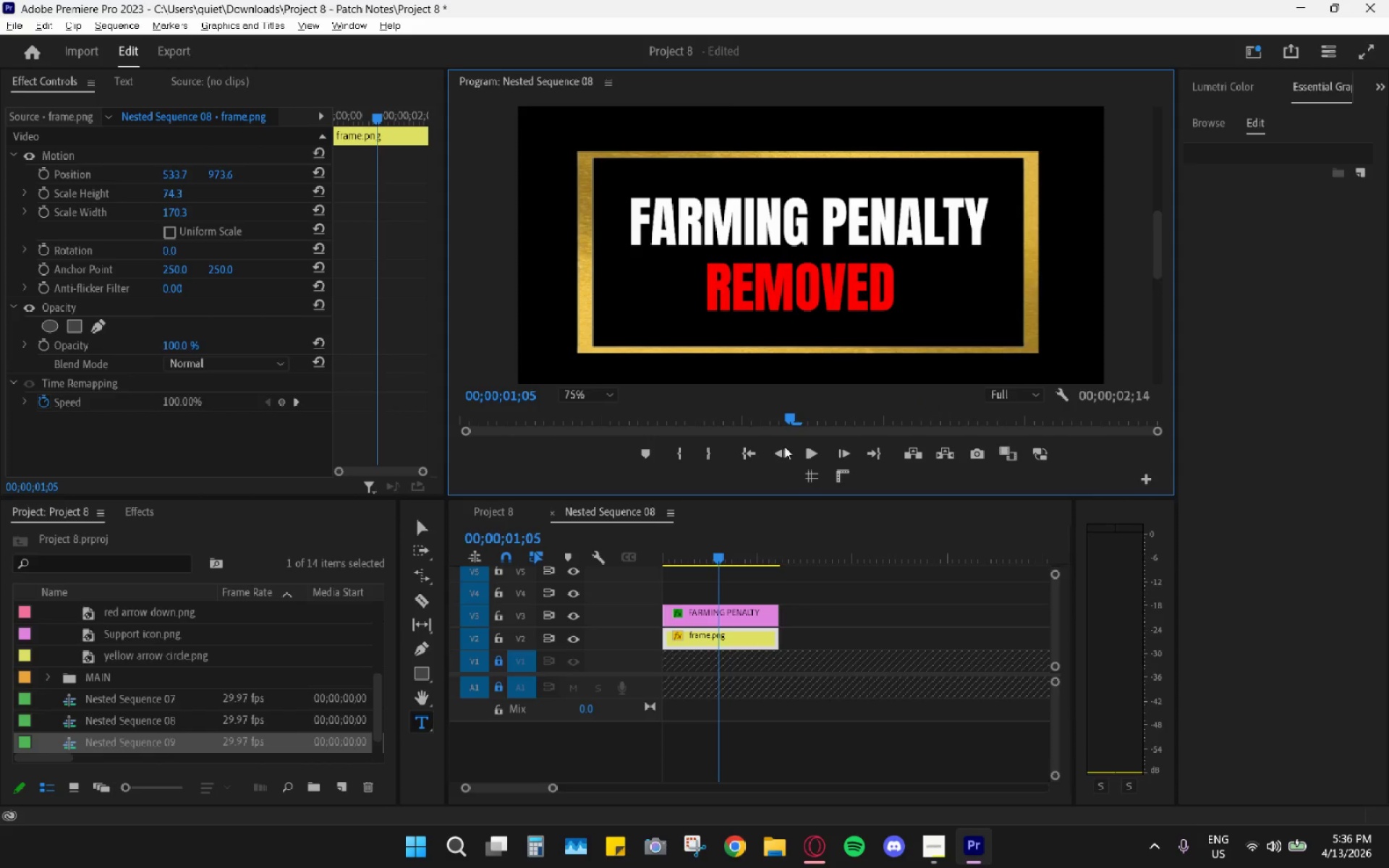 
left_click_drag(start_coordinate=[586, 393], to_coordinate=[592, 394])
 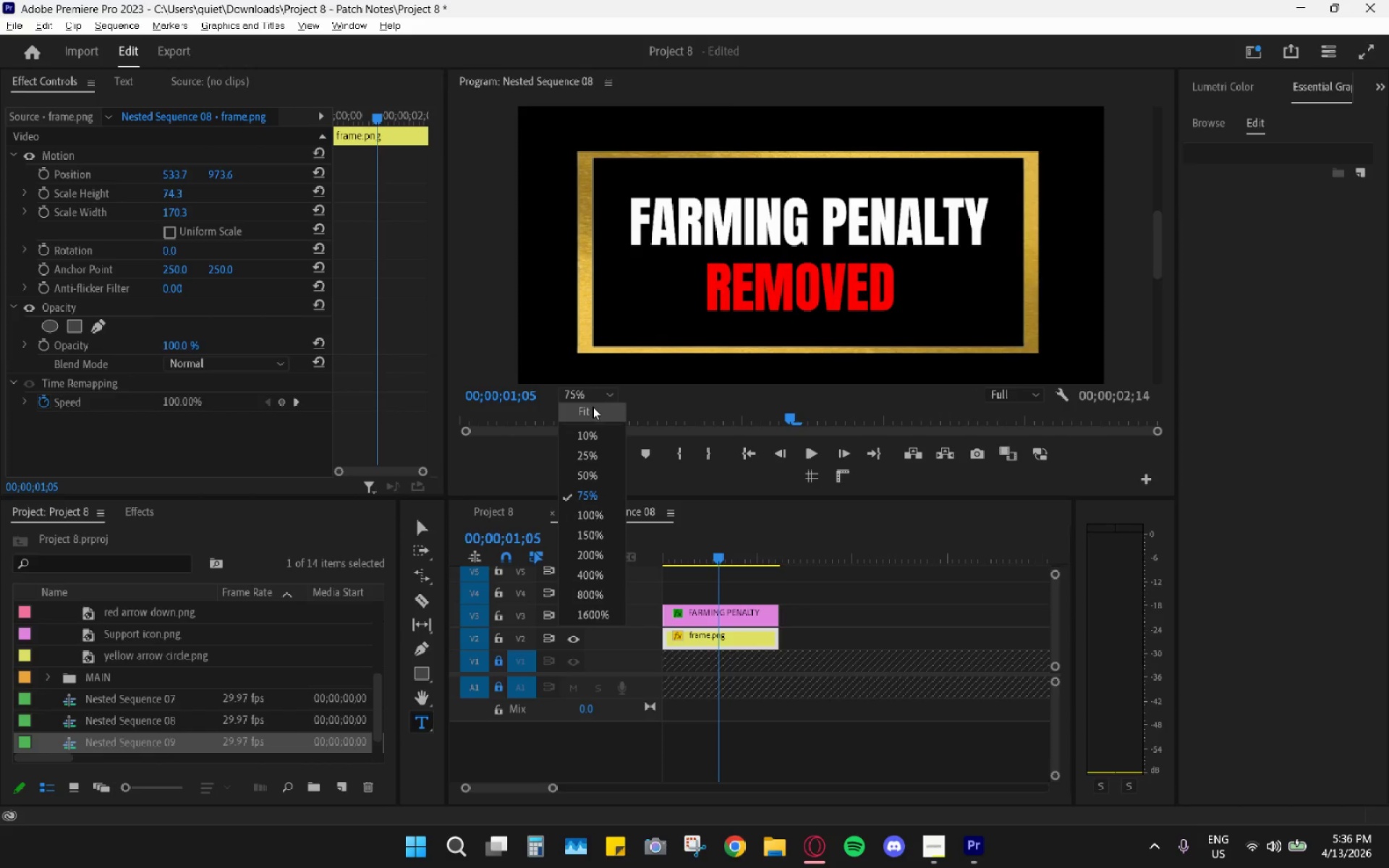 
double_click([592, 407])
 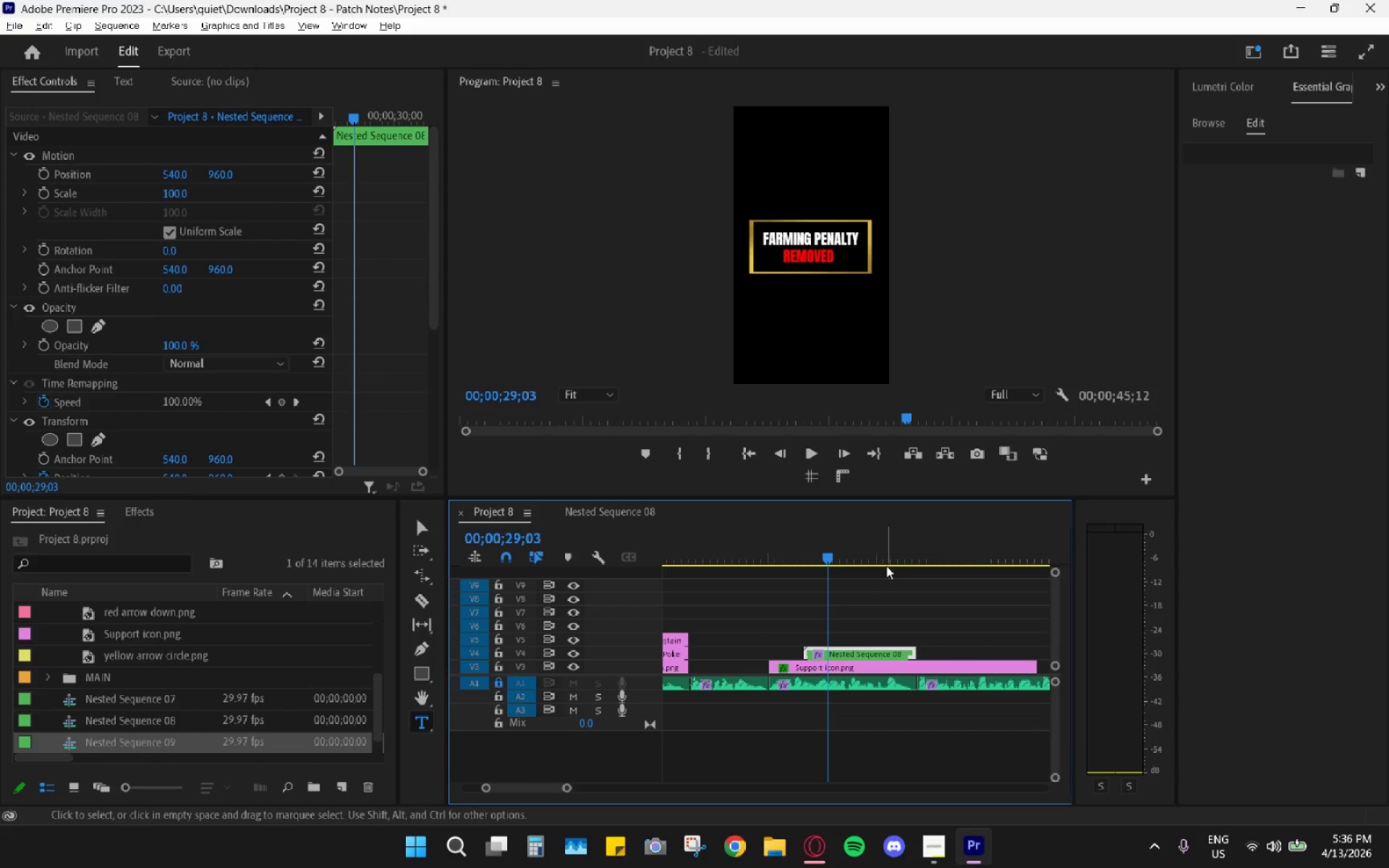 
left_click_drag(start_coordinate=[812, 554], to_coordinate=[784, 552])
 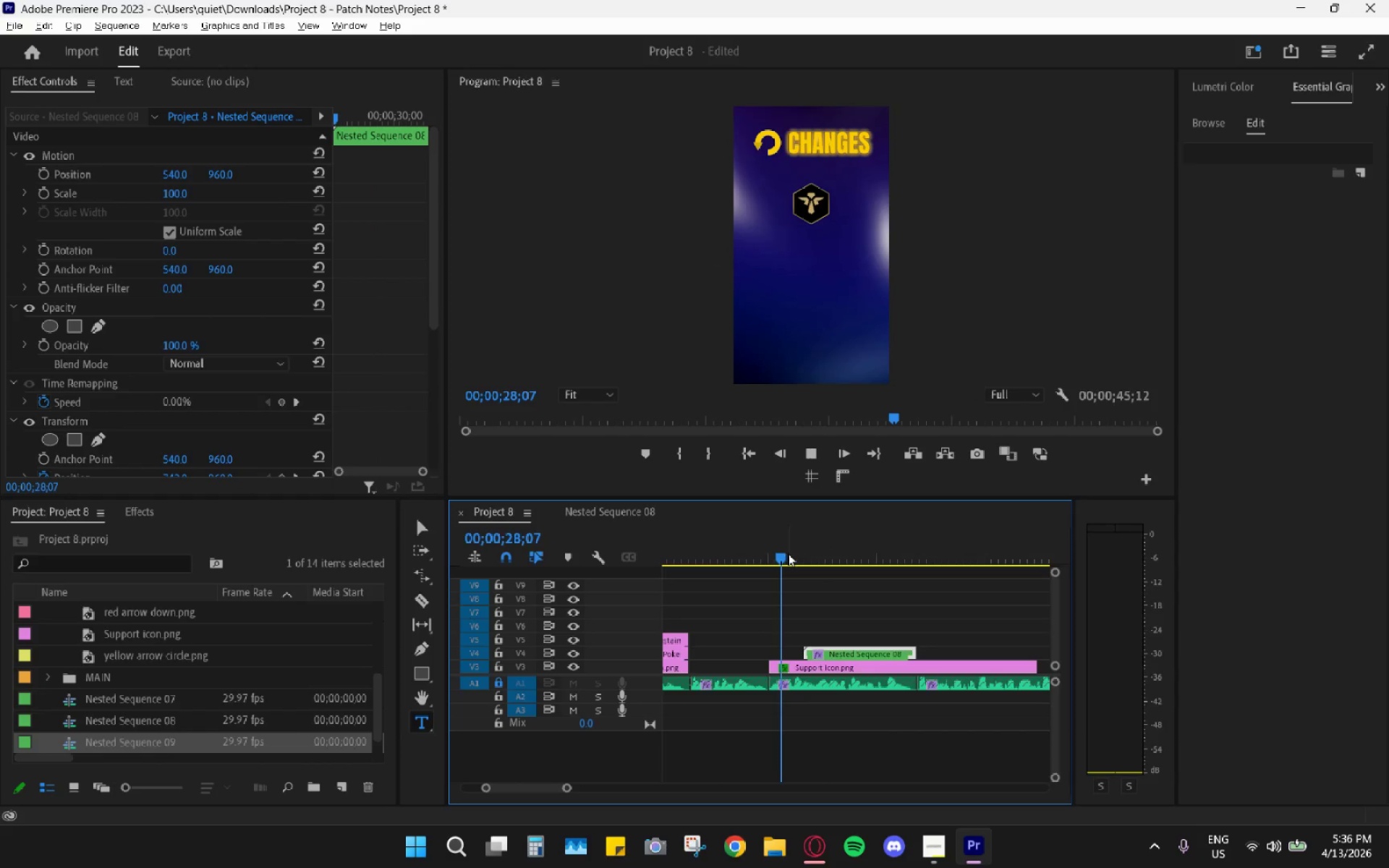 
key(Space)
 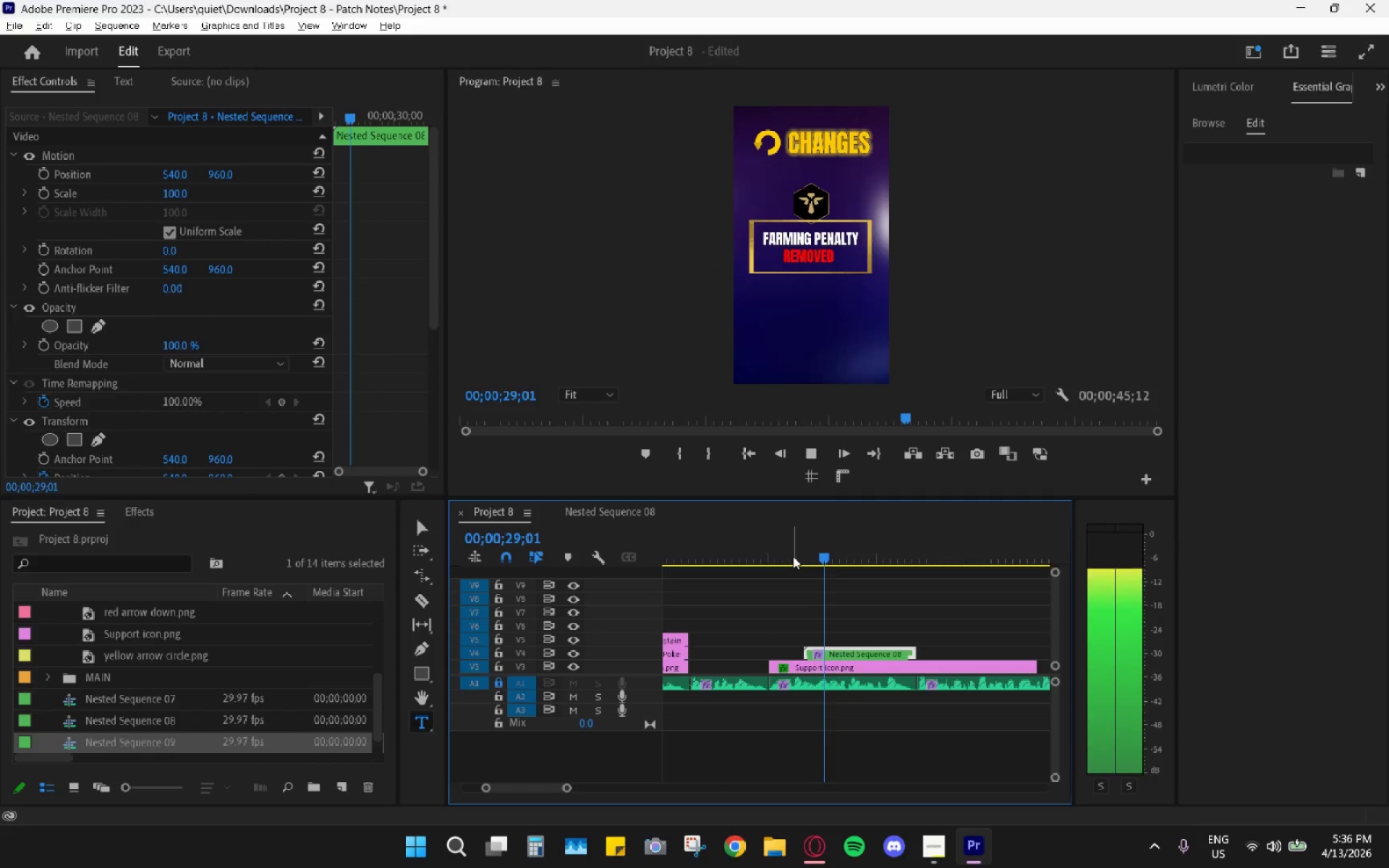 
key(Space)
 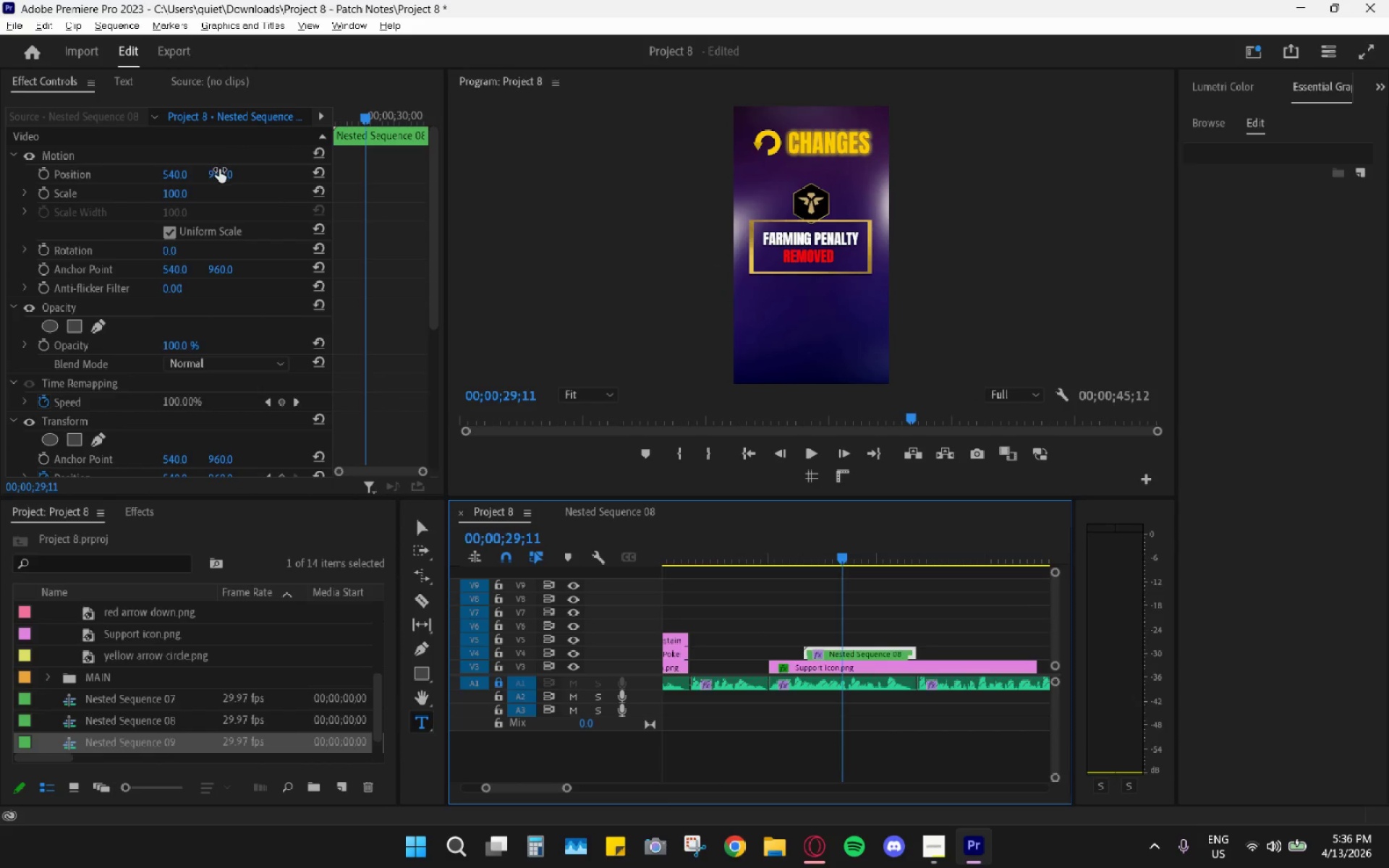 
left_click_drag(start_coordinate=[225, 176], to_coordinate=[338, 168])
 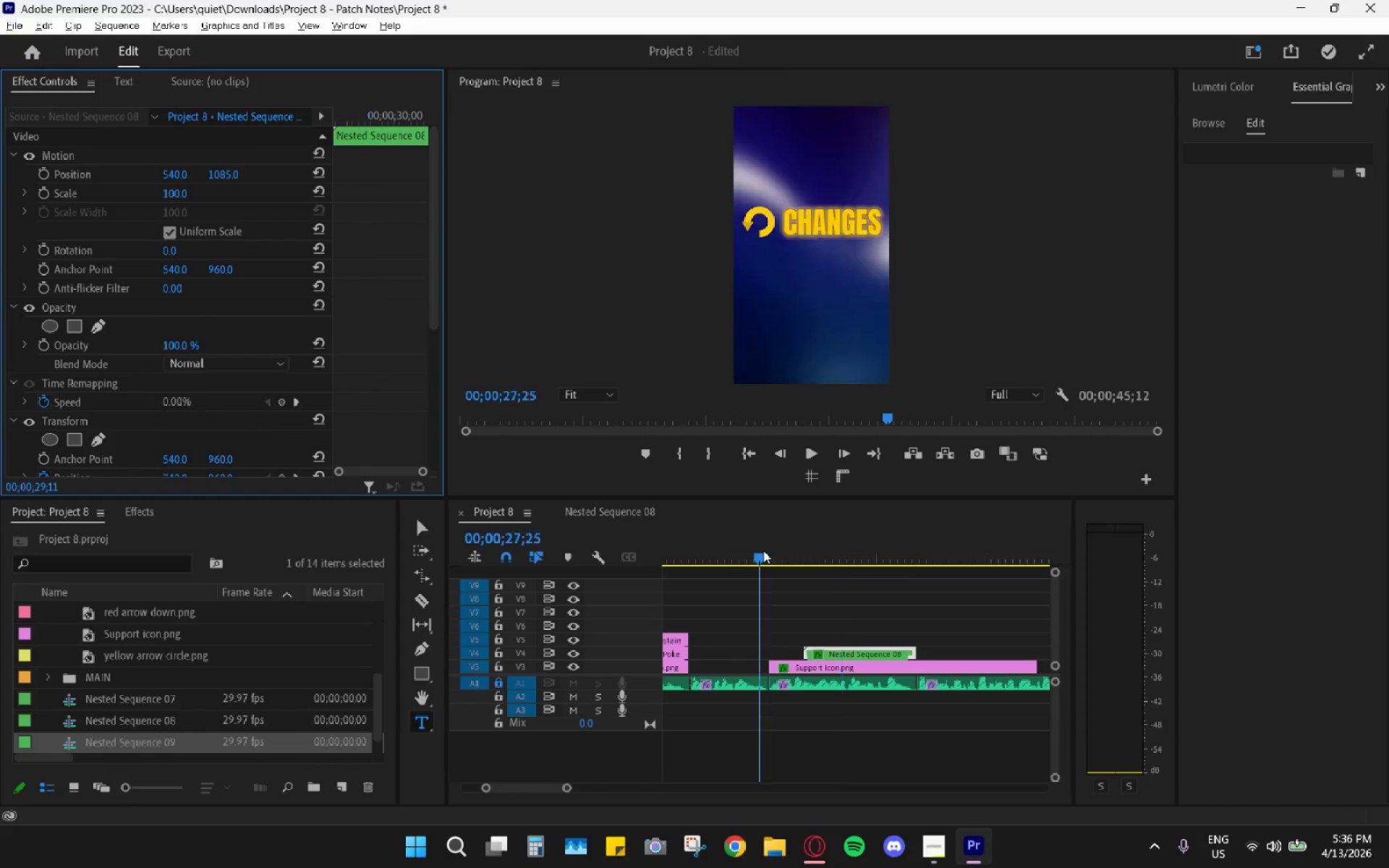 
key(Space)
 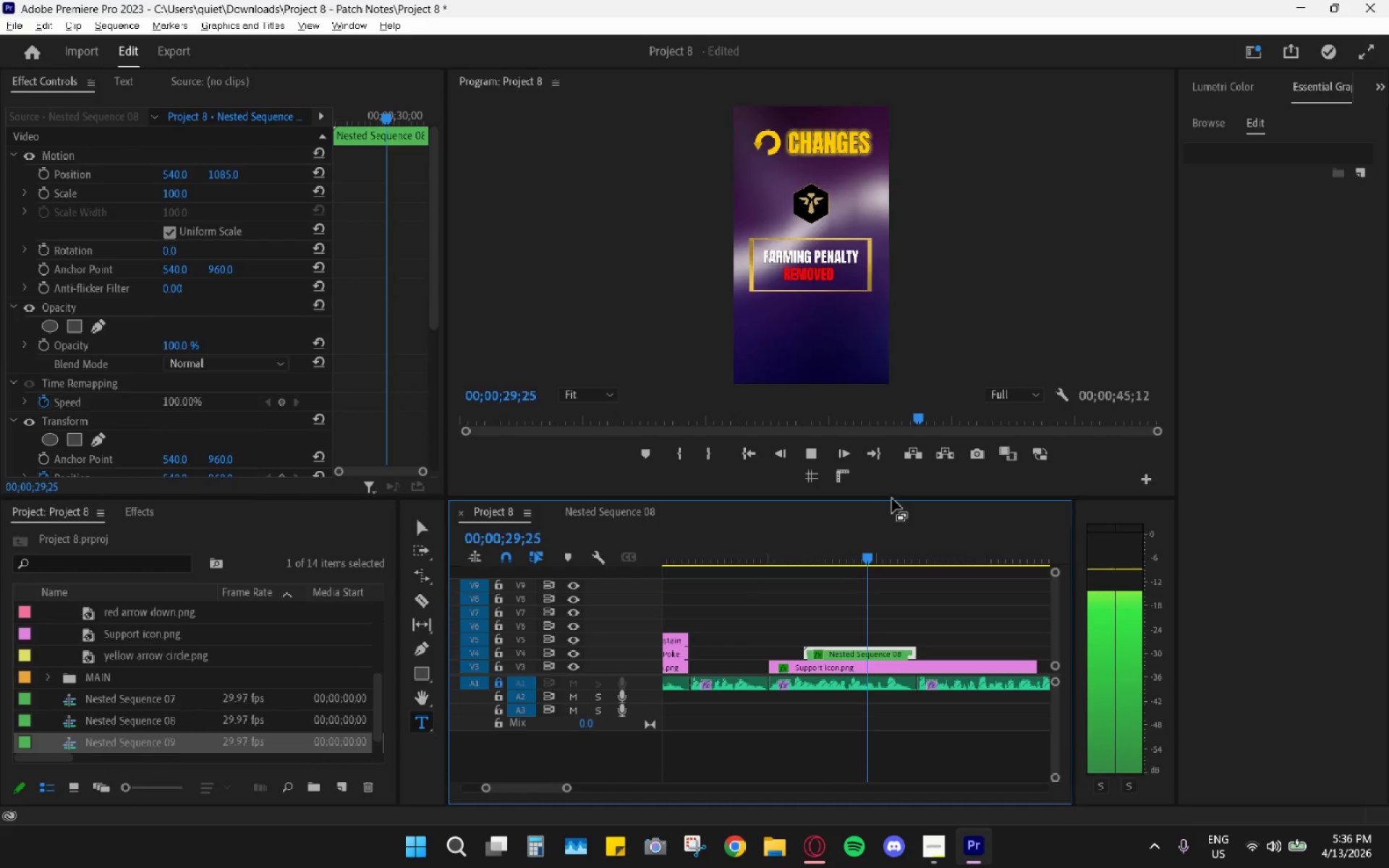 
key(Space)
 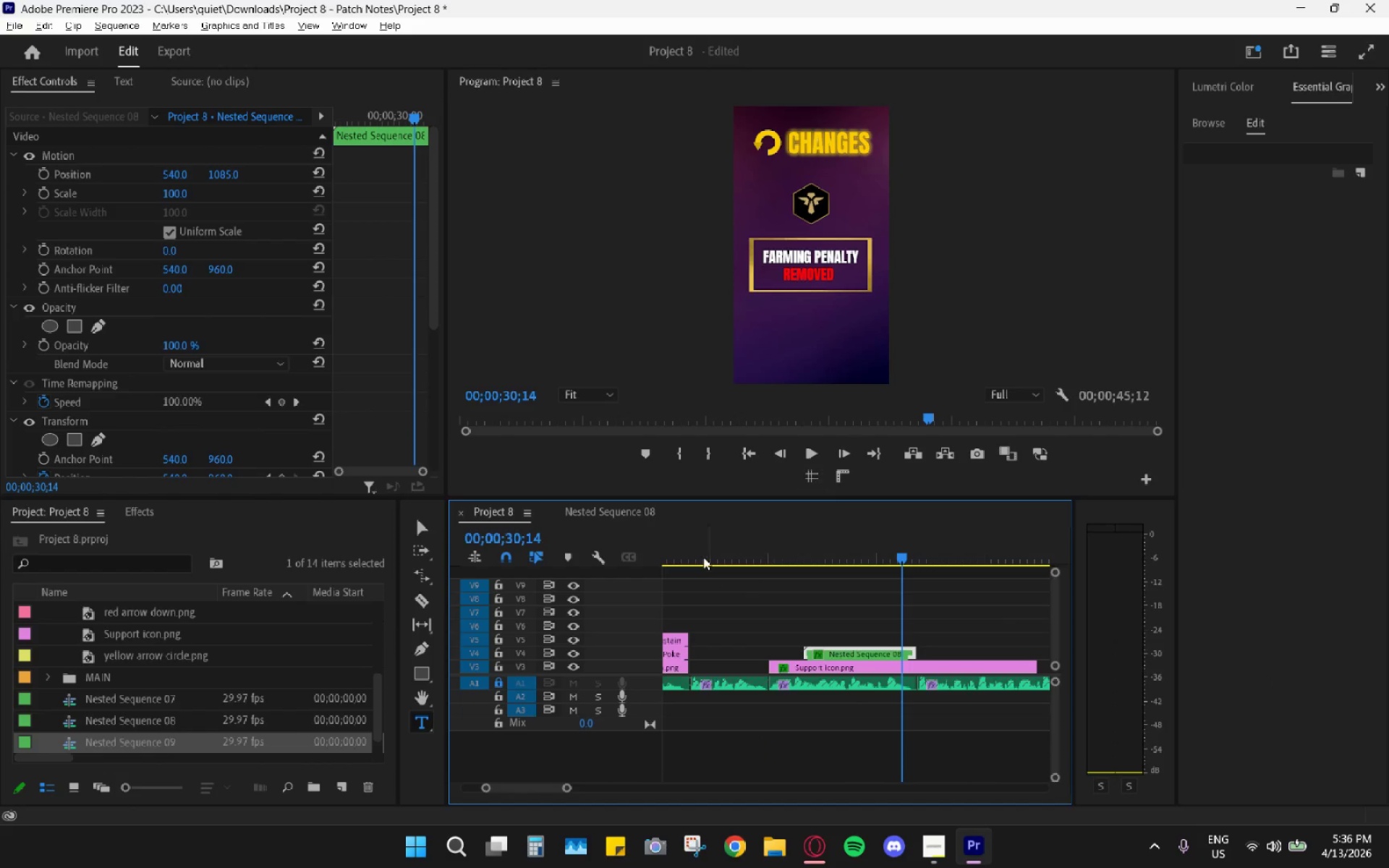 
left_click_drag(start_coordinate=[755, 563], to_coordinate=[757, 558])
 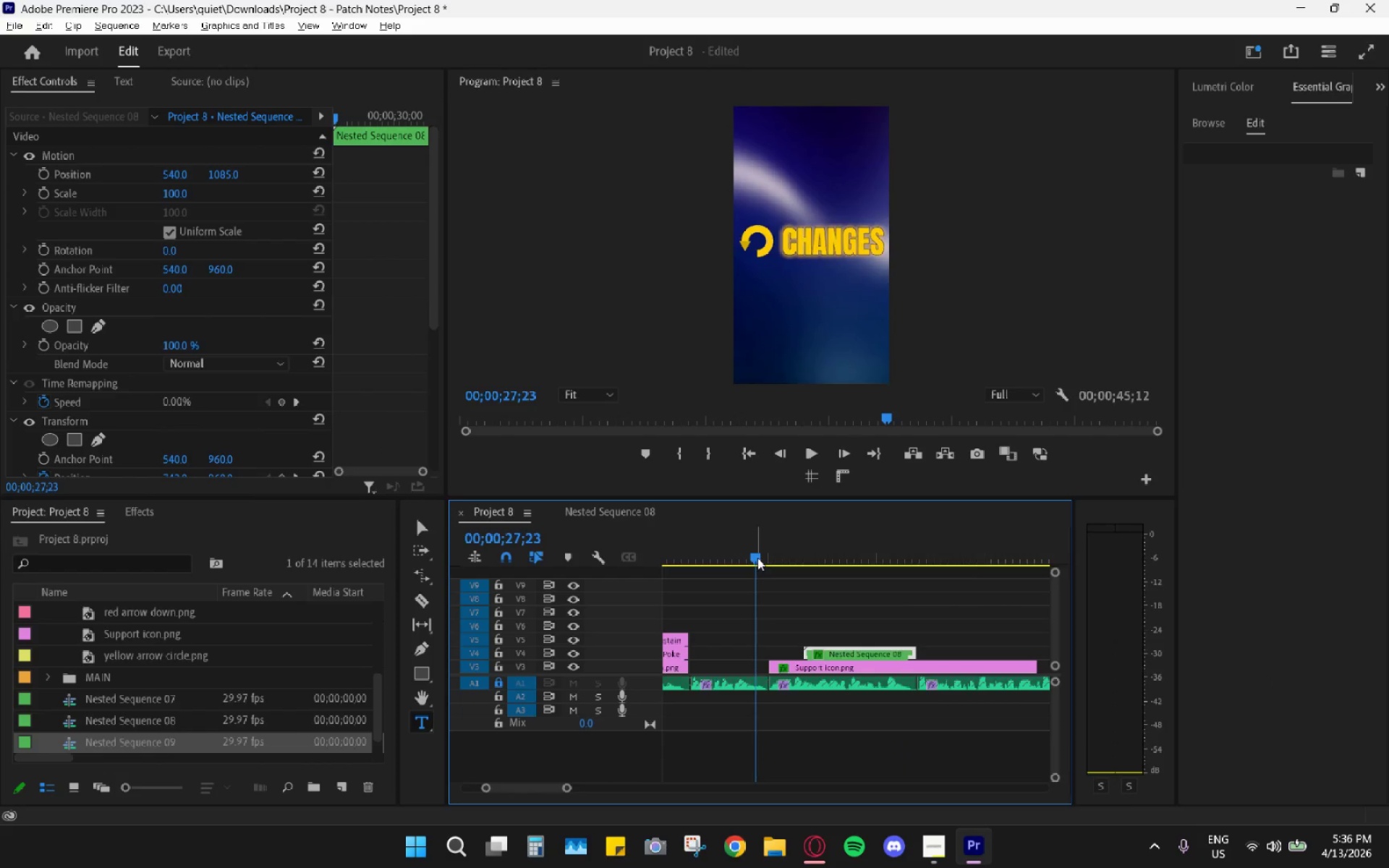 
key(Space)
 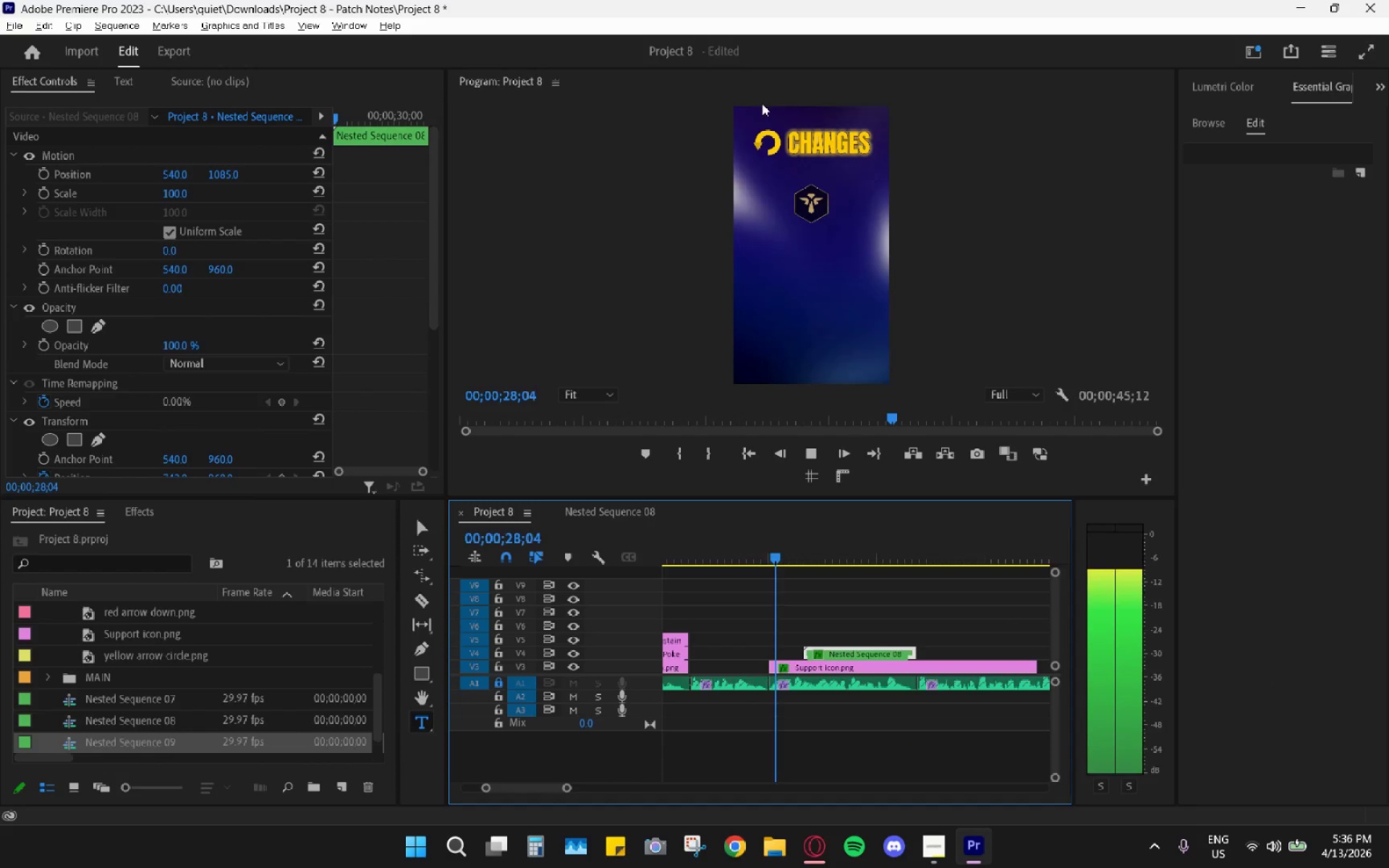 
key(Space)
 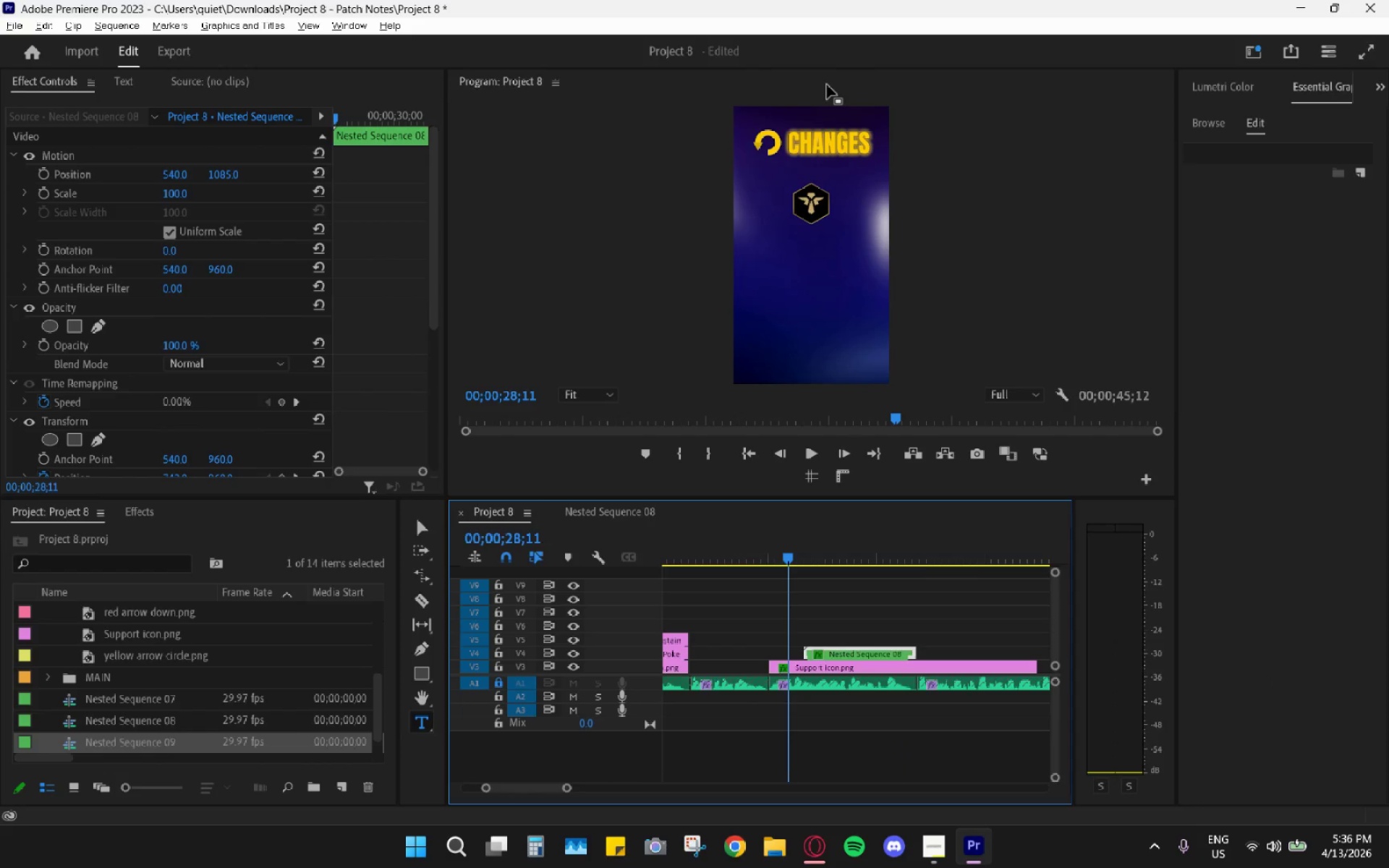 
double_click([827, 84])
 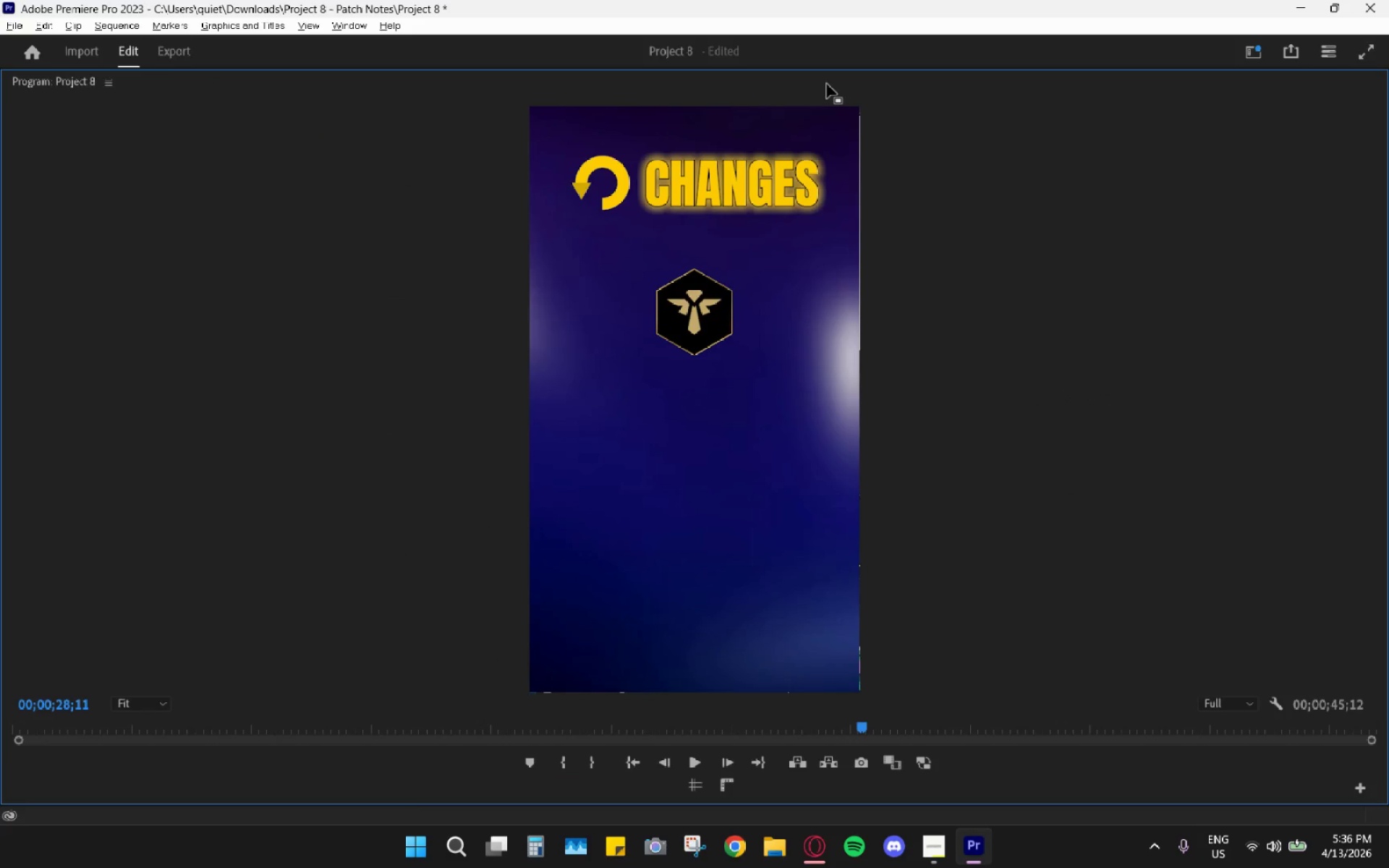 
key(Space)
 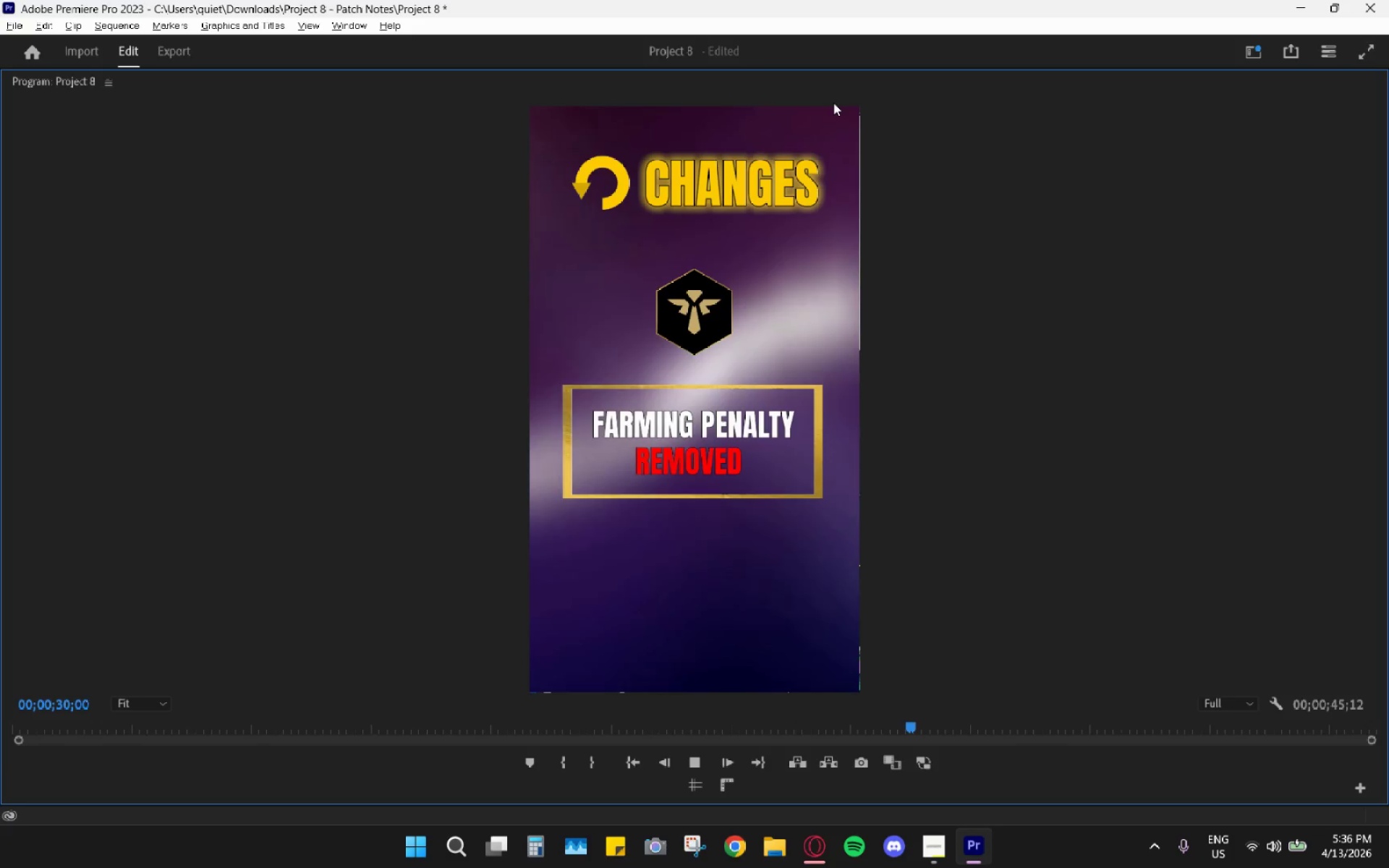 
key(Space)
 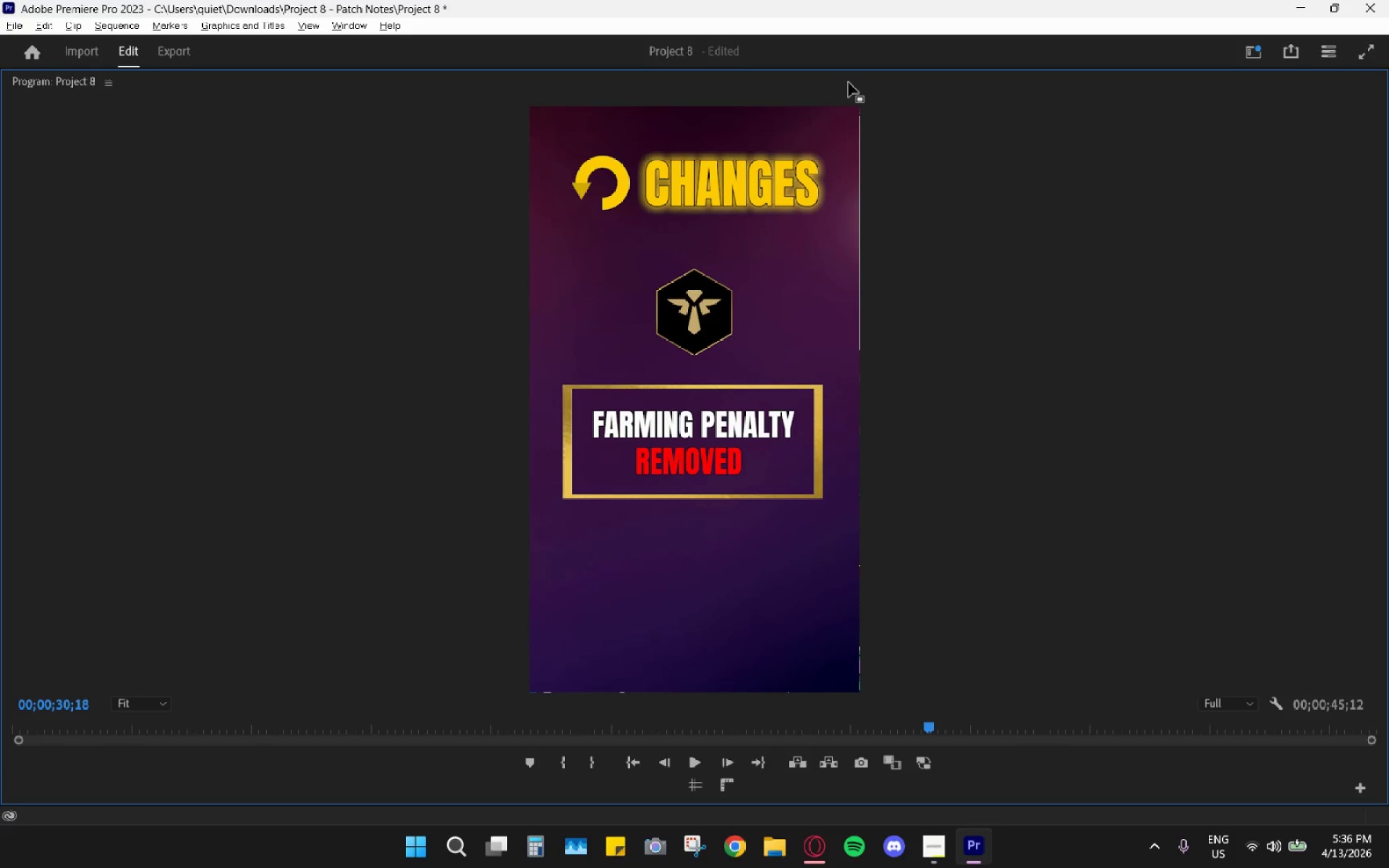 
double_click([849, 82])
 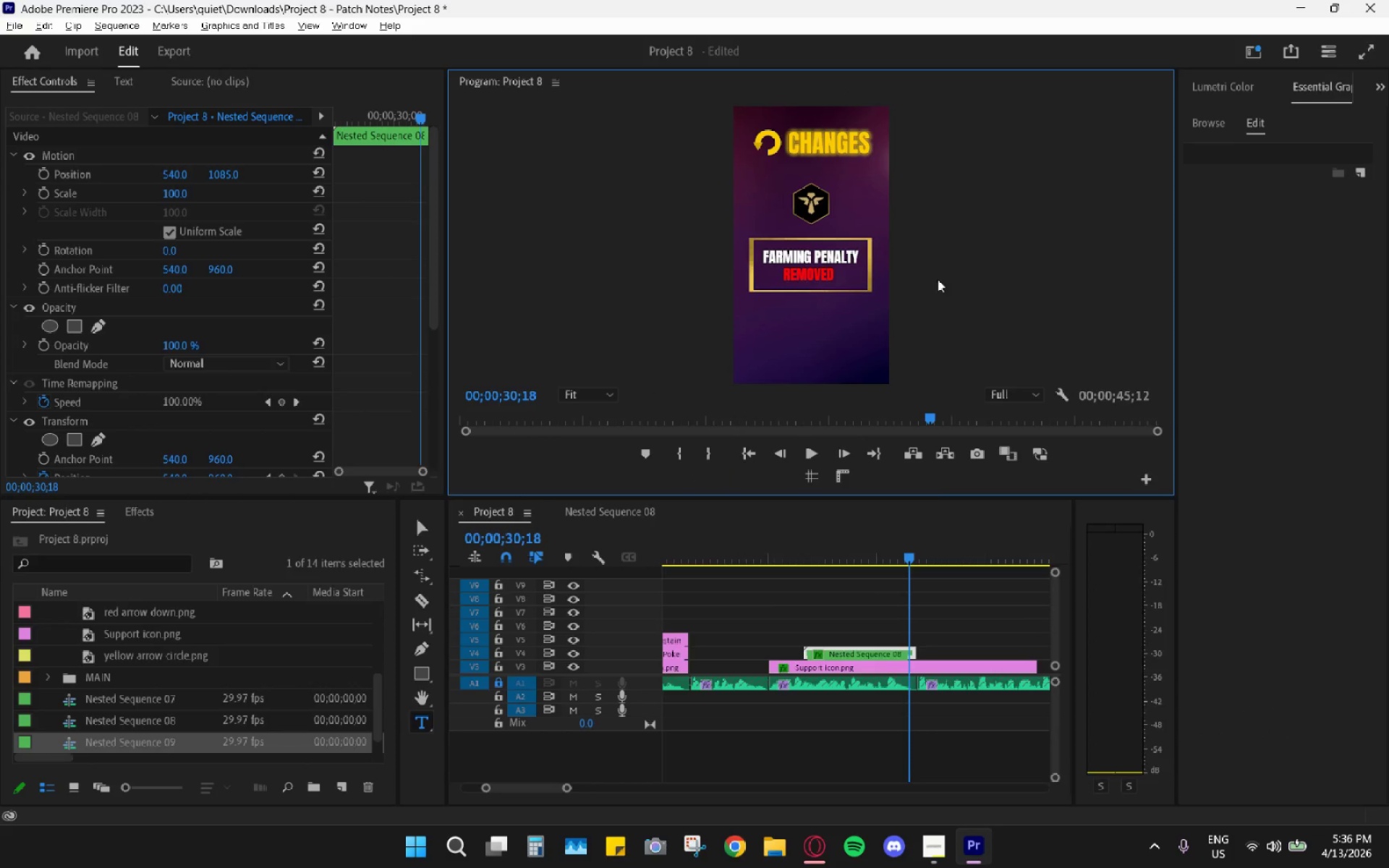 
key(Space)
 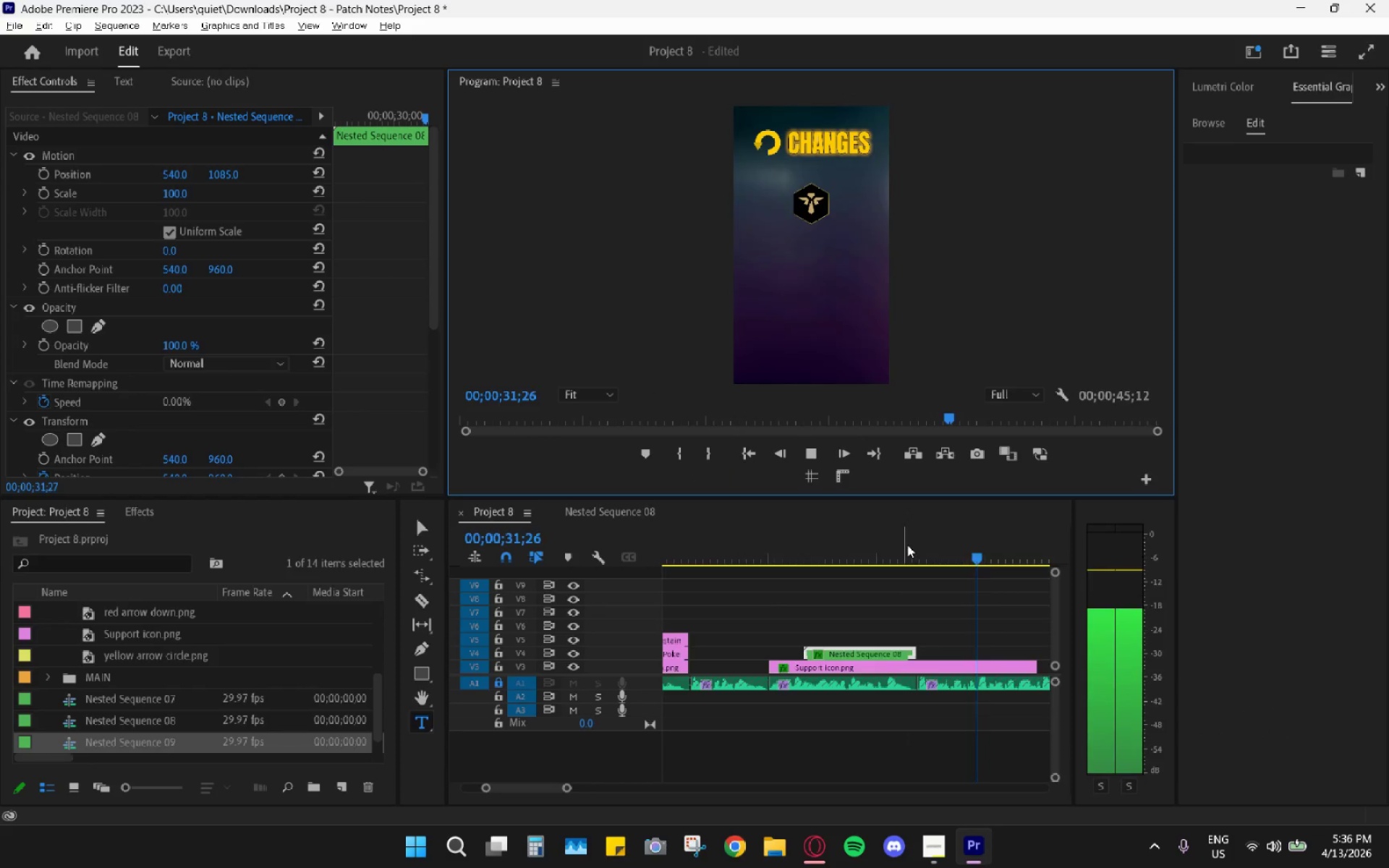 
key(Space)
 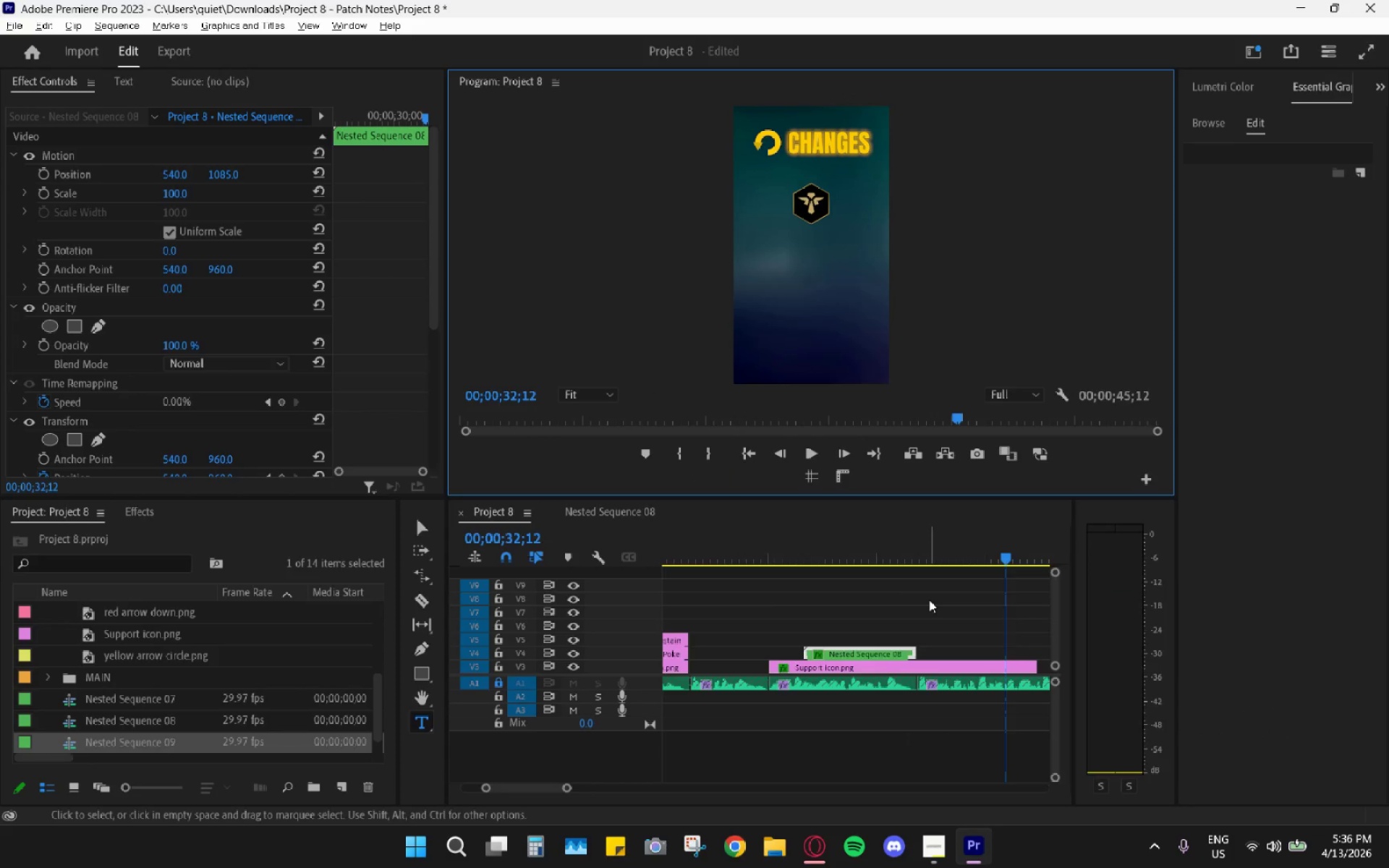 
hold_key(key=AltLeft, duration=0.52)
scroll: coordinate [926, 612], scroll_direction: down, amount: 6.0
 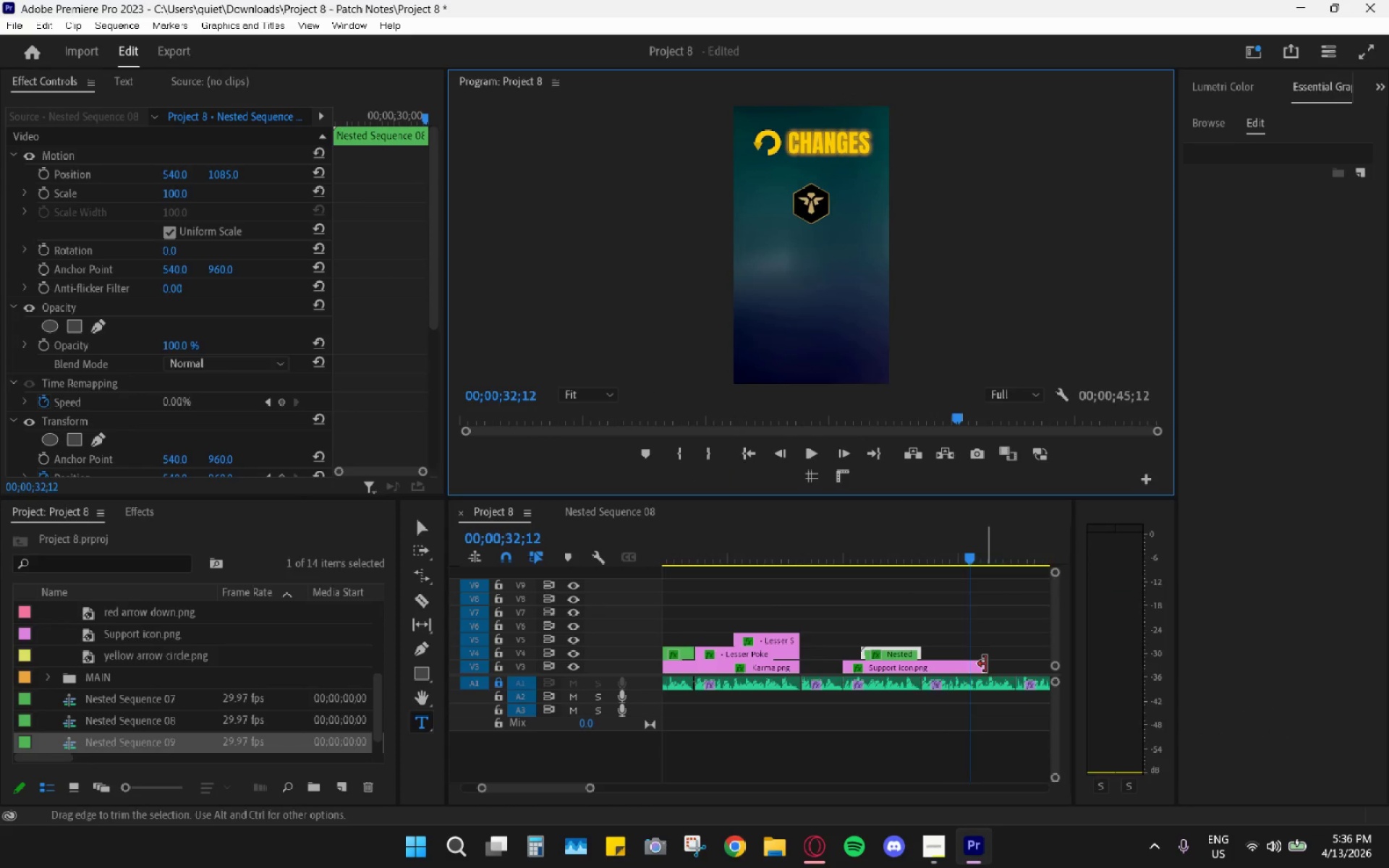 
left_click_drag(start_coordinate=[982, 663], to_coordinate=[1009, 668])
 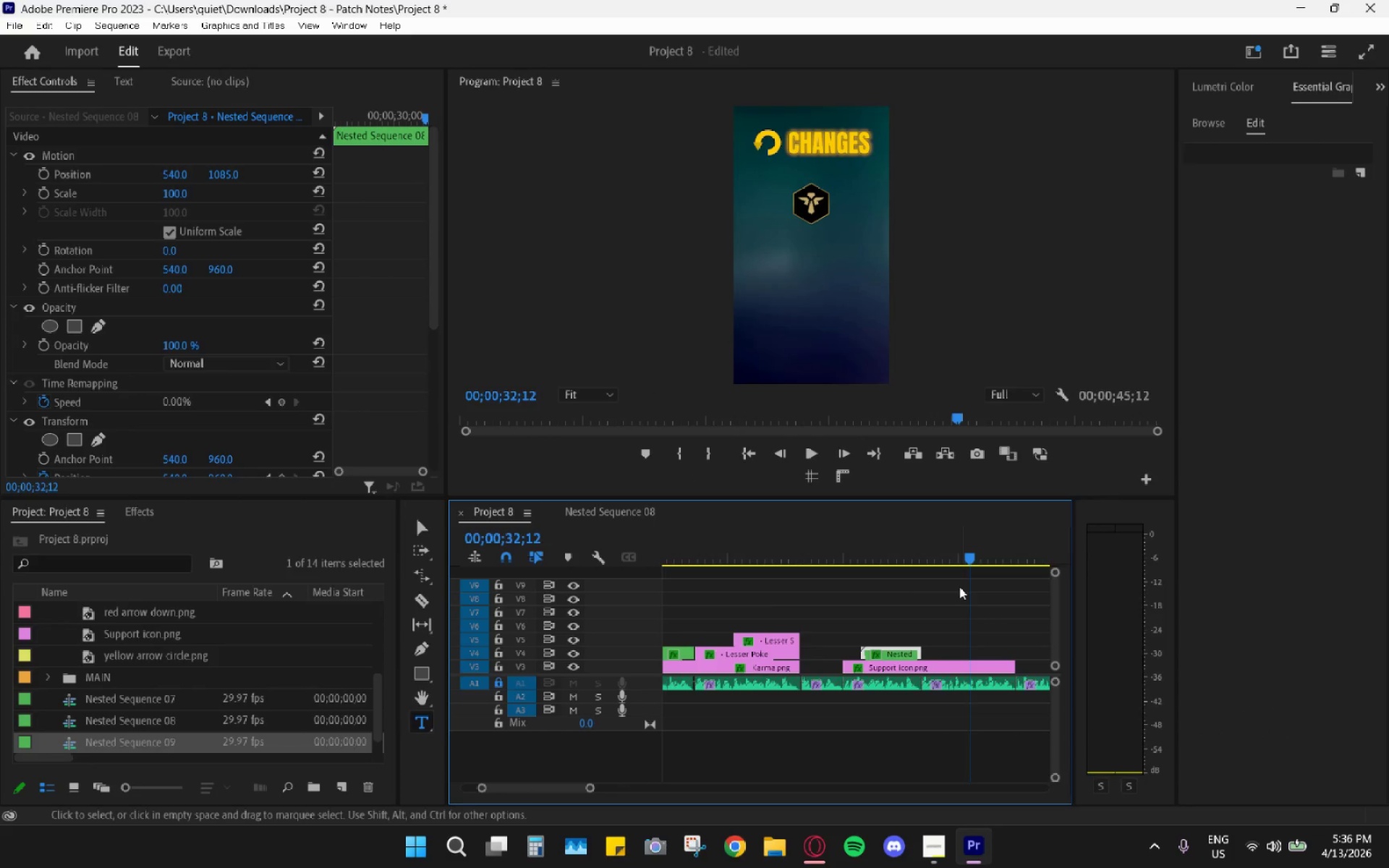 
key(Space)
 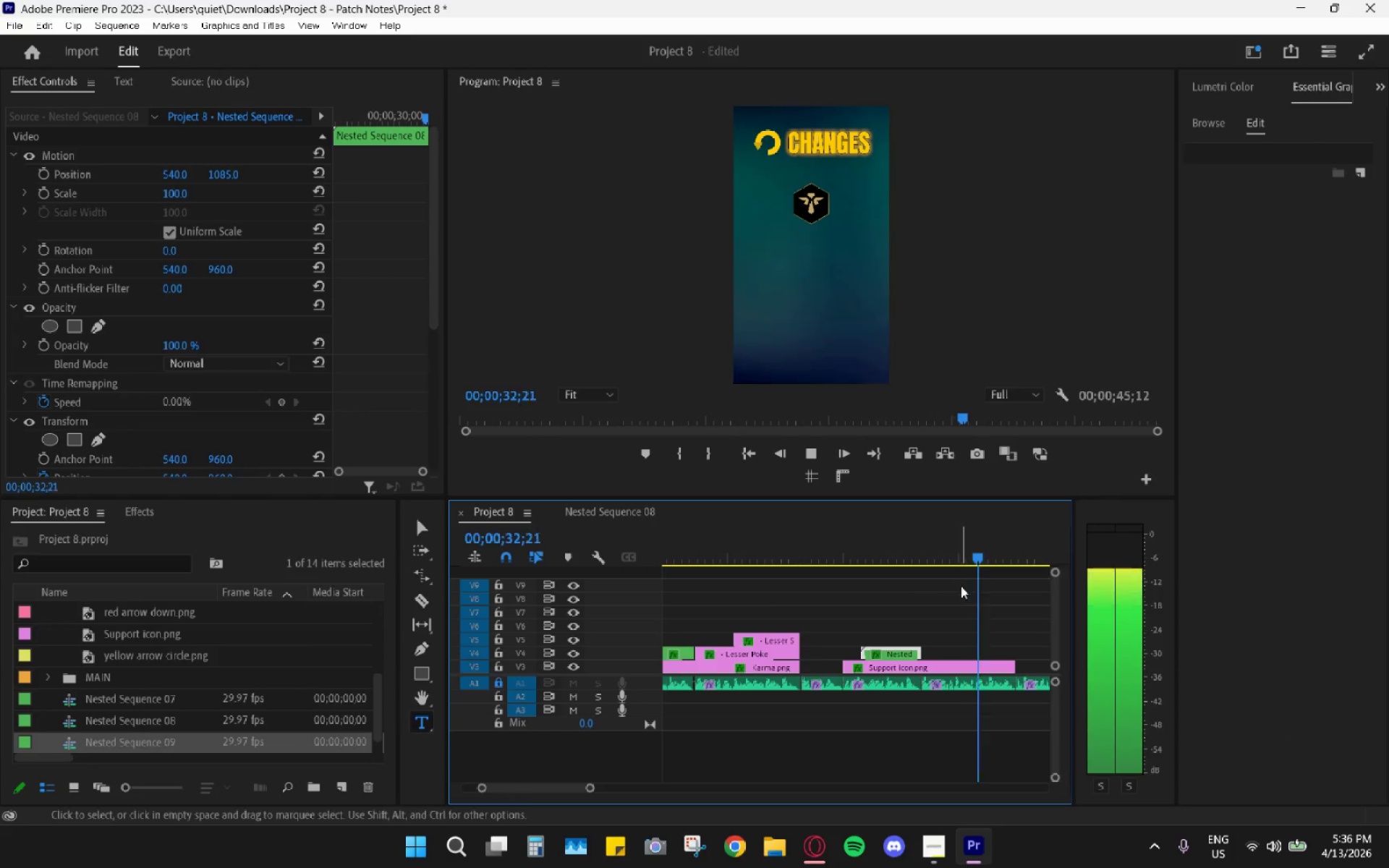 
hold_key(key=AltLeft, duration=0.61)
scroll: coordinate [1003, 674], scroll_direction: up, amount: 5.0
 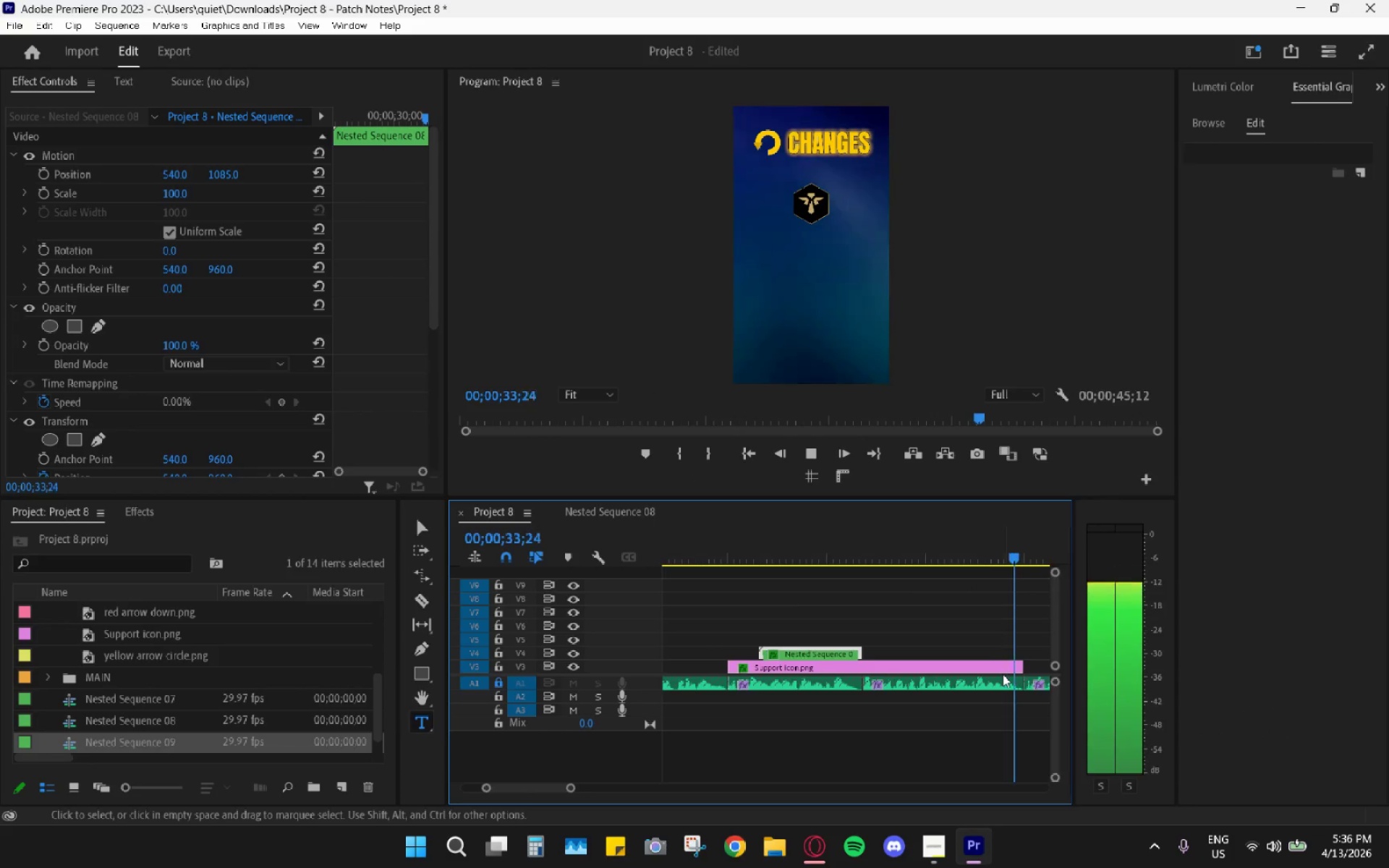 
key(Space)
 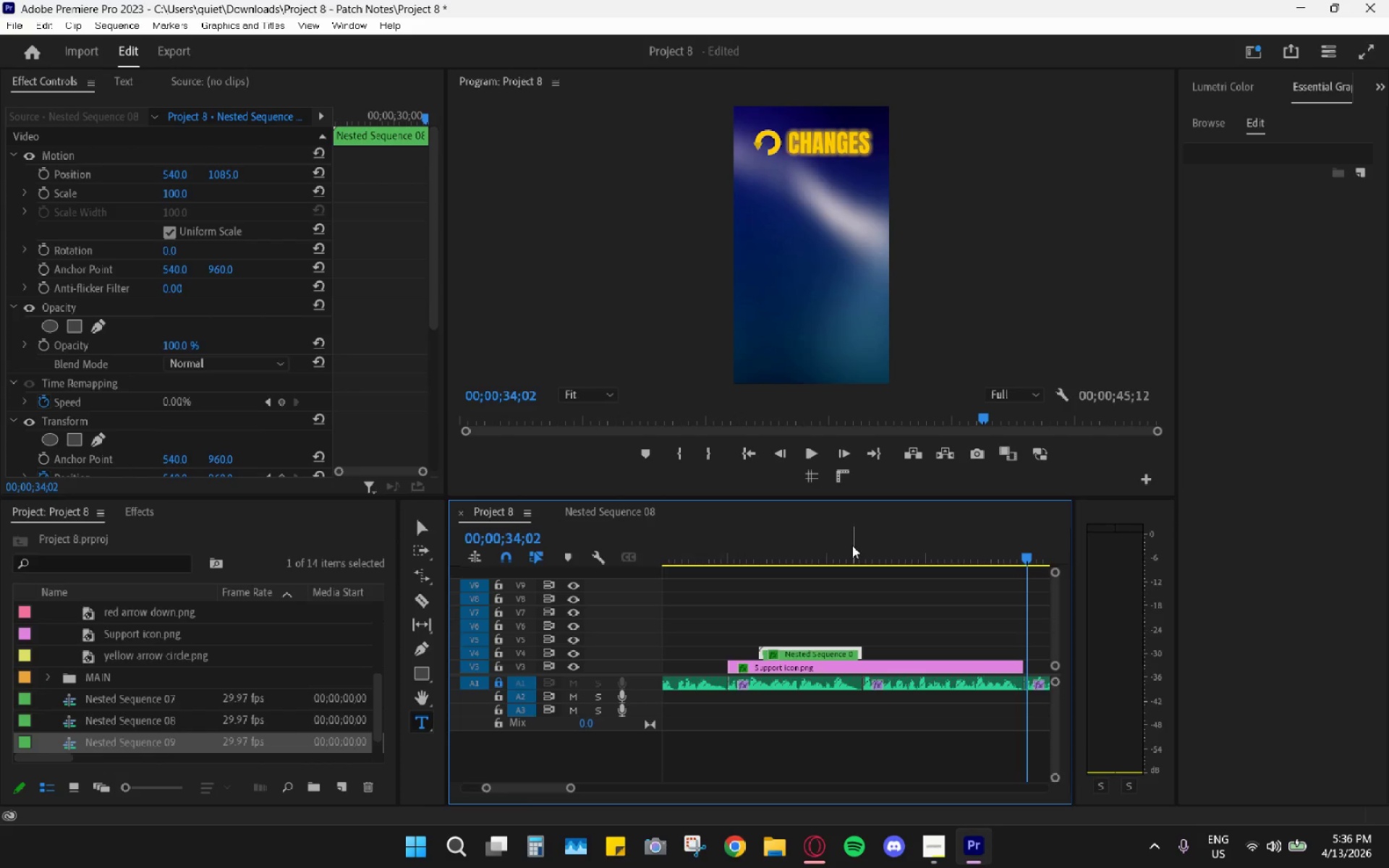 
left_click_drag(start_coordinate=[858, 535], to_coordinate=[866, 537])
 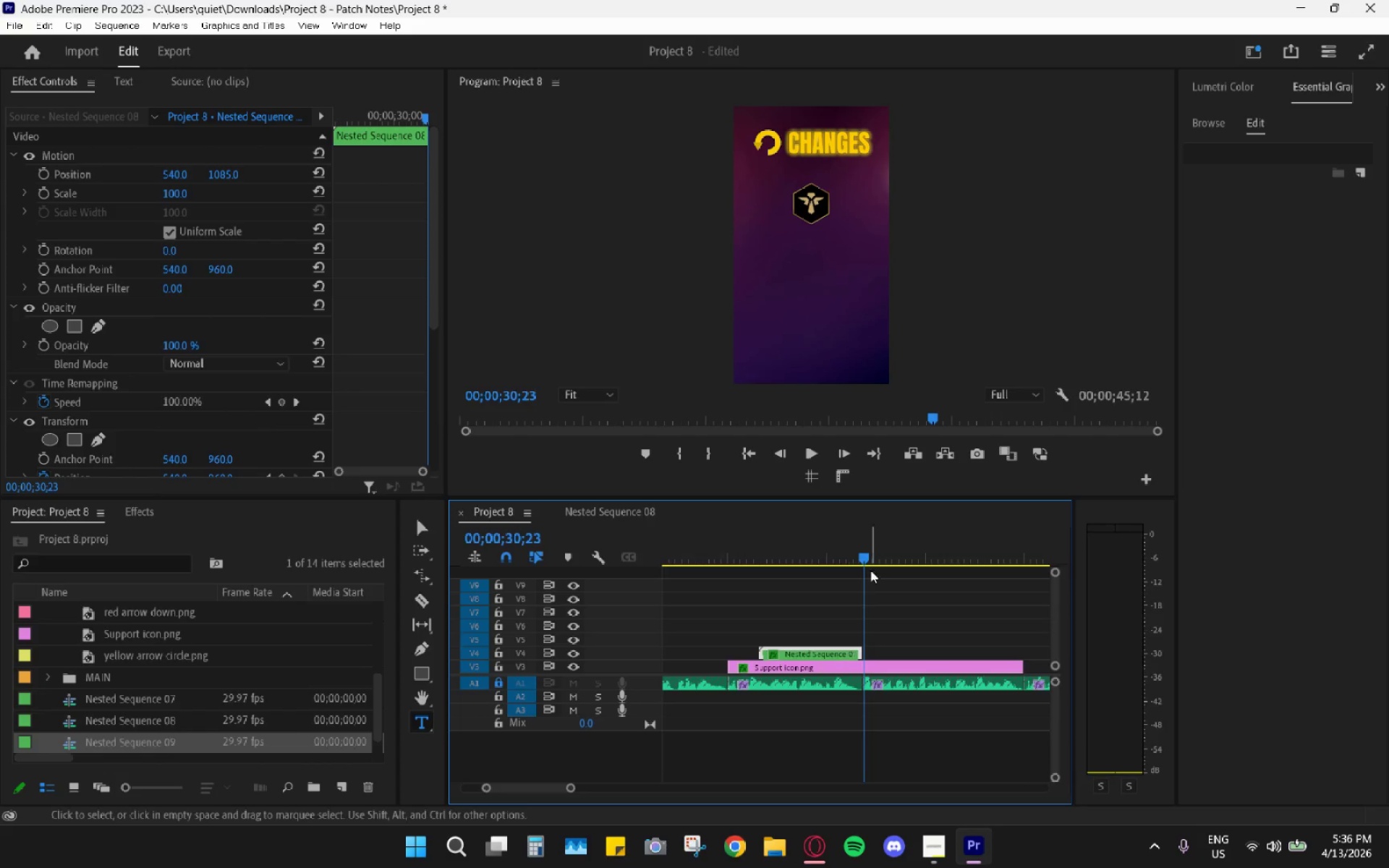 
left_click_drag(start_coordinate=[873, 551], to_coordinate=[861, 546])
 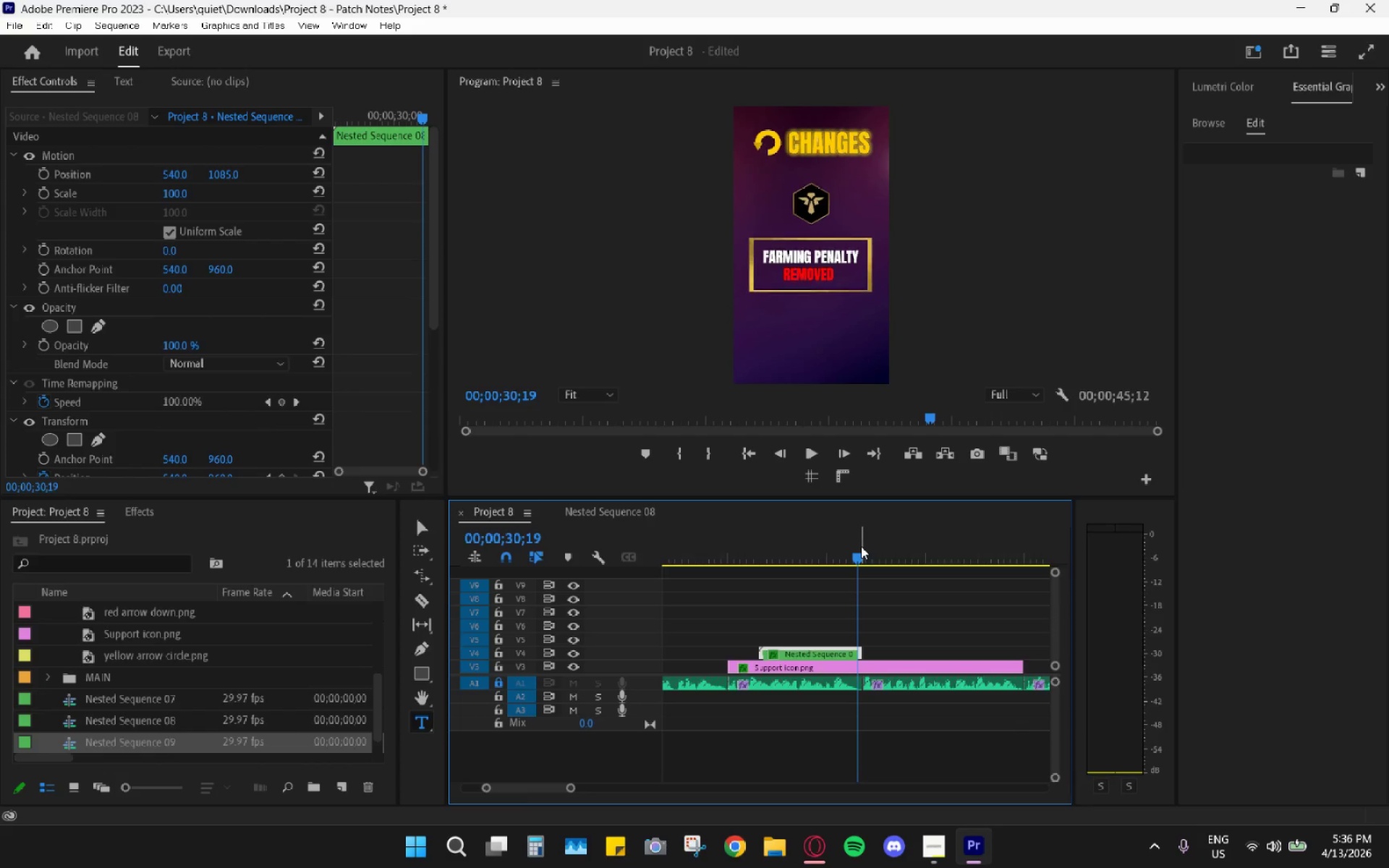 
key(Space)
 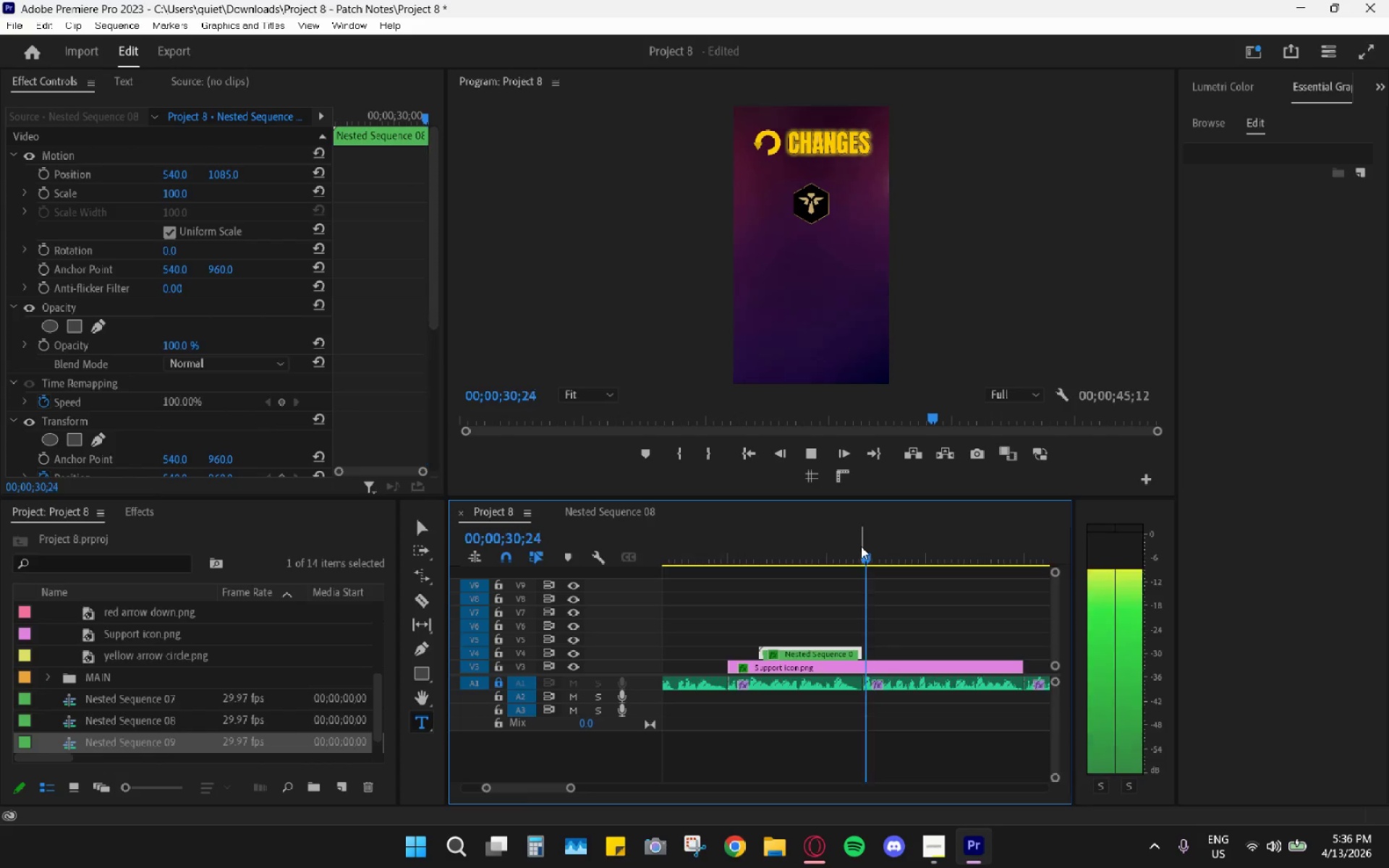 
key(Space)
 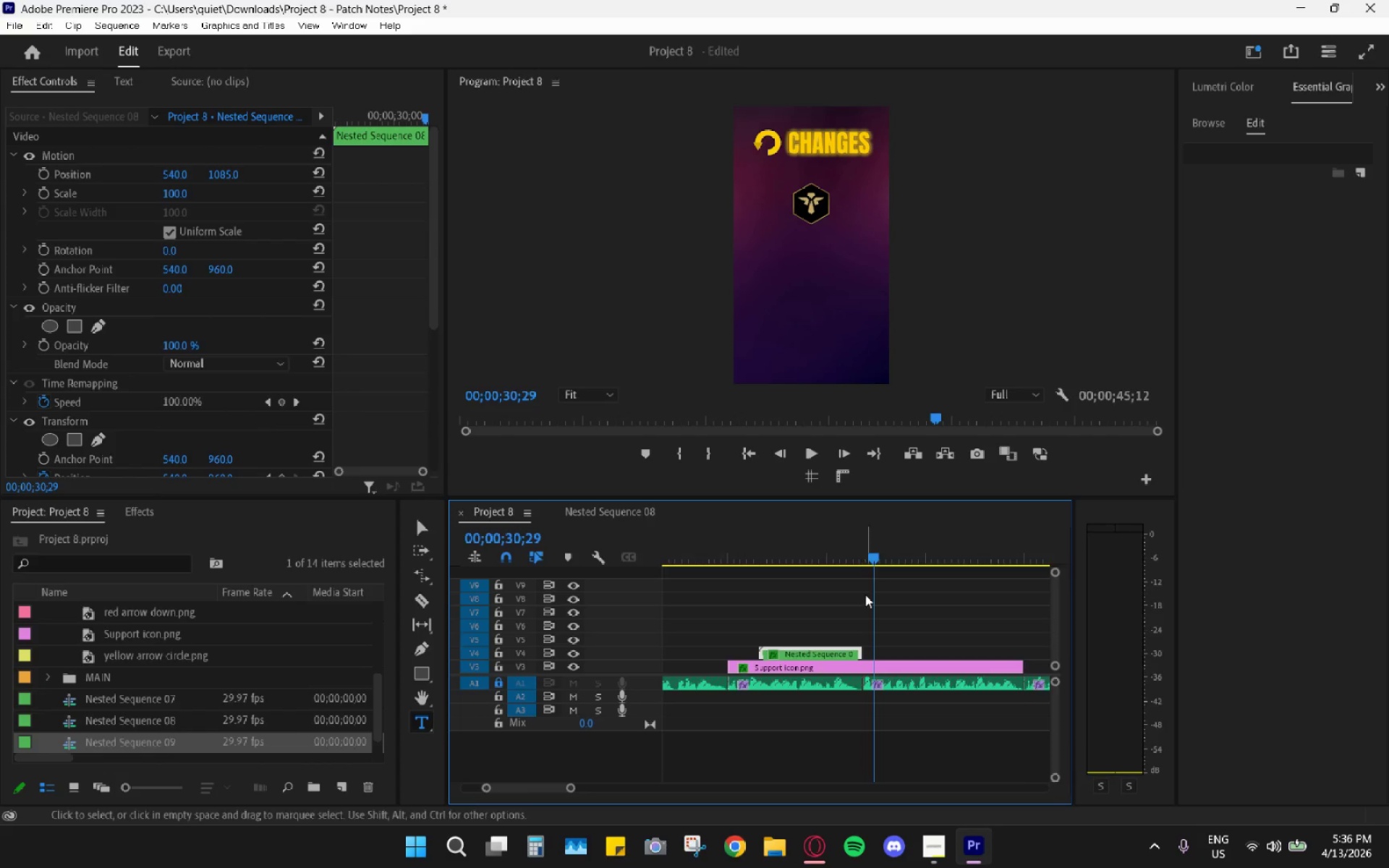 
hold_key(key=AltLeft, duration=0.52)
 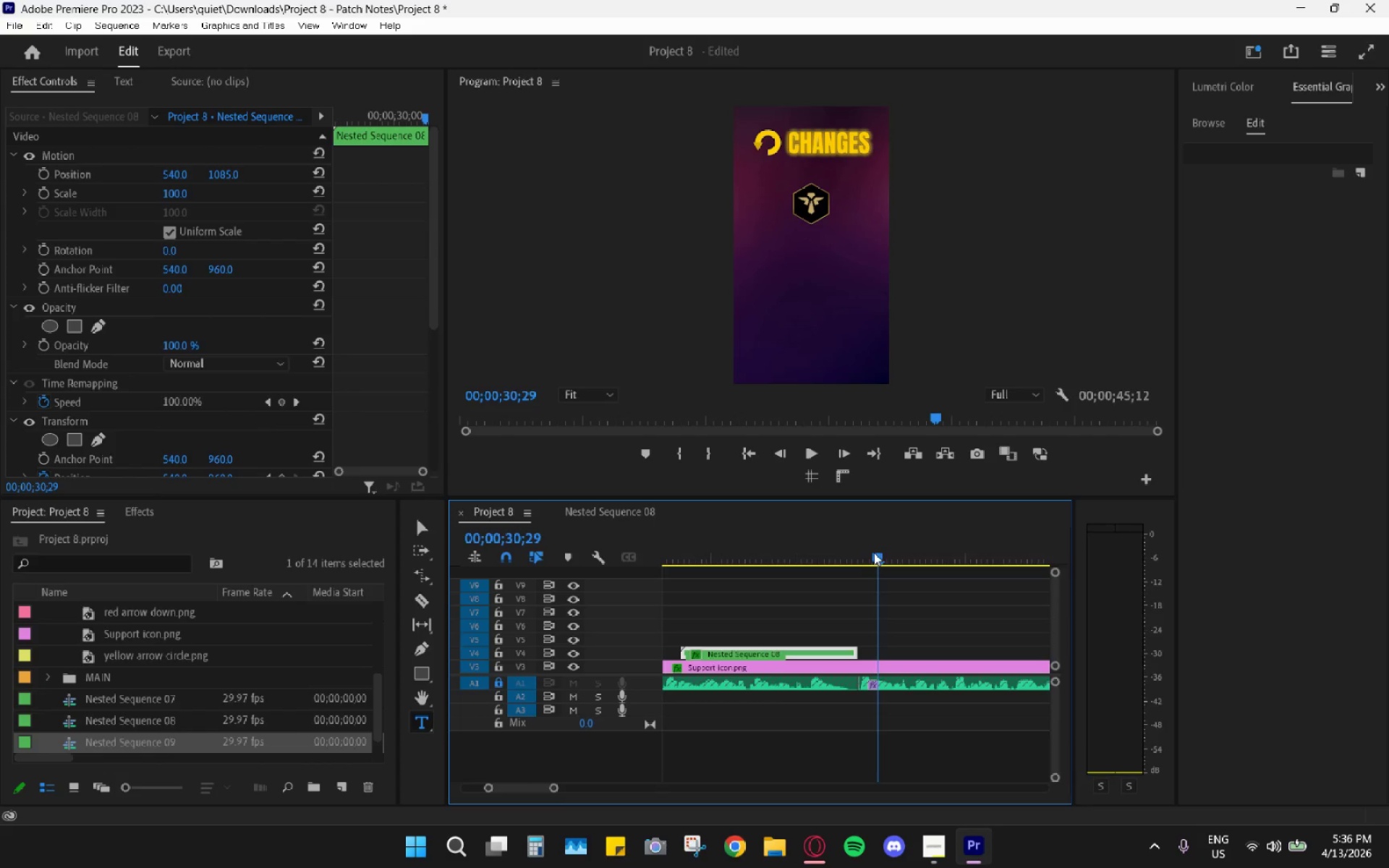 
hold_key(key=AltLeft, duration=1.89)
 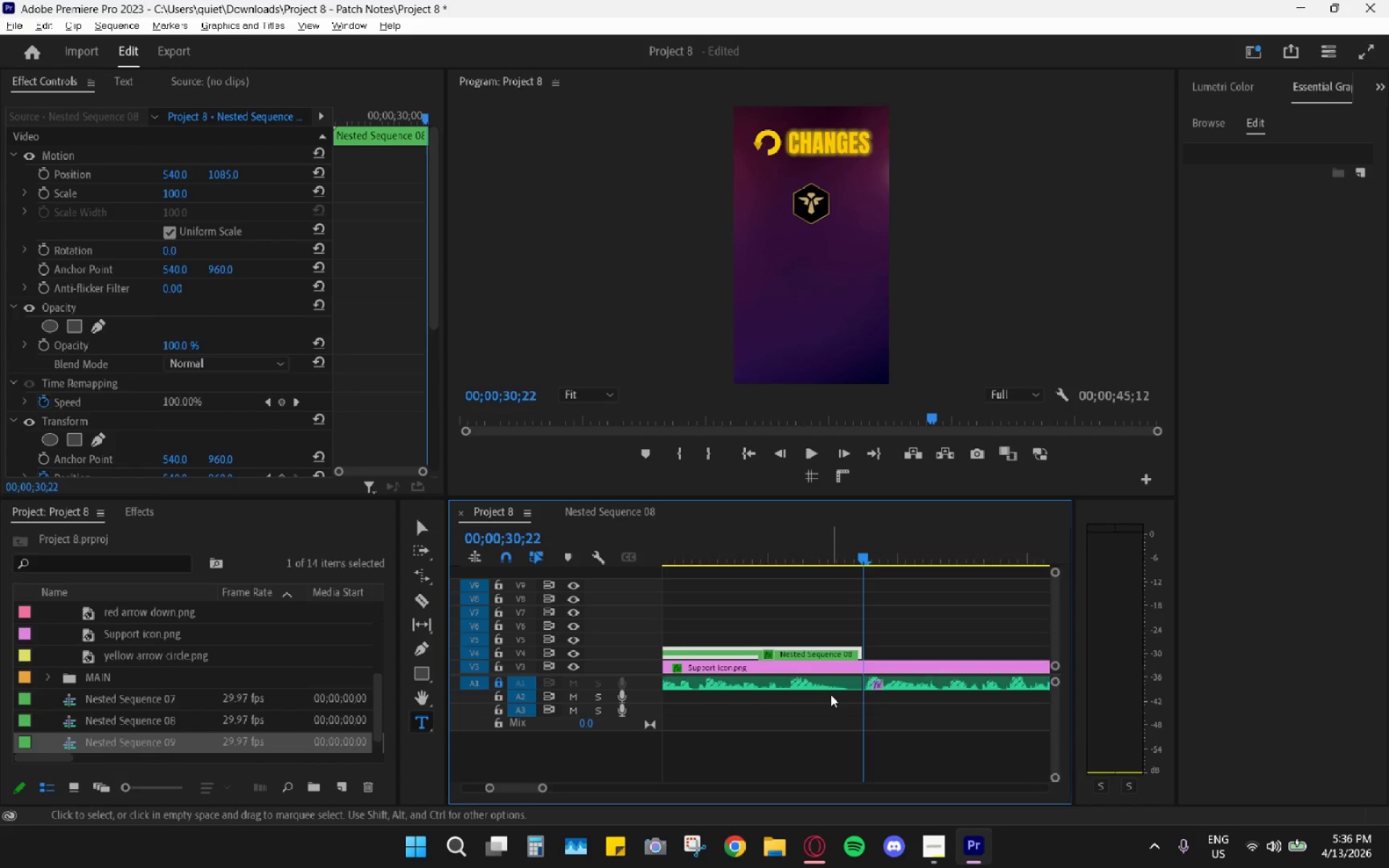 
scroll: coordinate [869, 643], scroll_direction: up, amount: 5.0
 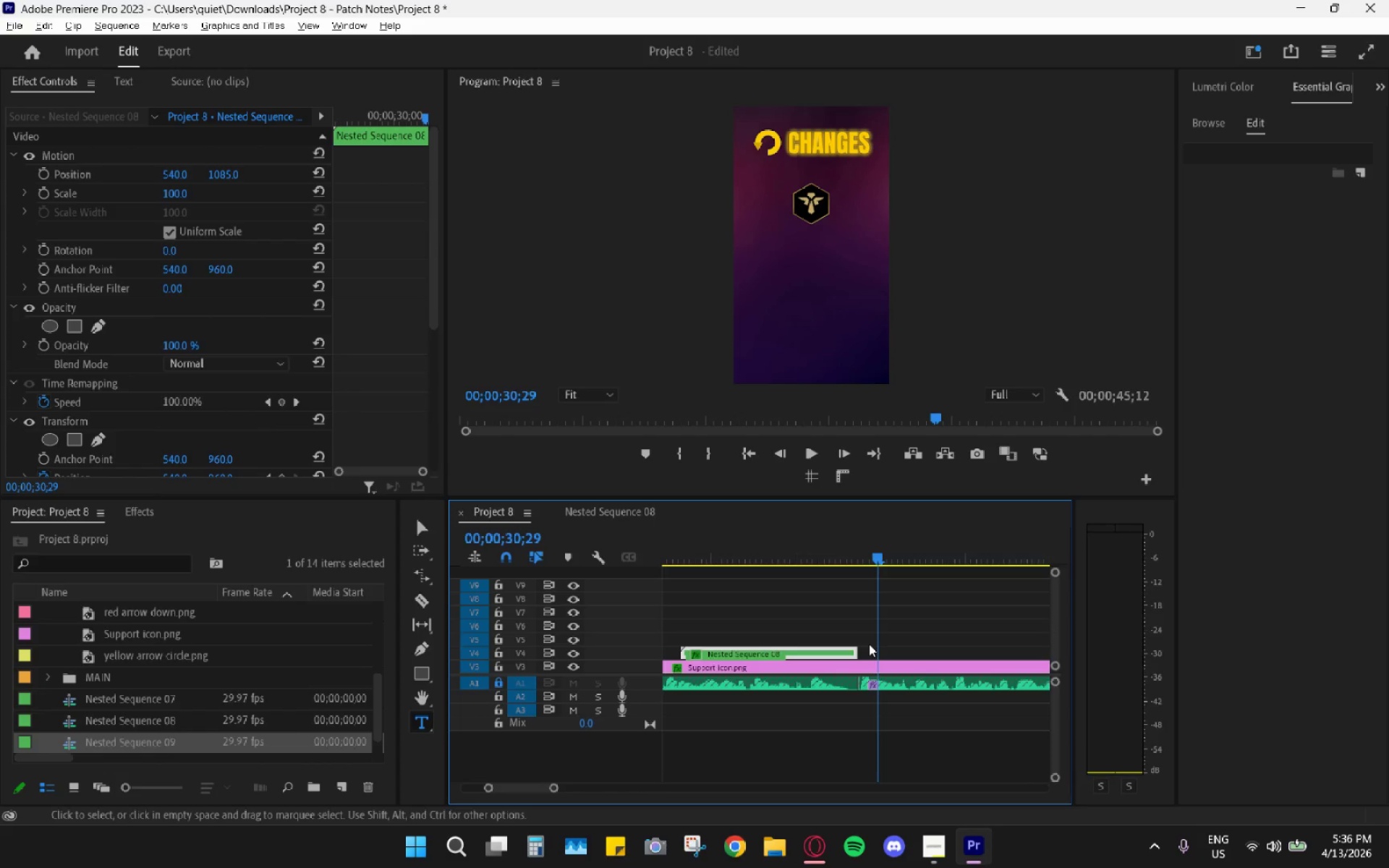 
left_click_drag(start_coordinate=[876, 553], to_coordinate=[857, 545])
 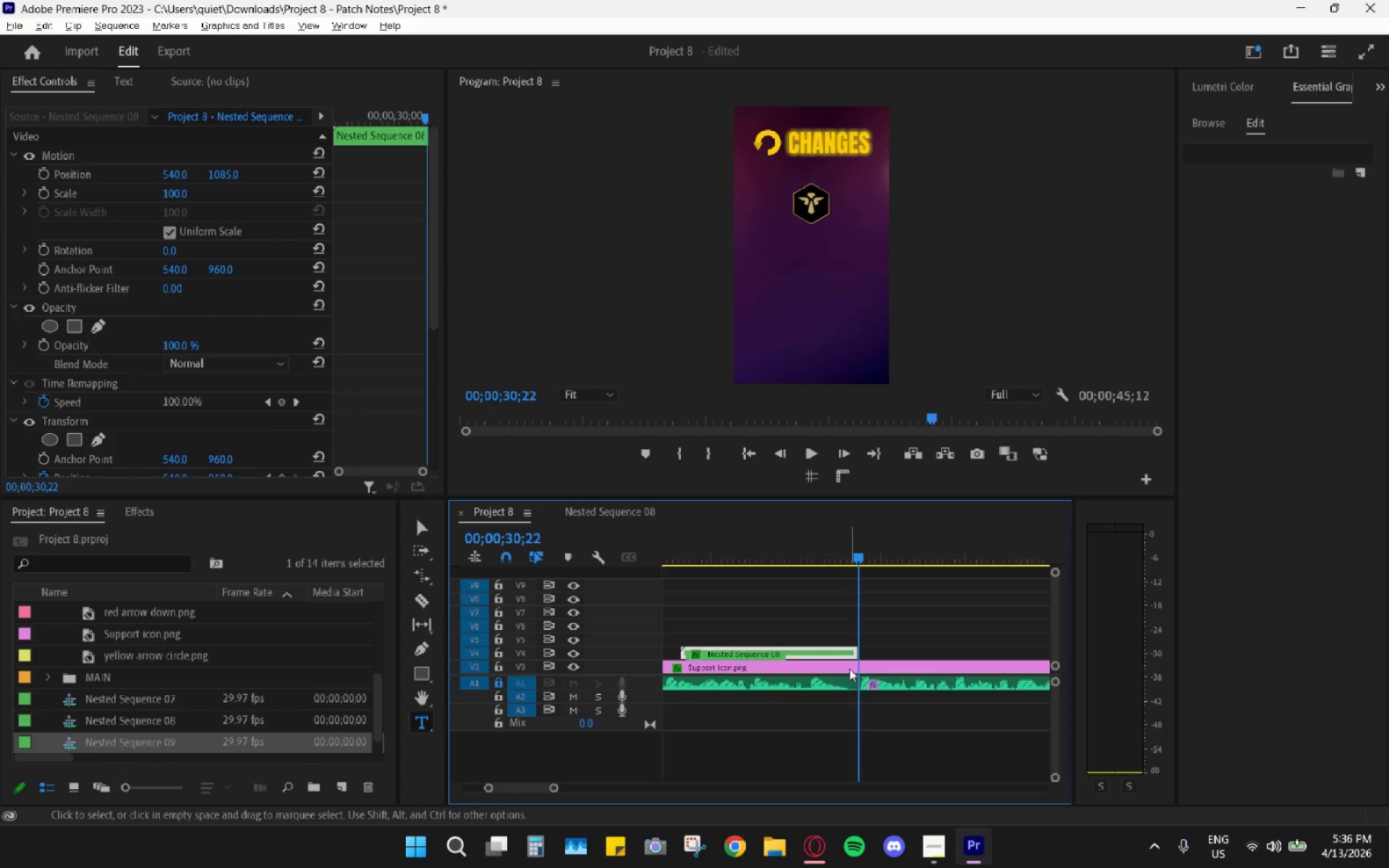 
scroll: coordinate [849, 668], scroll_direction: up, amount: 4.0
 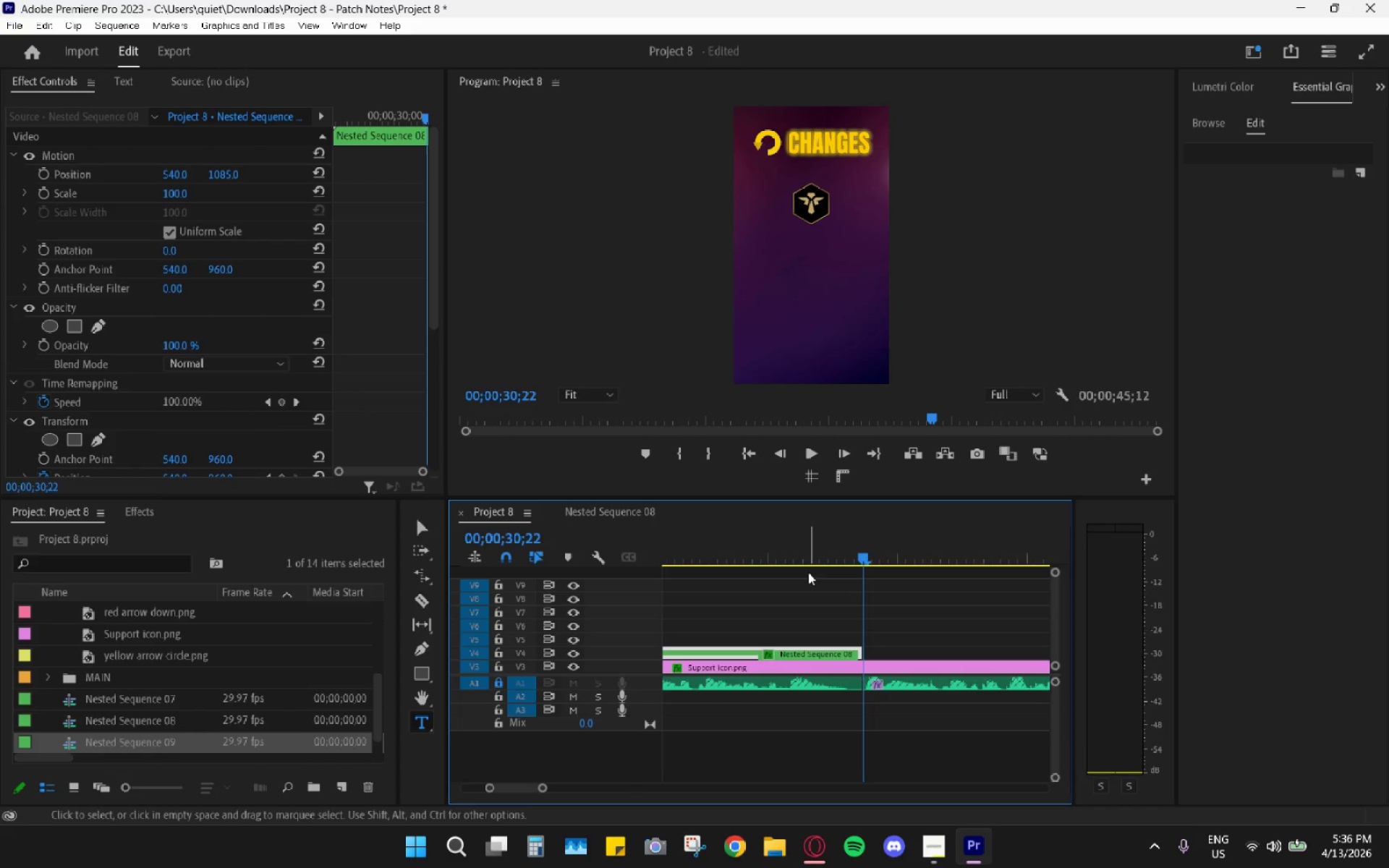 
hold_key(key=AltLeft, duration=0.55)
scroll: coordinate [831, 695], scroll_direction: down, amount: 8.0
 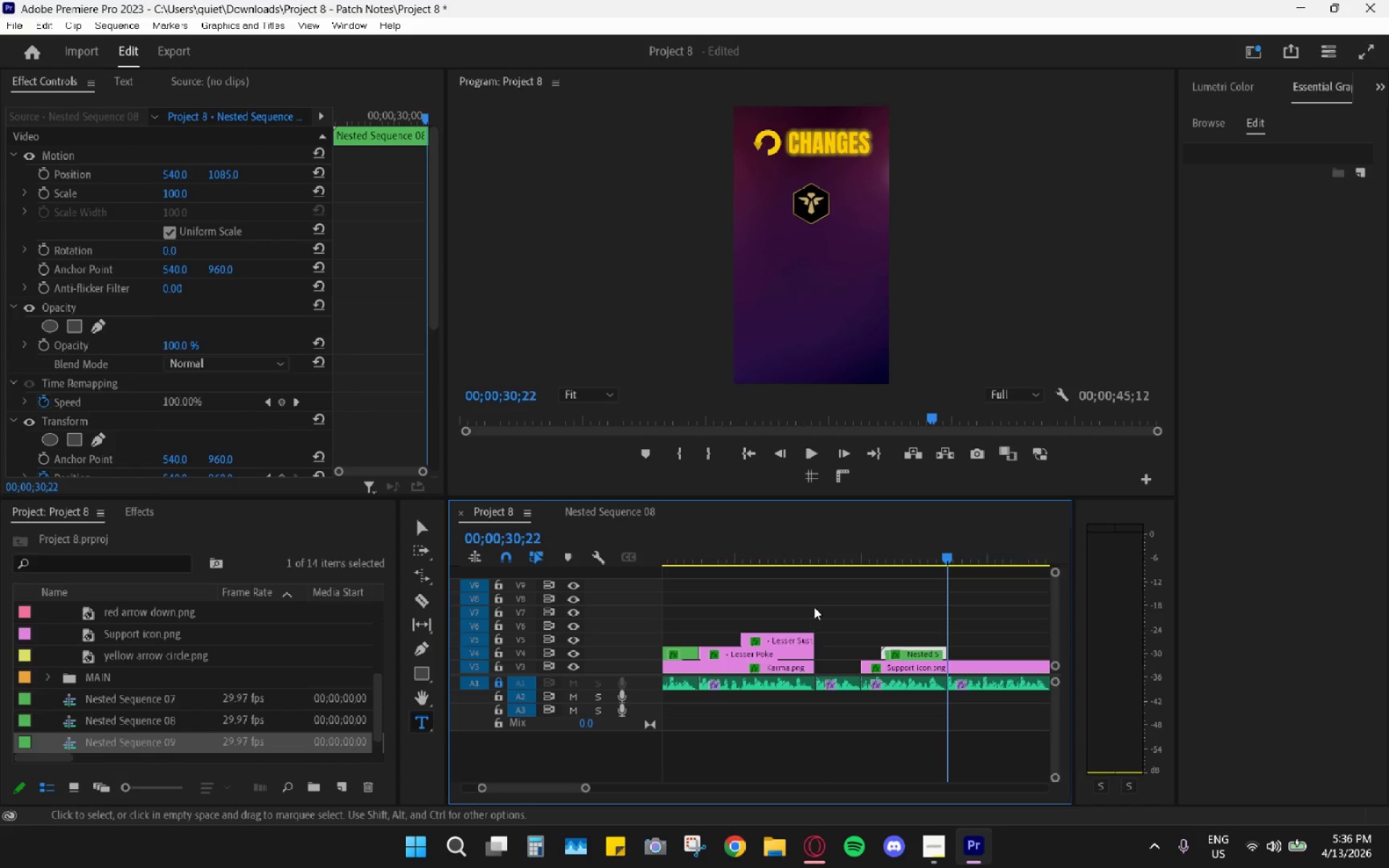 
left_click_drag(start_coordinate=[814, 602], to_coordinate=[812, 650])
 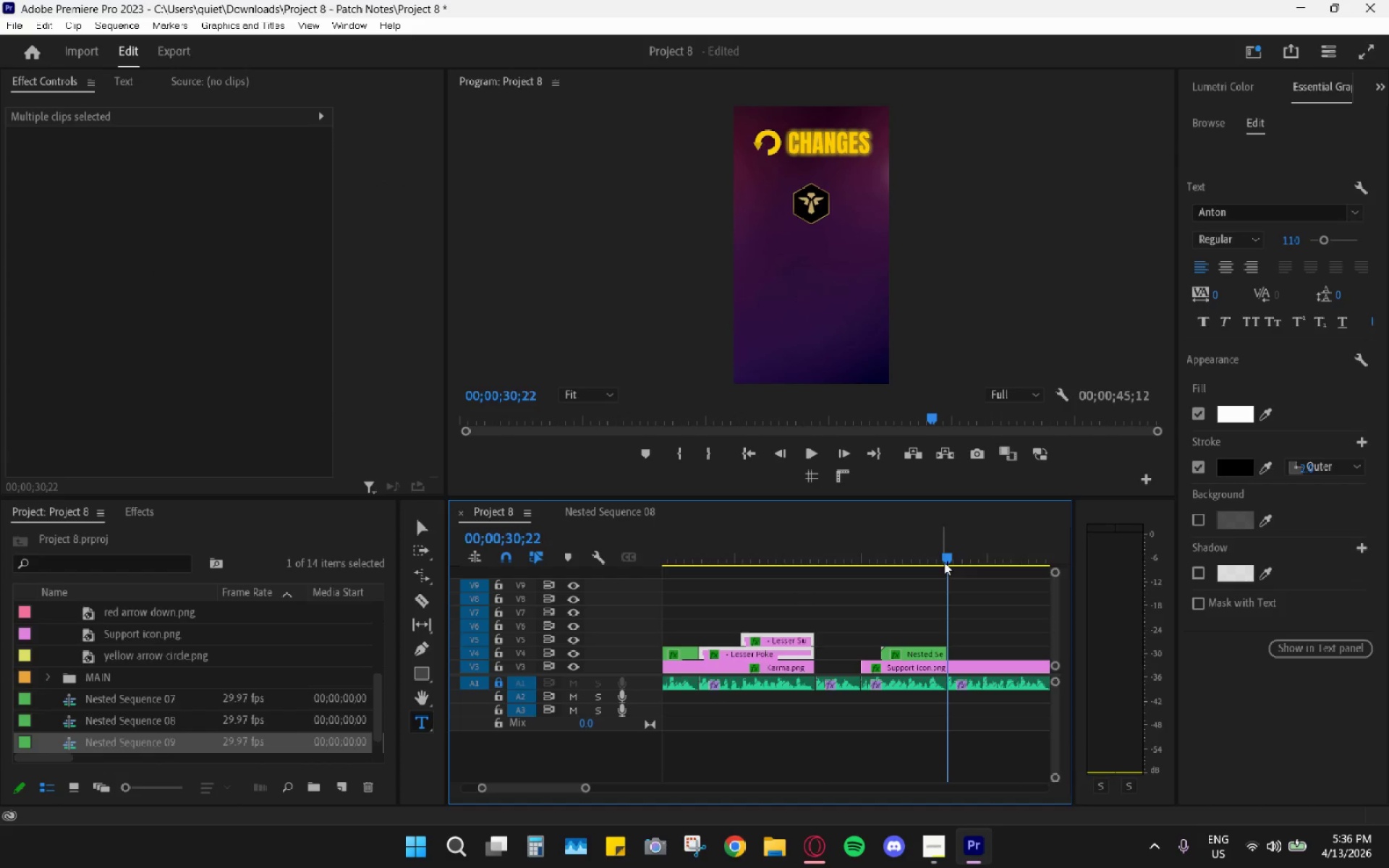 
key(Control+C)
 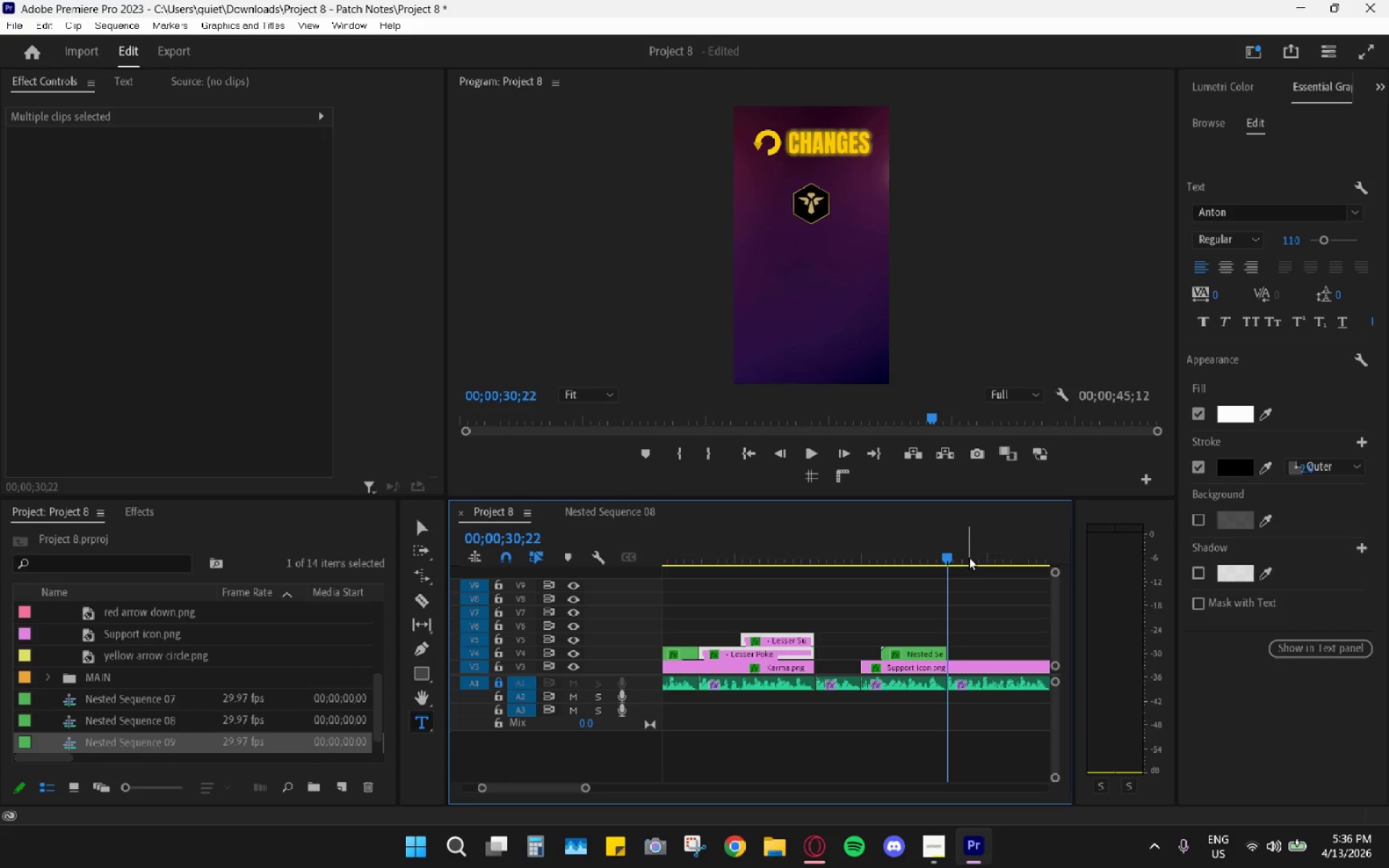 
left_click([962, 542])
 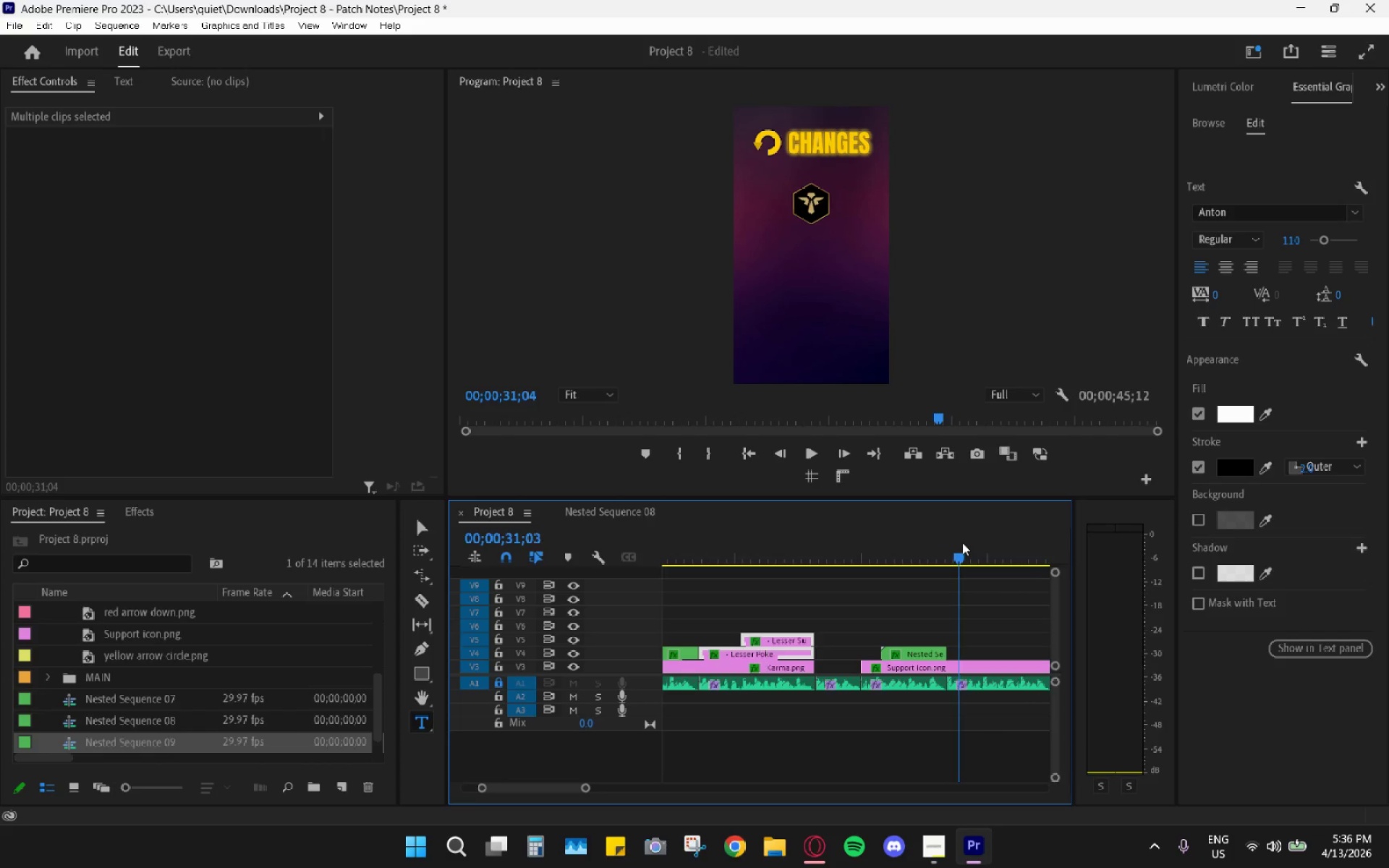 
key(Control+V)
 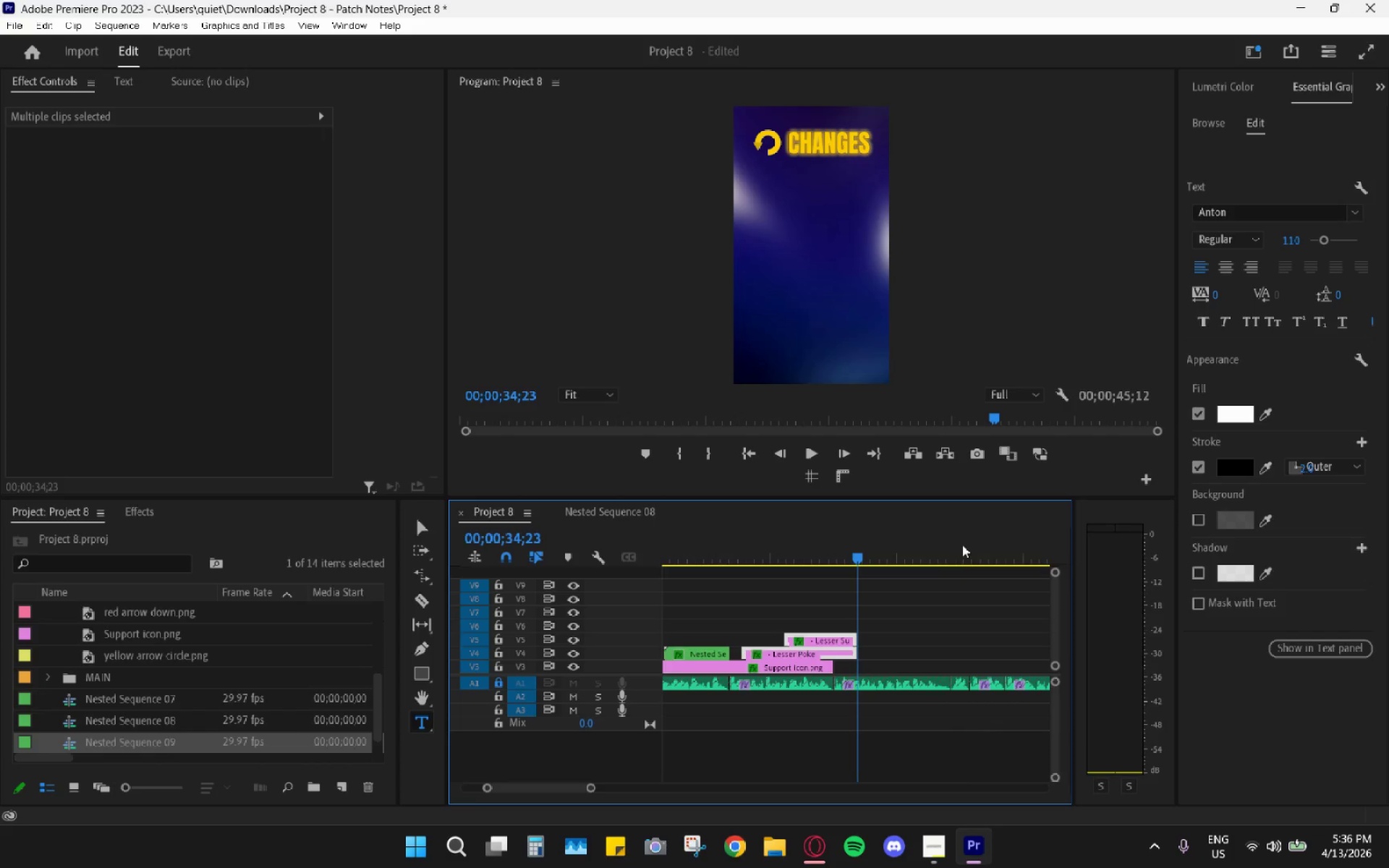 
hold_key(key=AltLeft, duration=0.56)
scroll: coordinate [817, 661], scroll_direction: up, amount: 8.0
 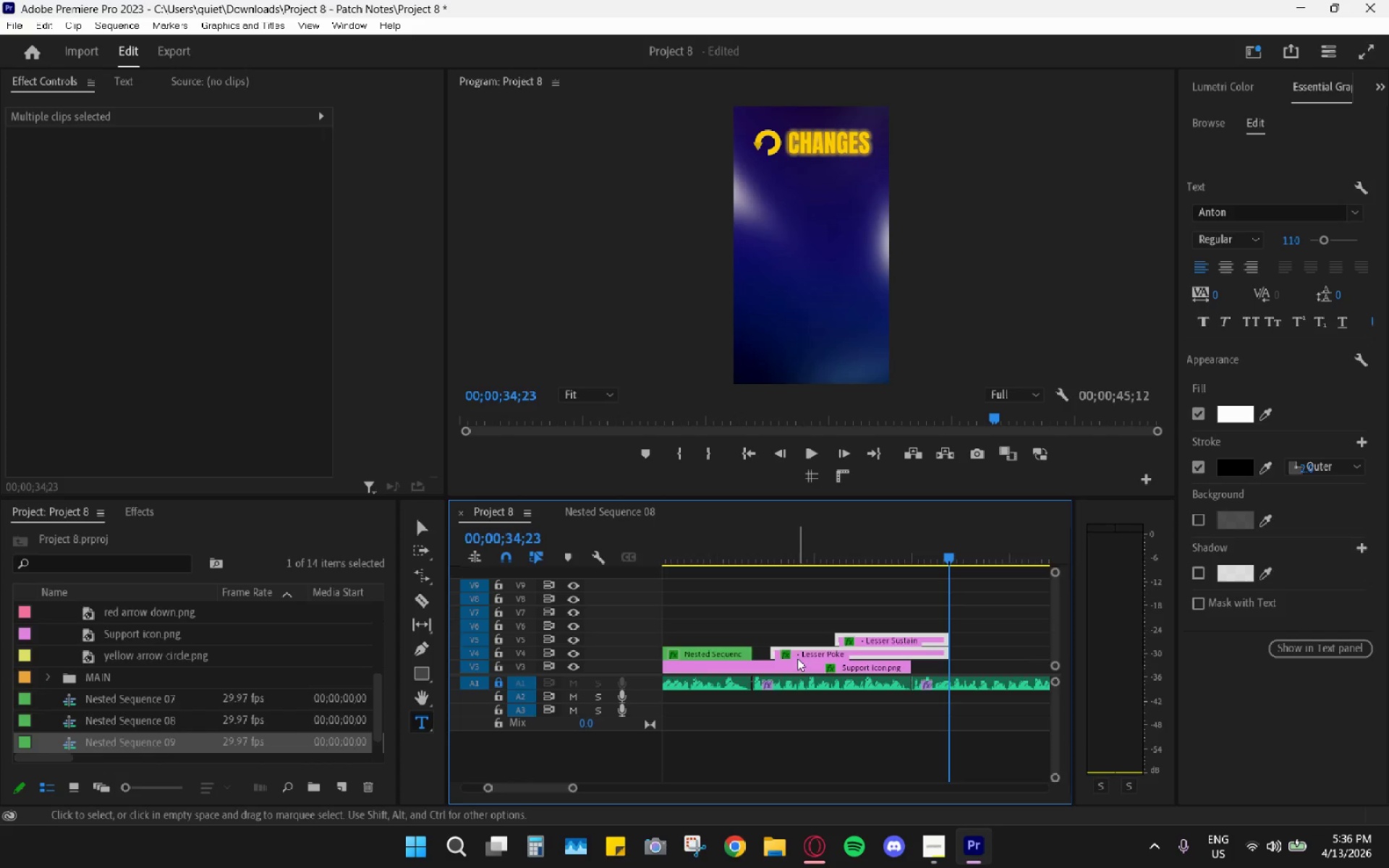 
left_click_drag(start_coordinate=[794, 657], to_coordinate=[783, 655])
 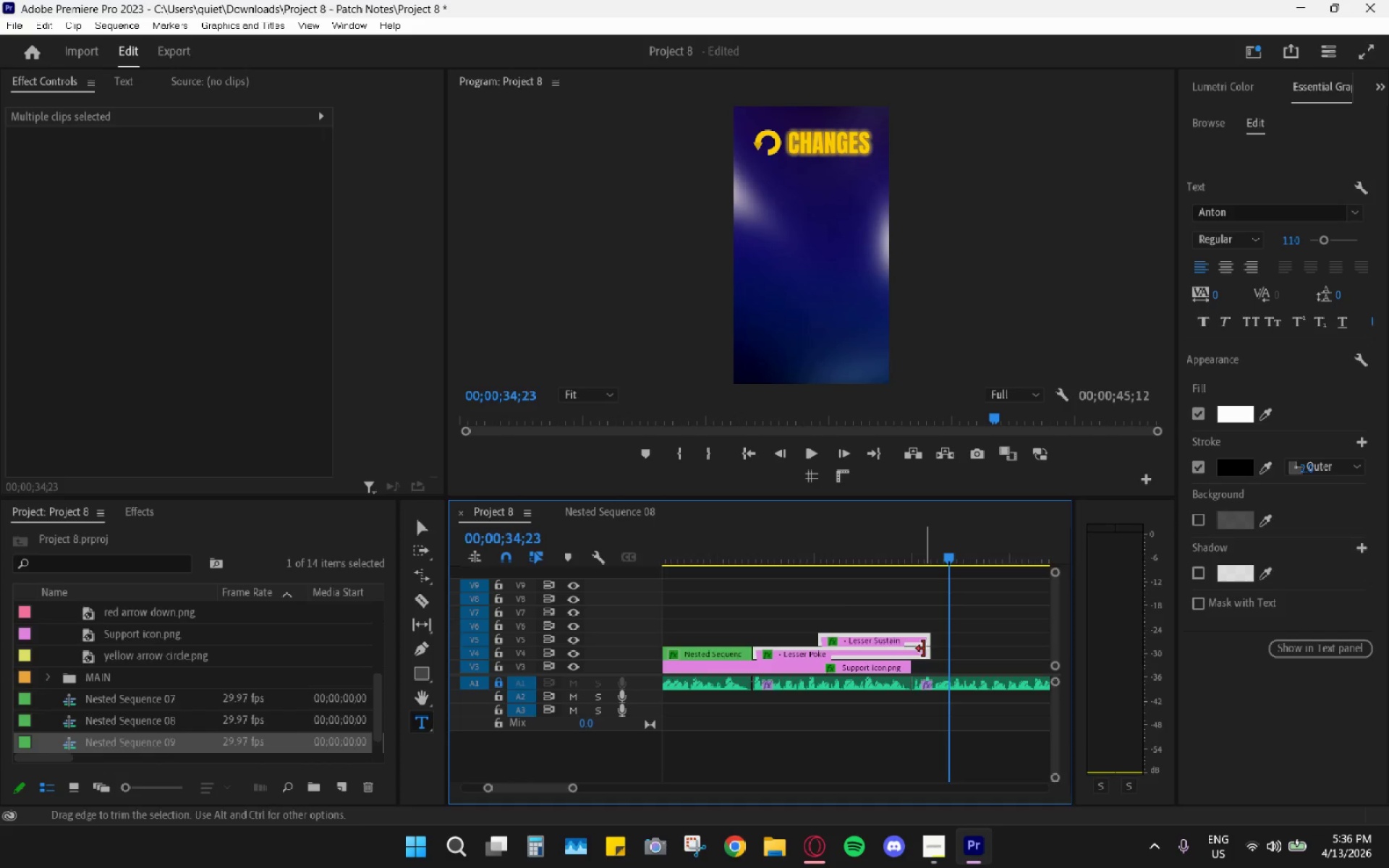 
left_click_drag(start_coordinate=[925, 639], to_coordinate=[905, 639])
 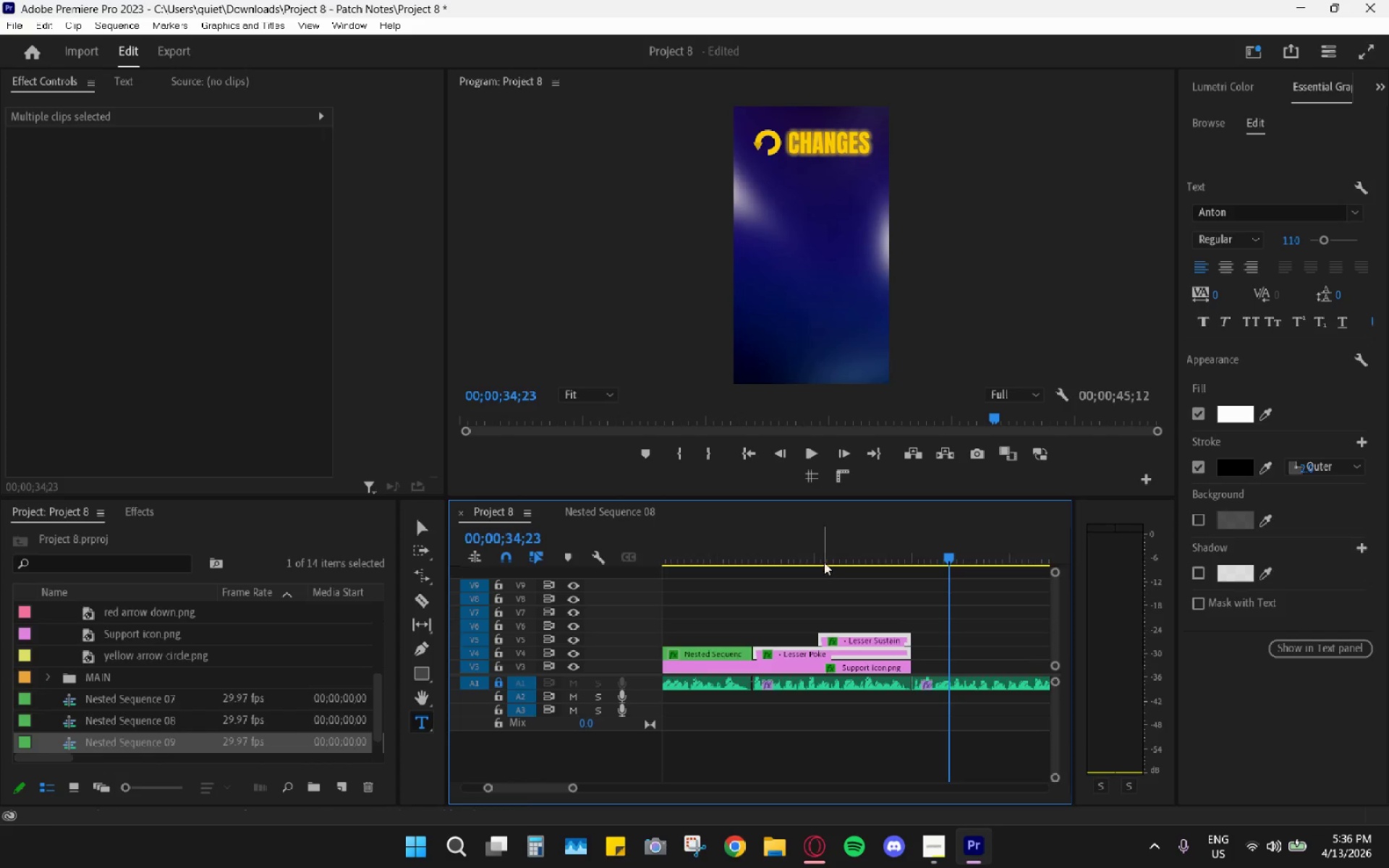 
left_click_drag(start_coordinate=[817, 550], to_coordinate=[773, 546])
 